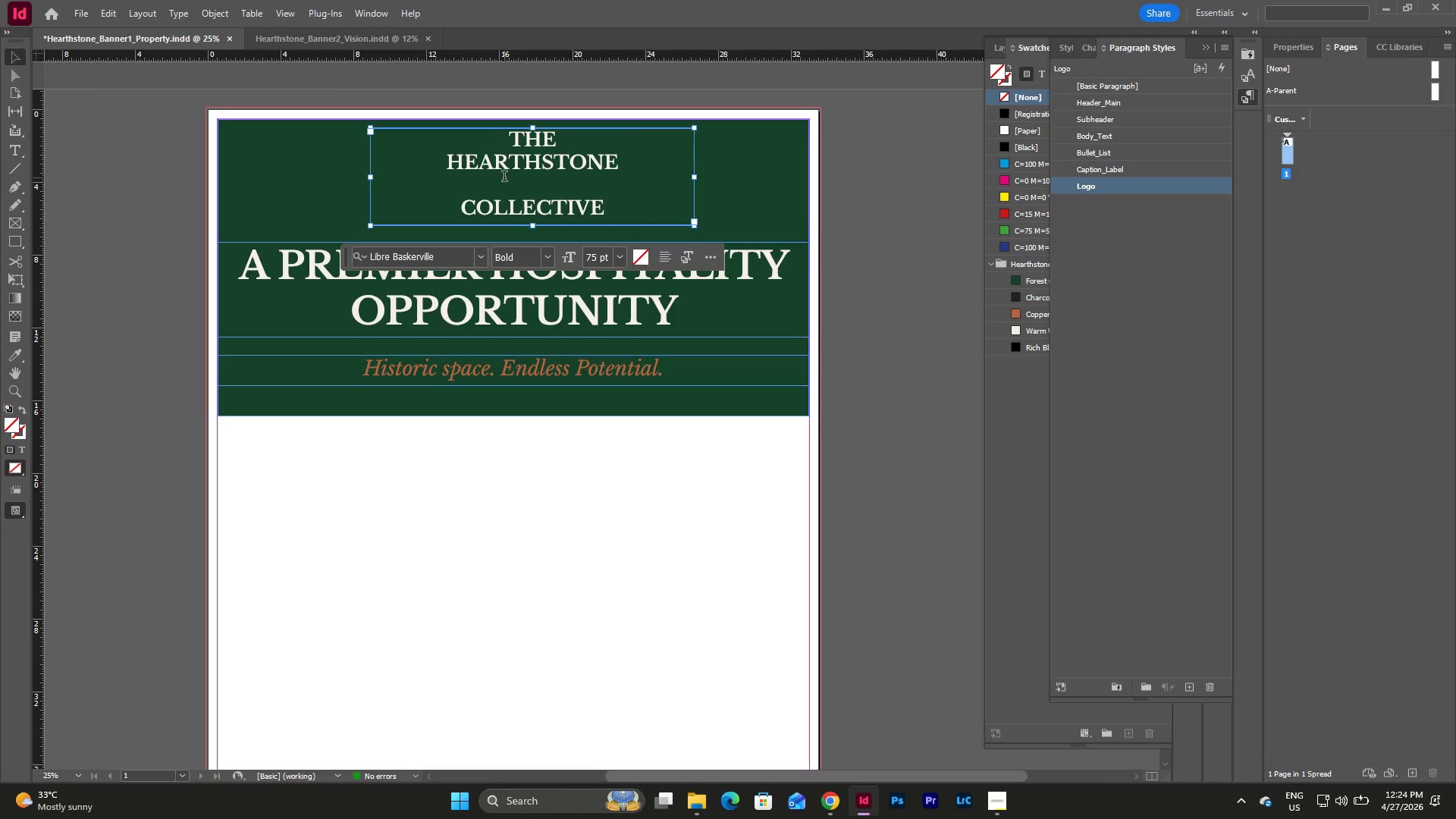 
triple_click([504, 177])
 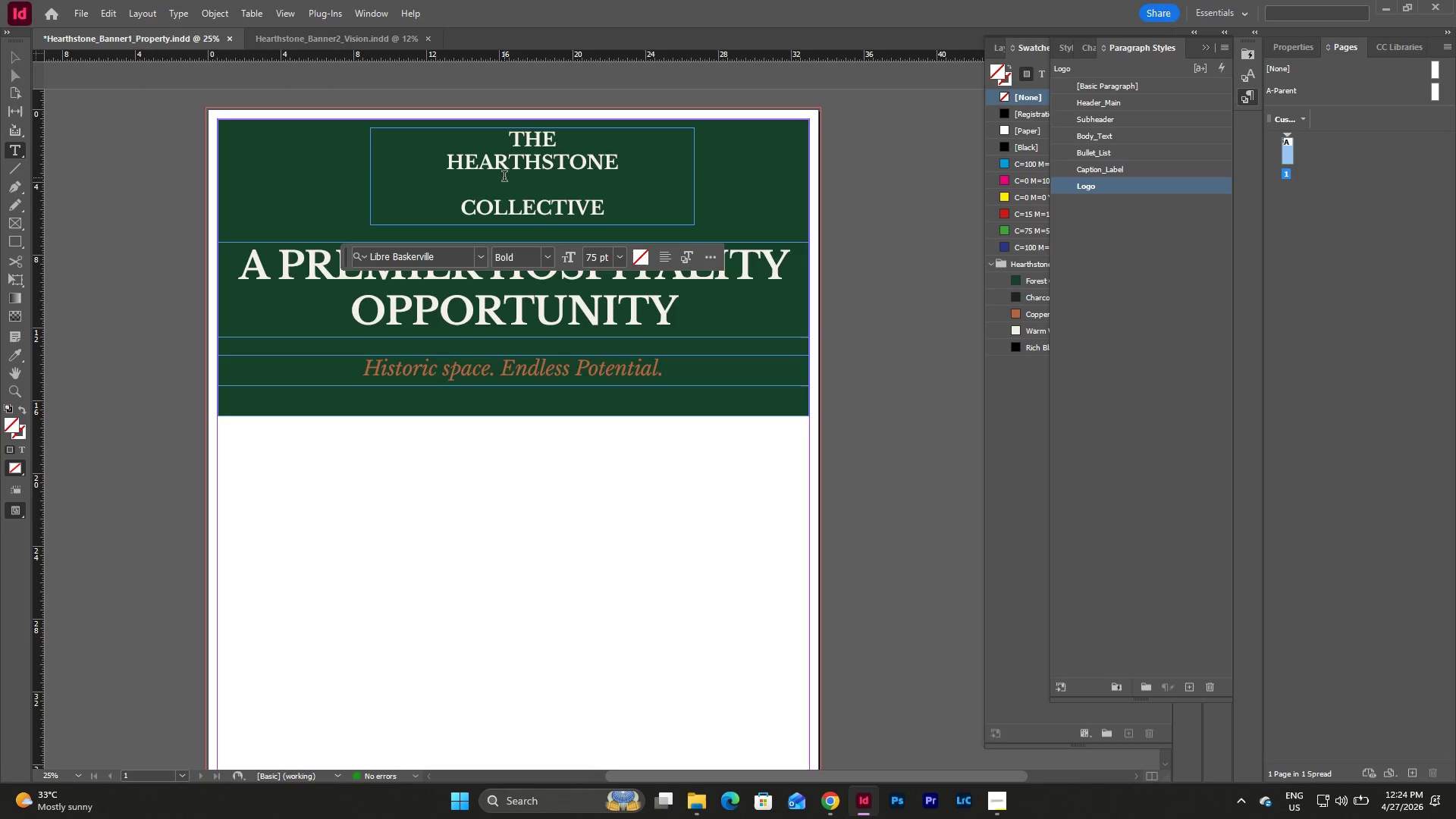 
triple_click([504, 177])
 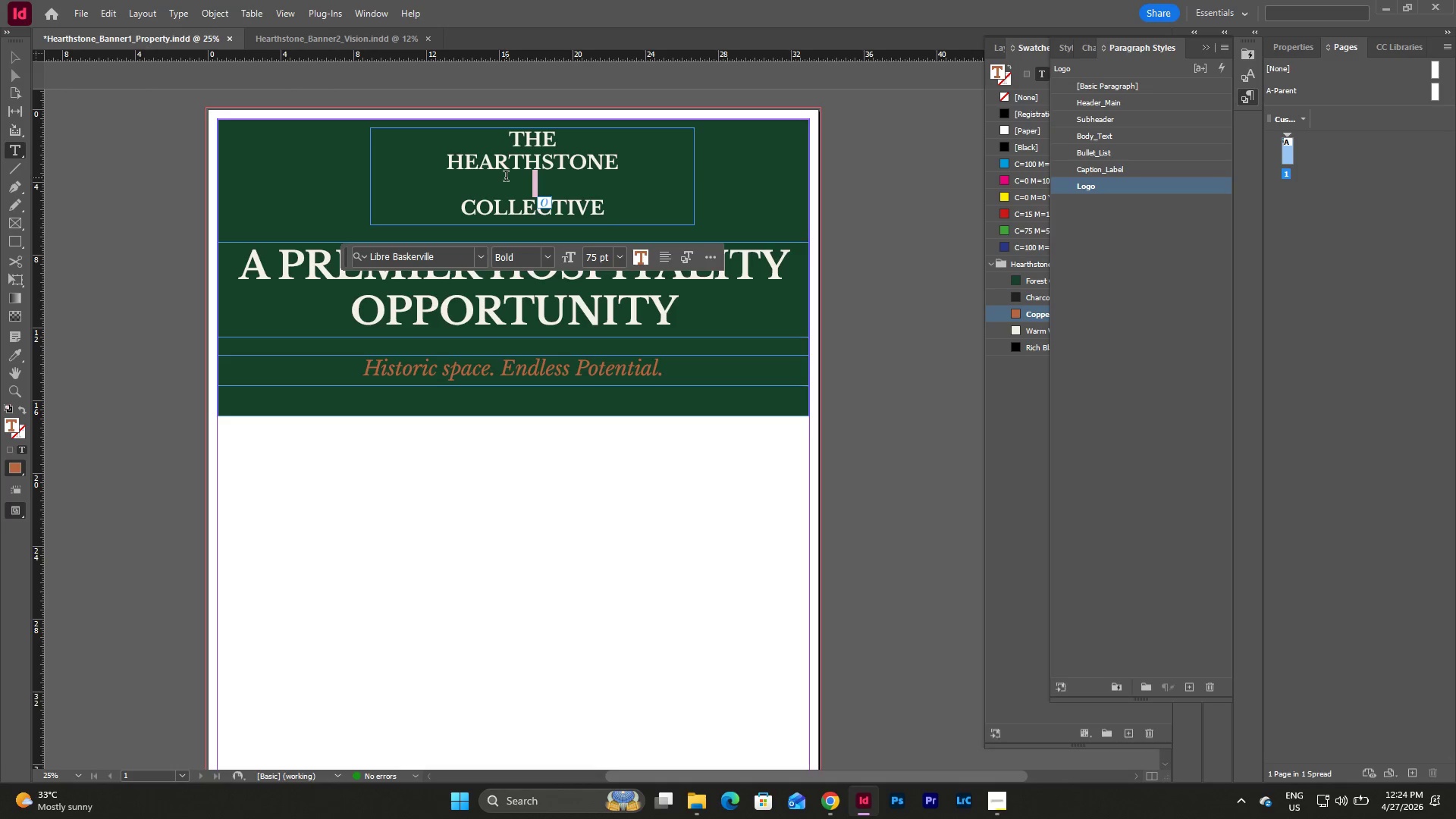 
left_click([518, 184])
 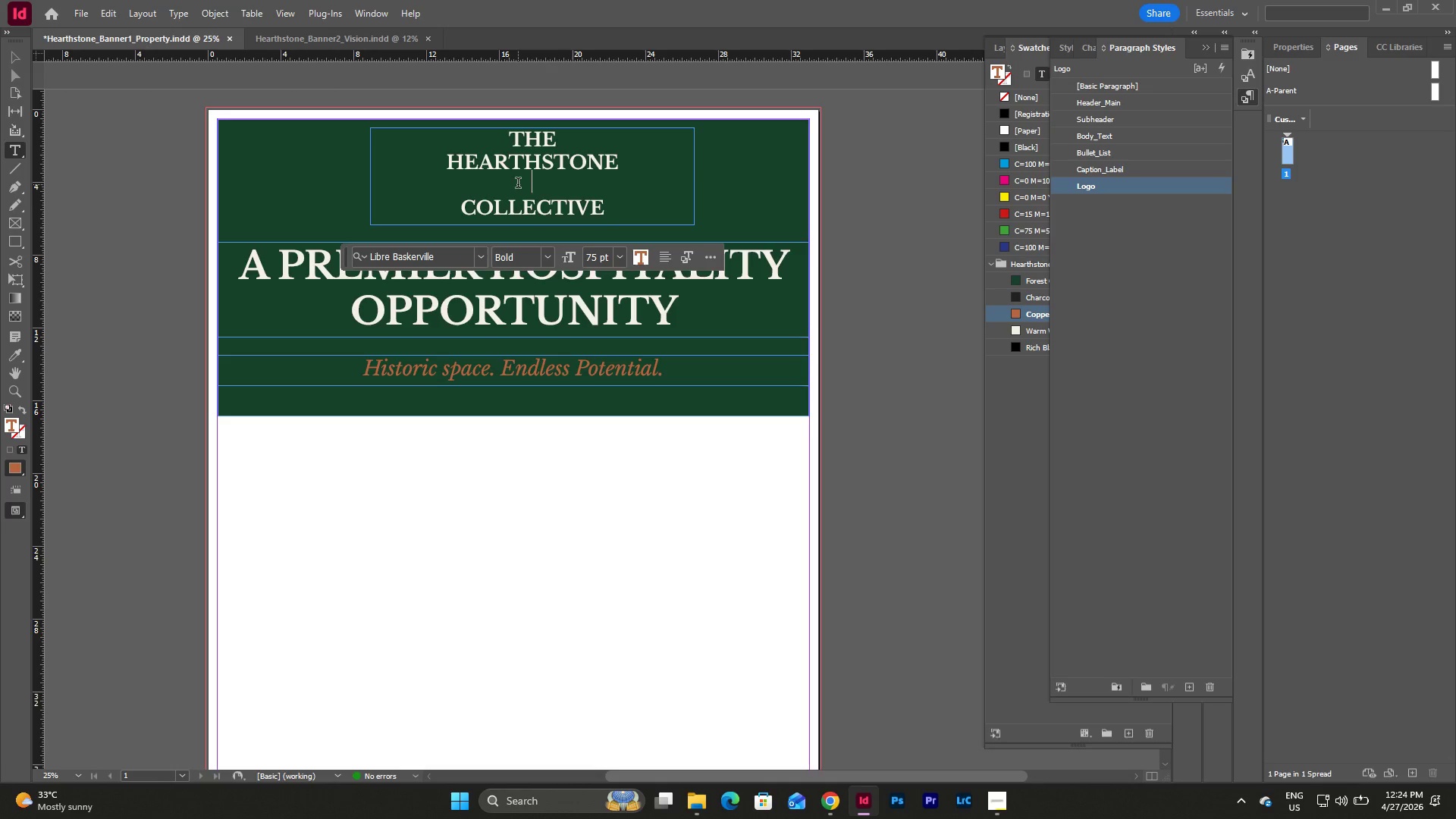 
key(Backspace)
 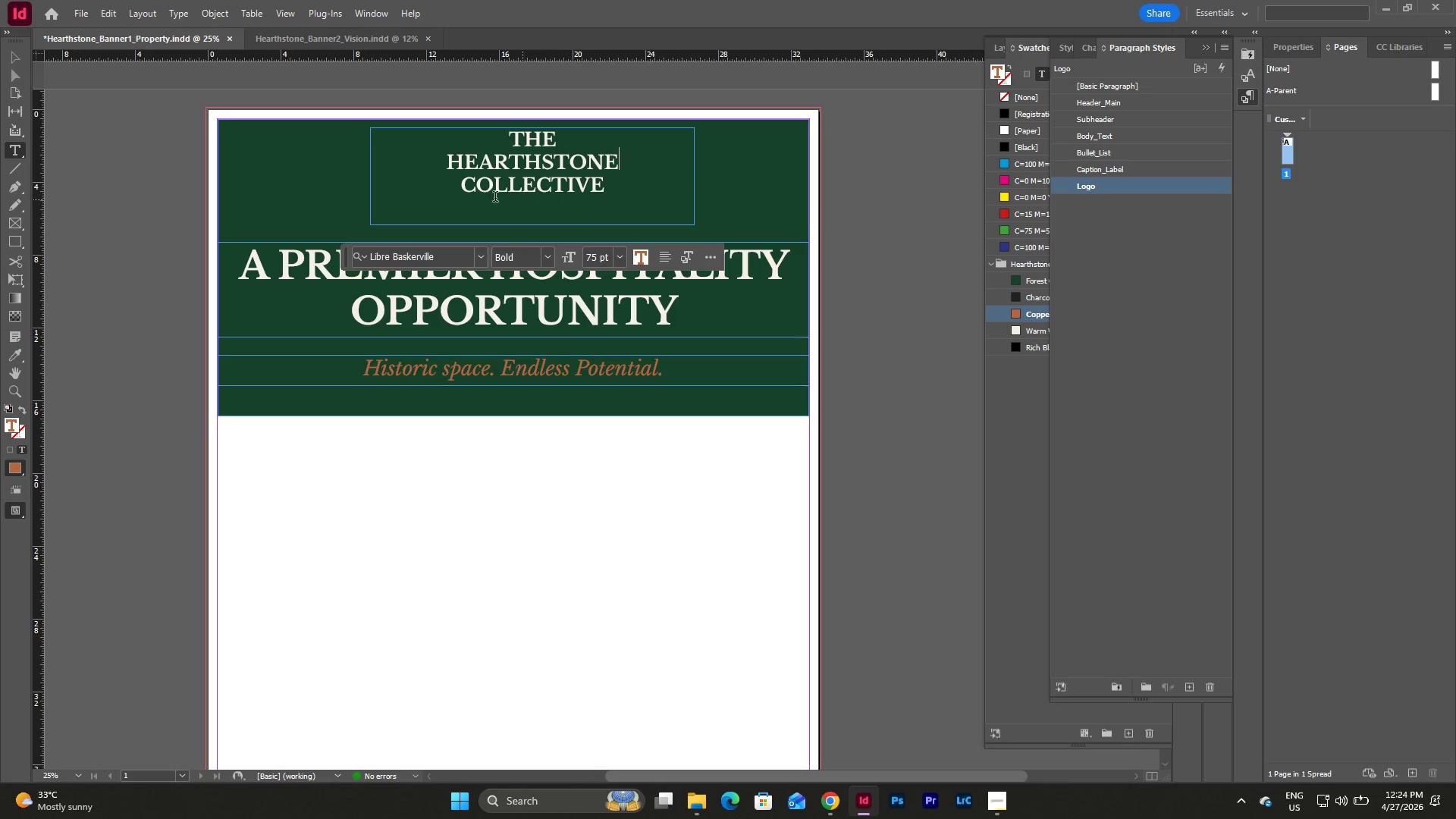 
key(Backspace)
 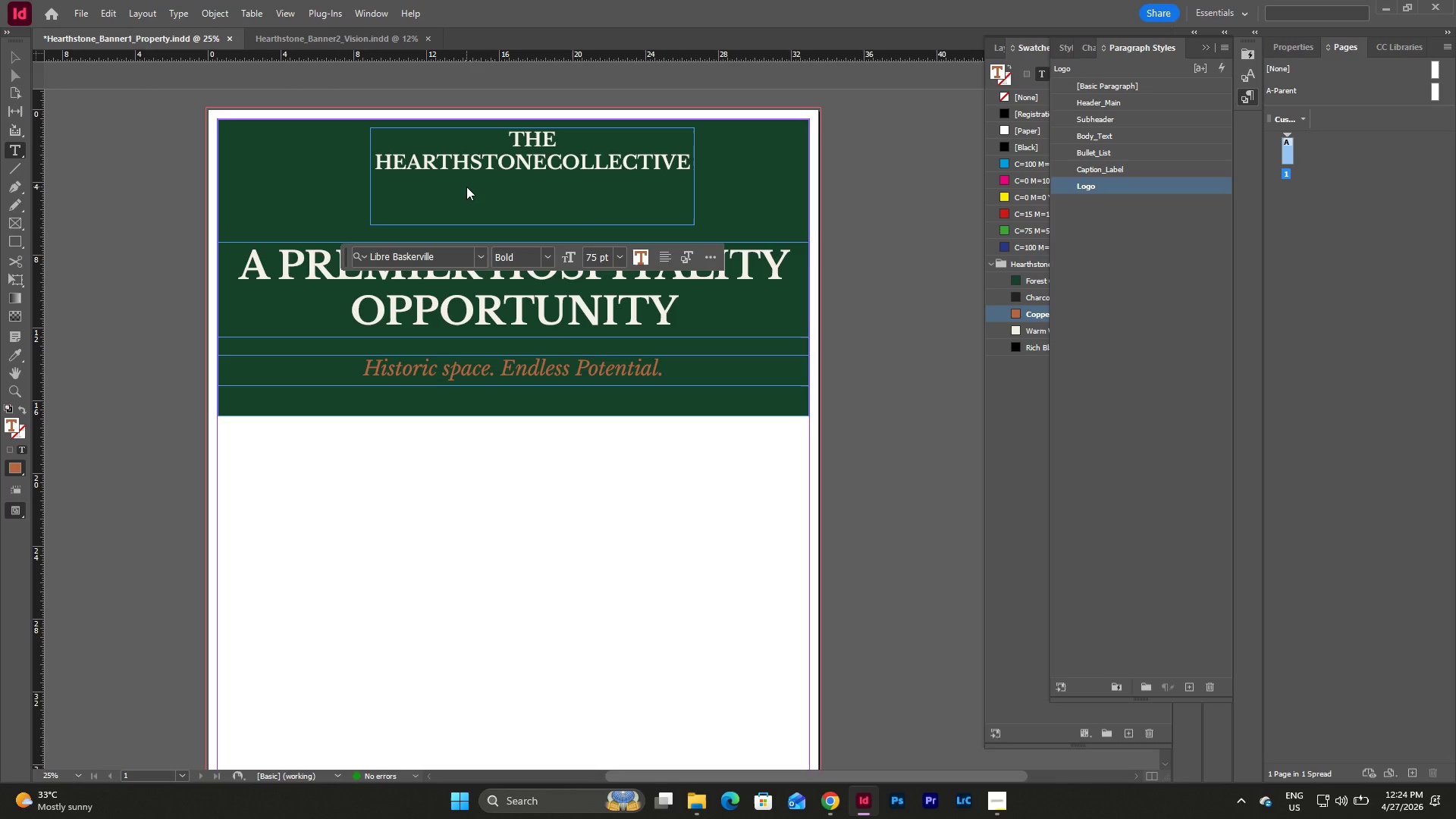 
key(Space)
 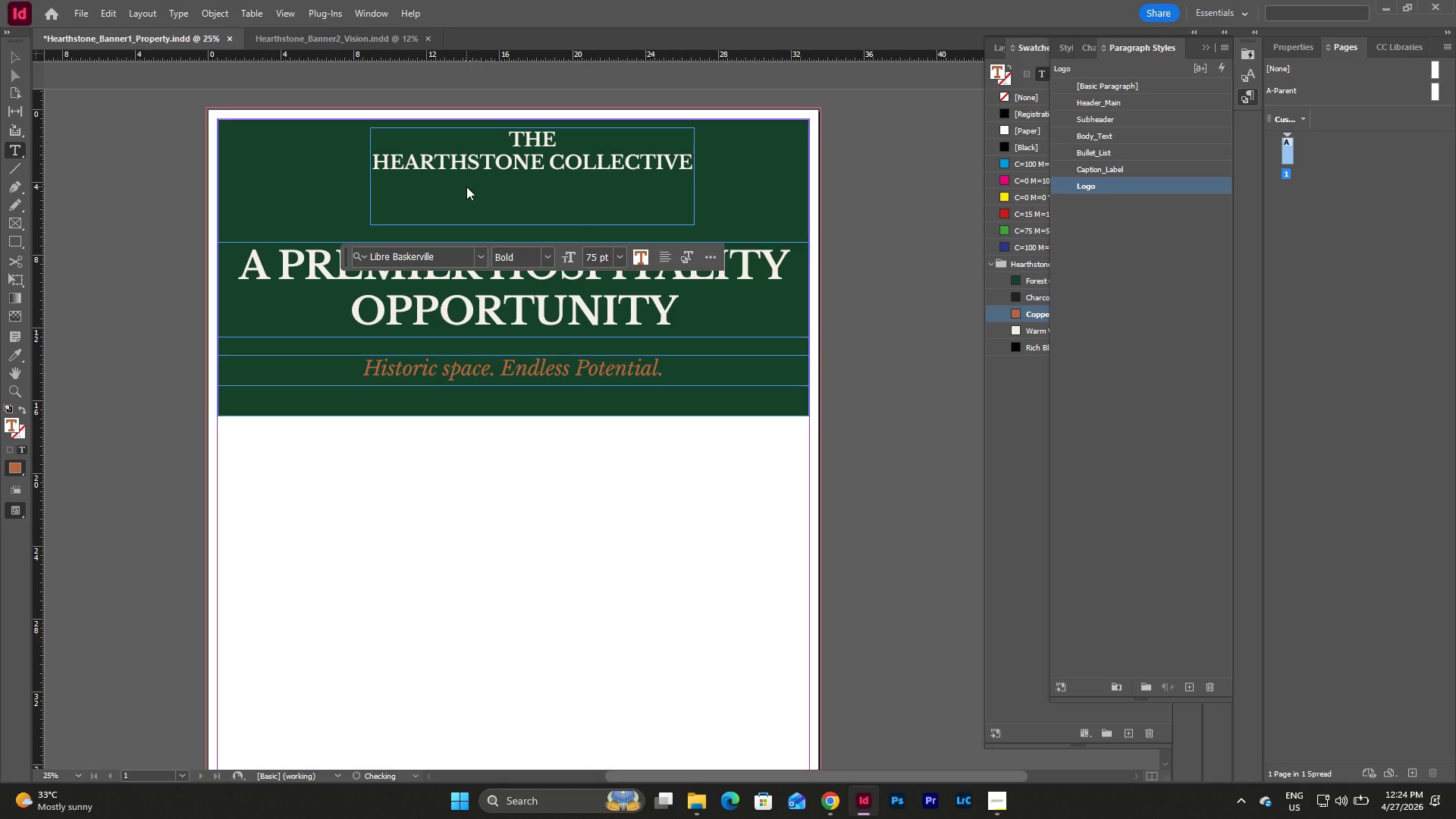 
key(Backspace)
 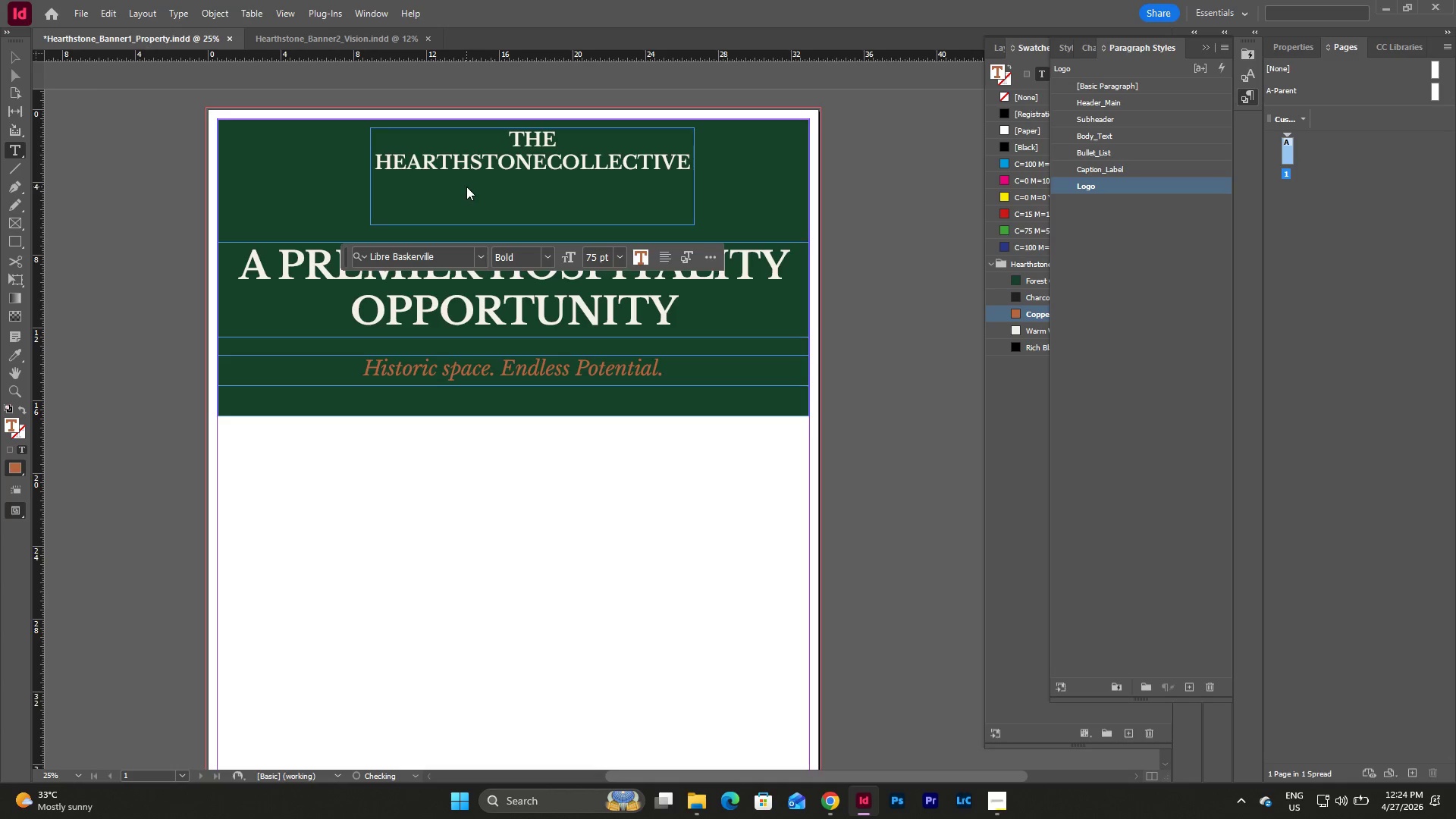 
key(Enter)
 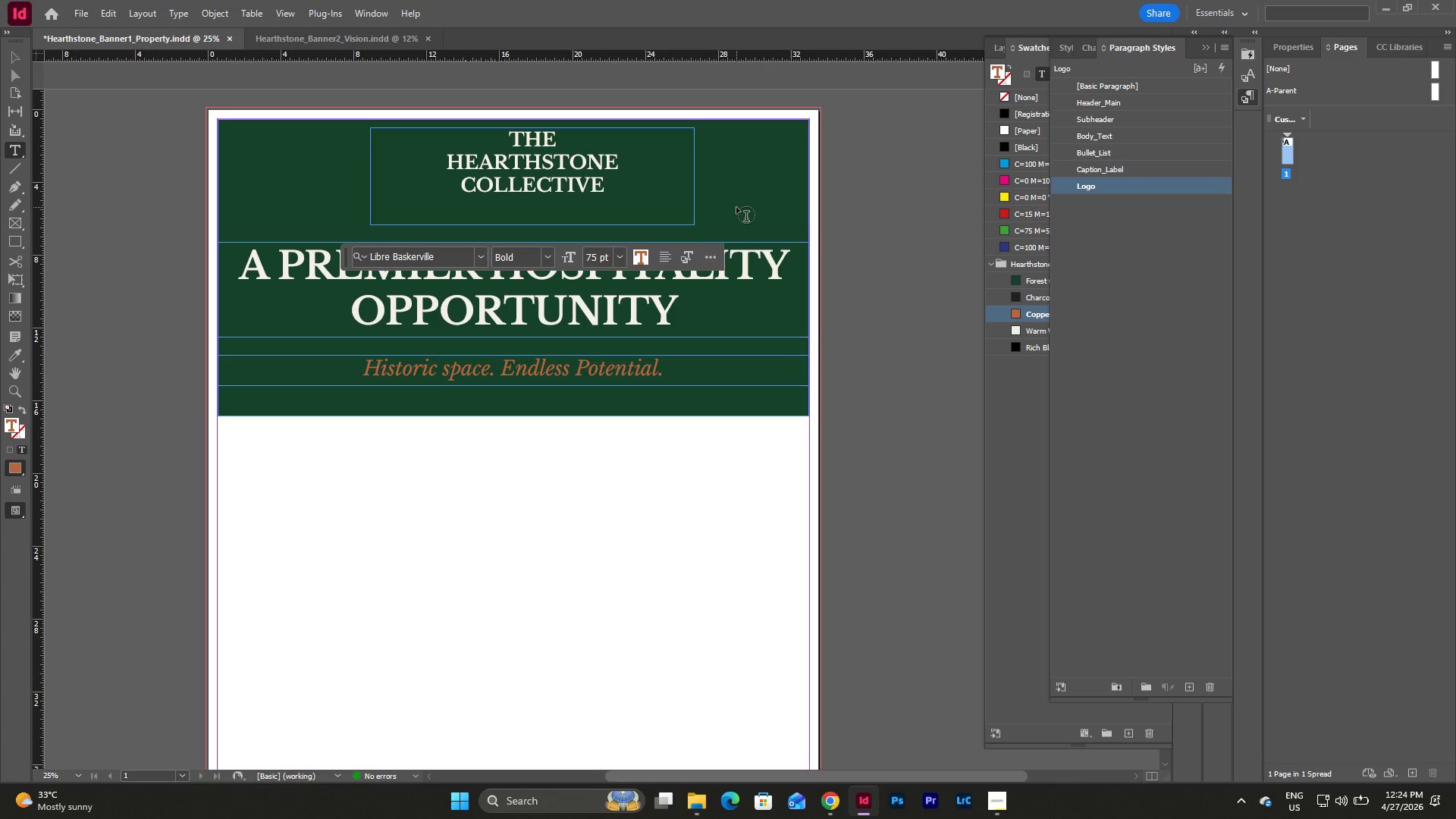 
wait(5.94)
 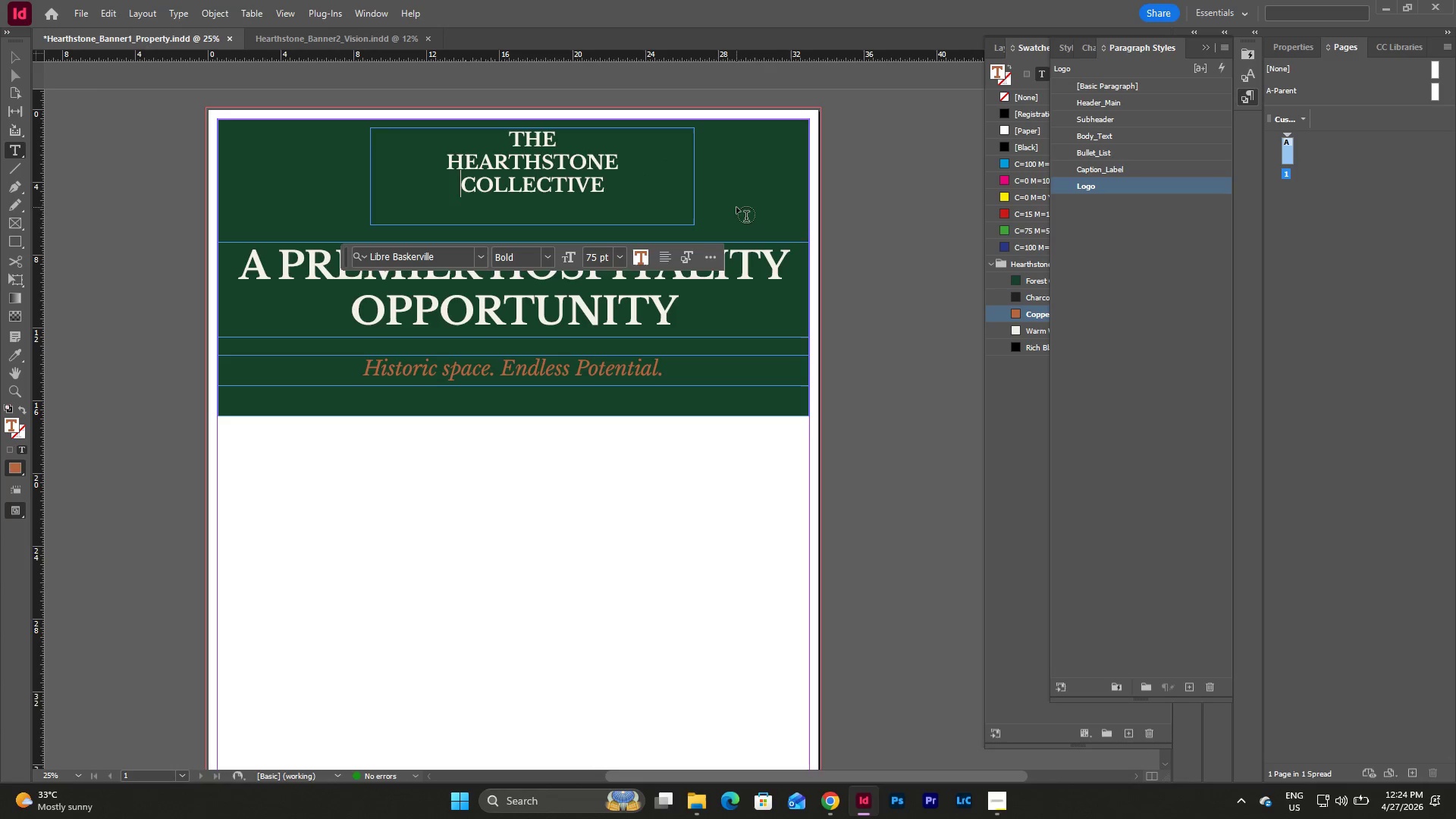 
key(Escape)
 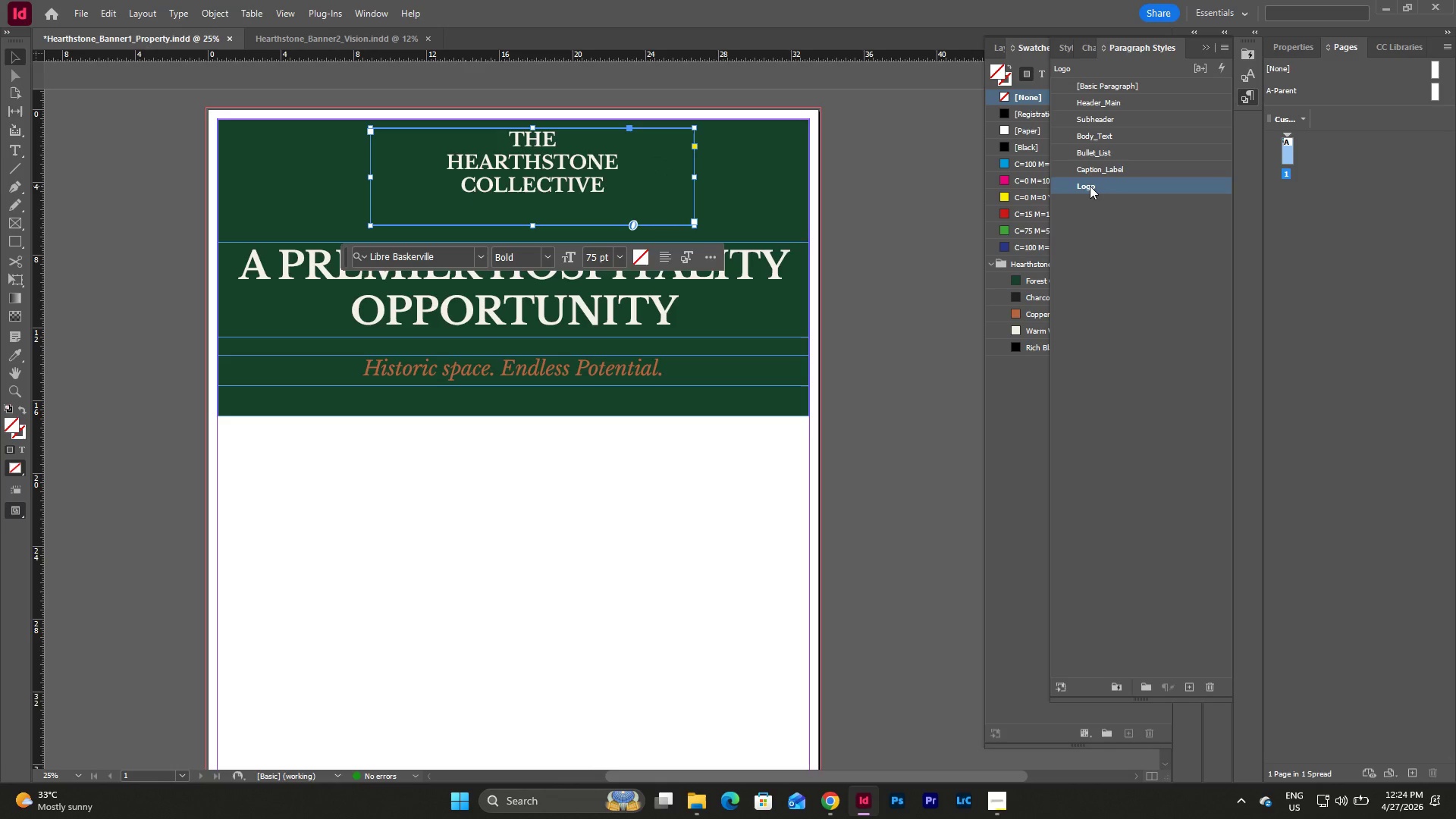 
double_click([1090, 186])
 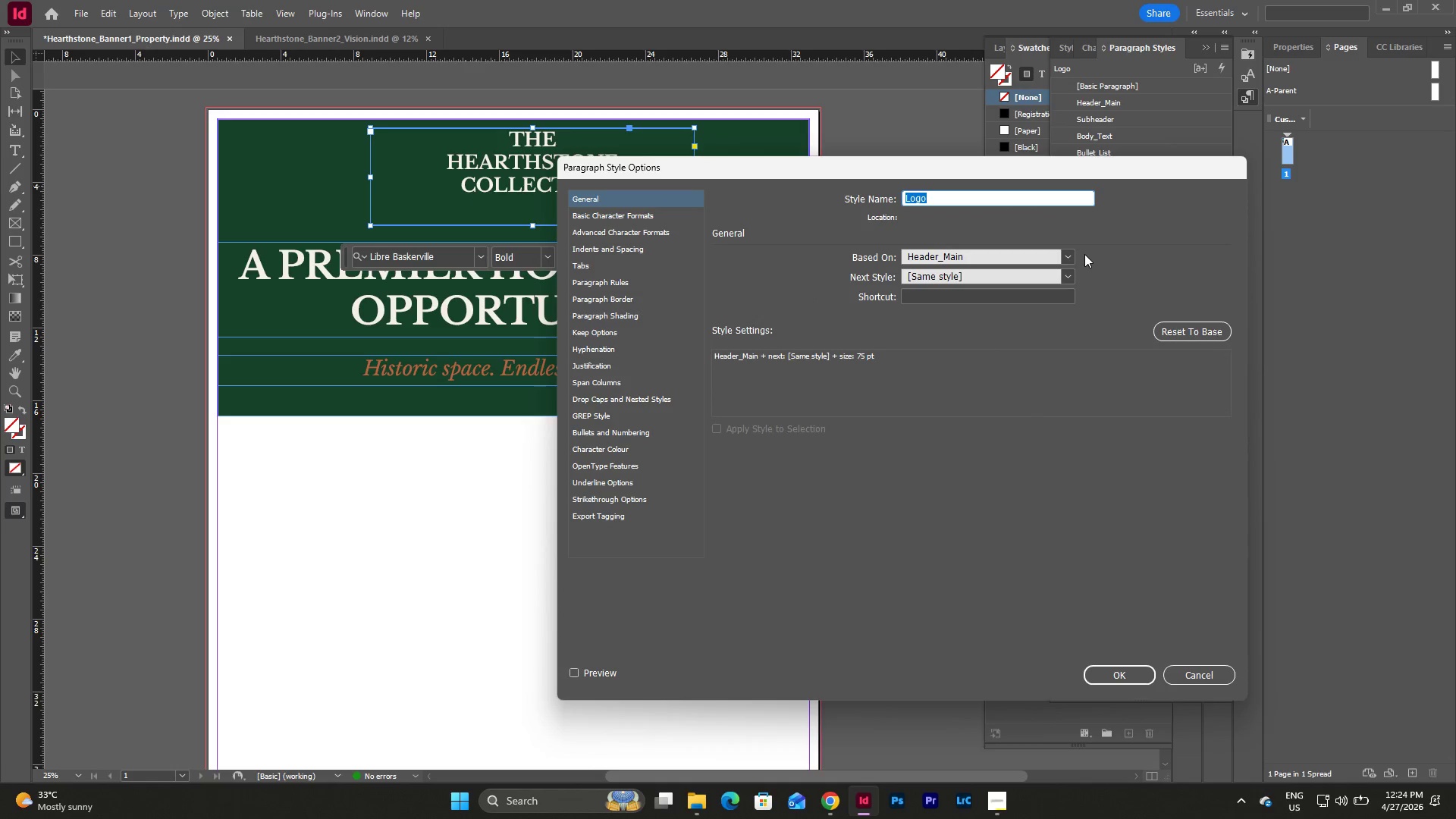 
left_click([1064, 253])
 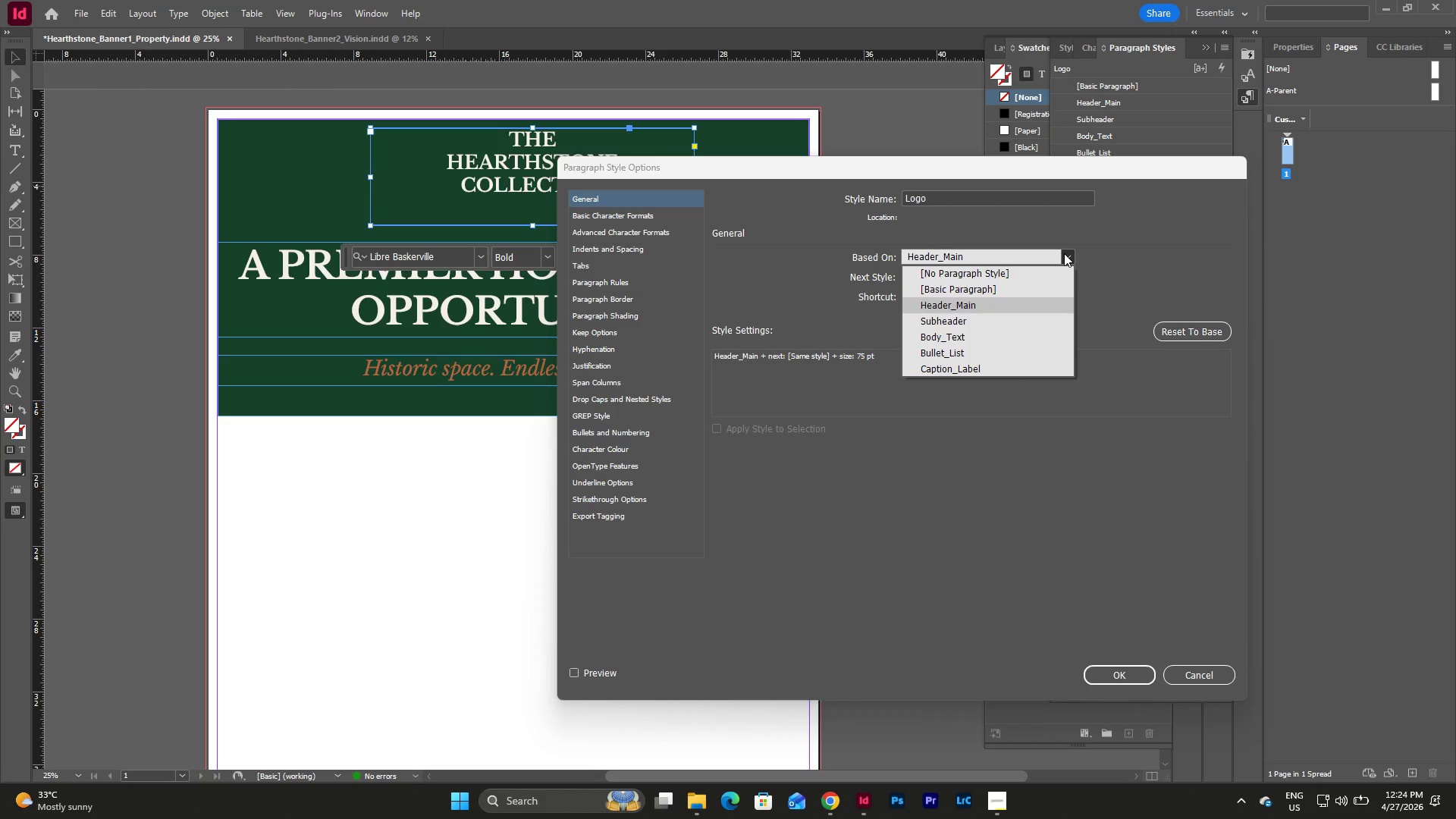 
left_click([1064, 253])
 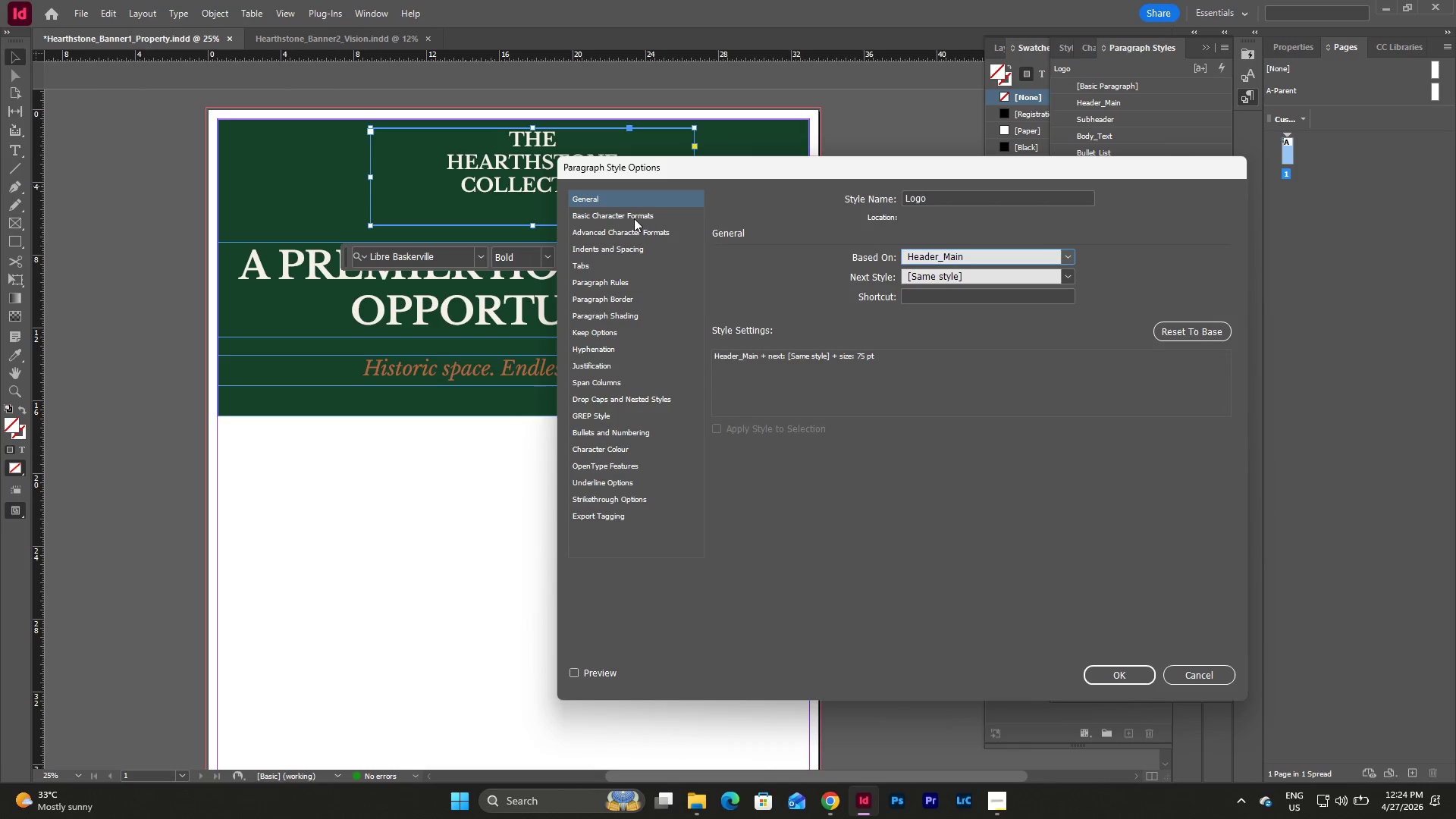 
left_click([634, 212])
 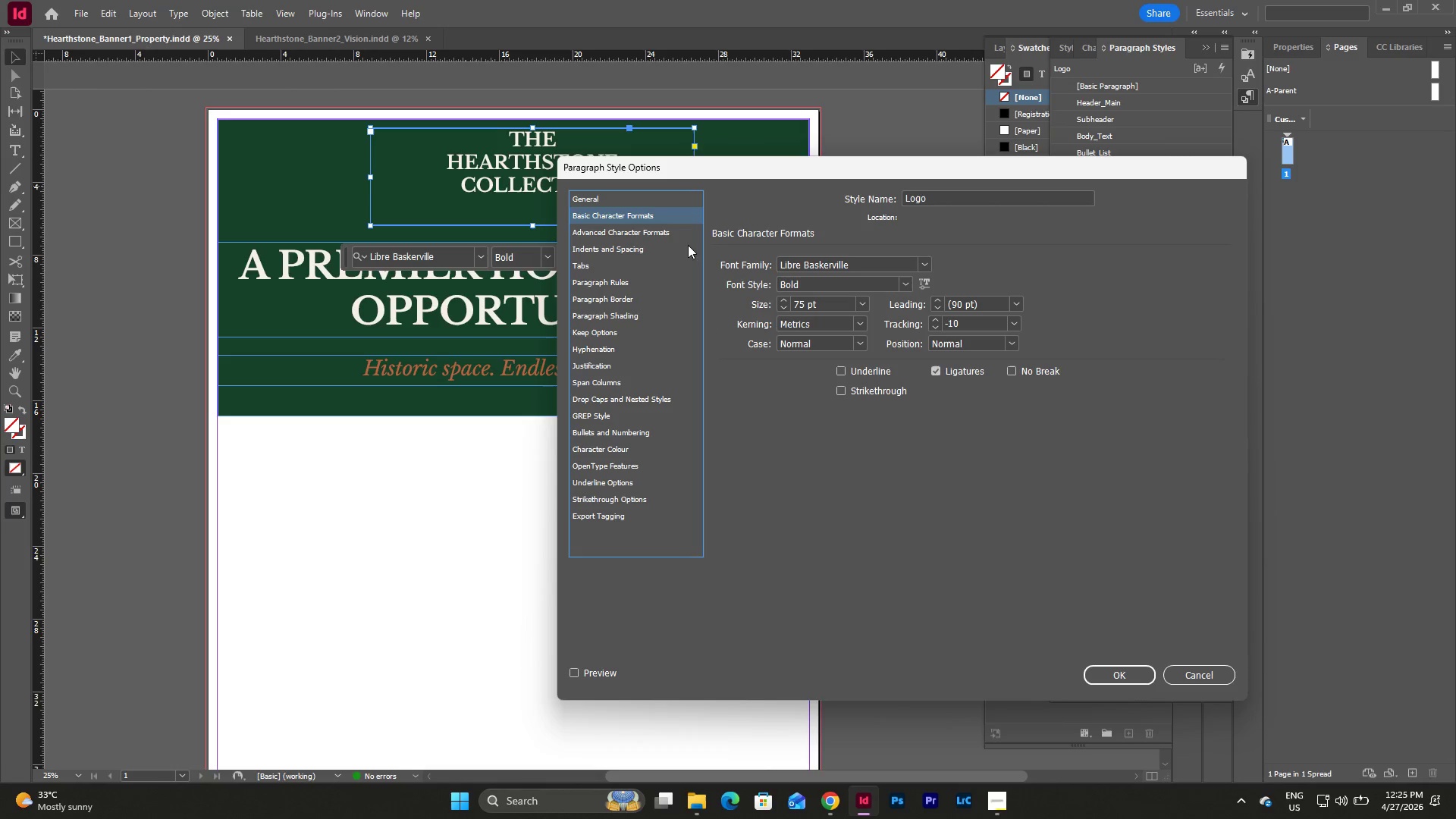 
left_click([641, 228])
 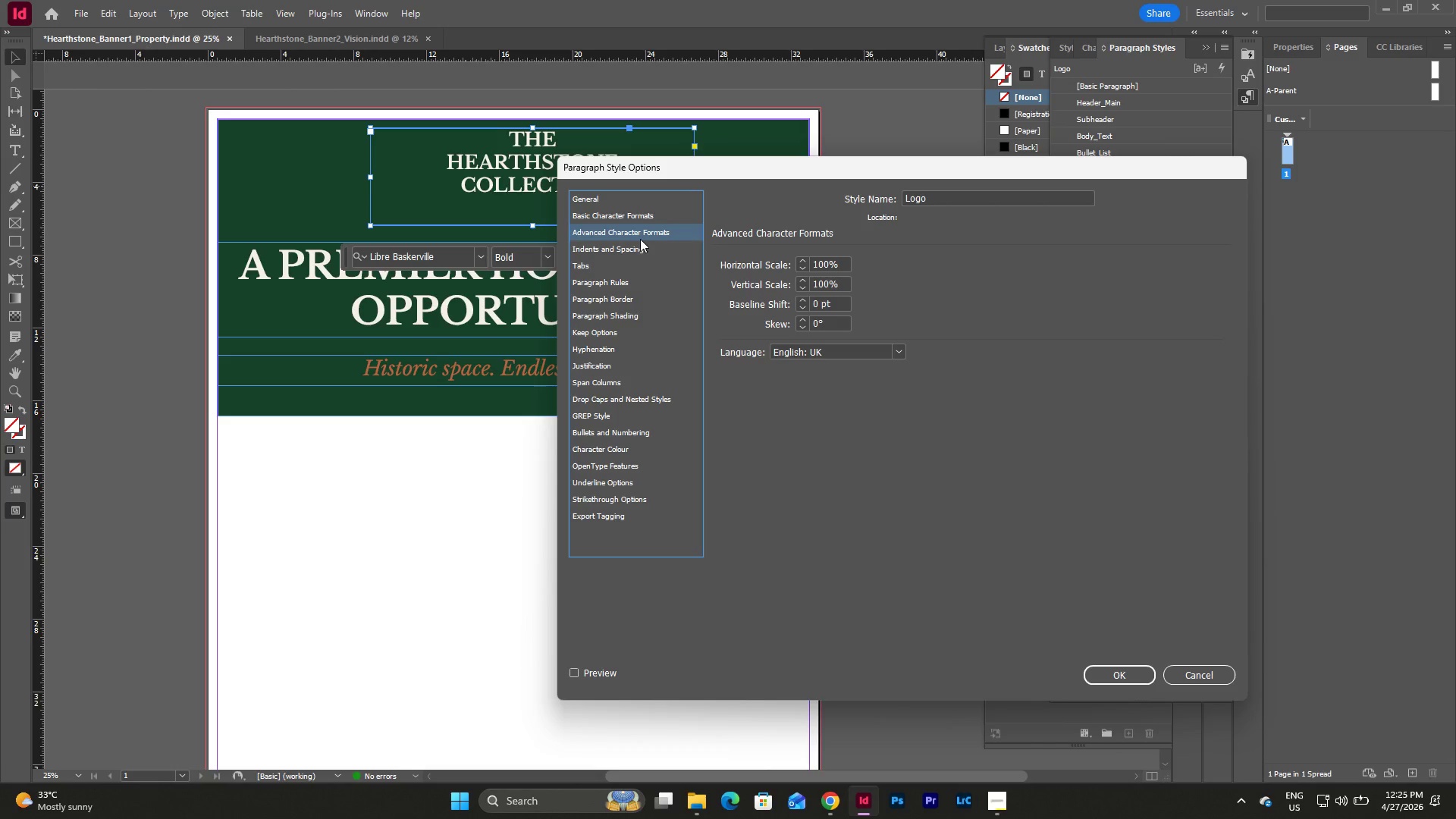 
left_click([636, 250])
 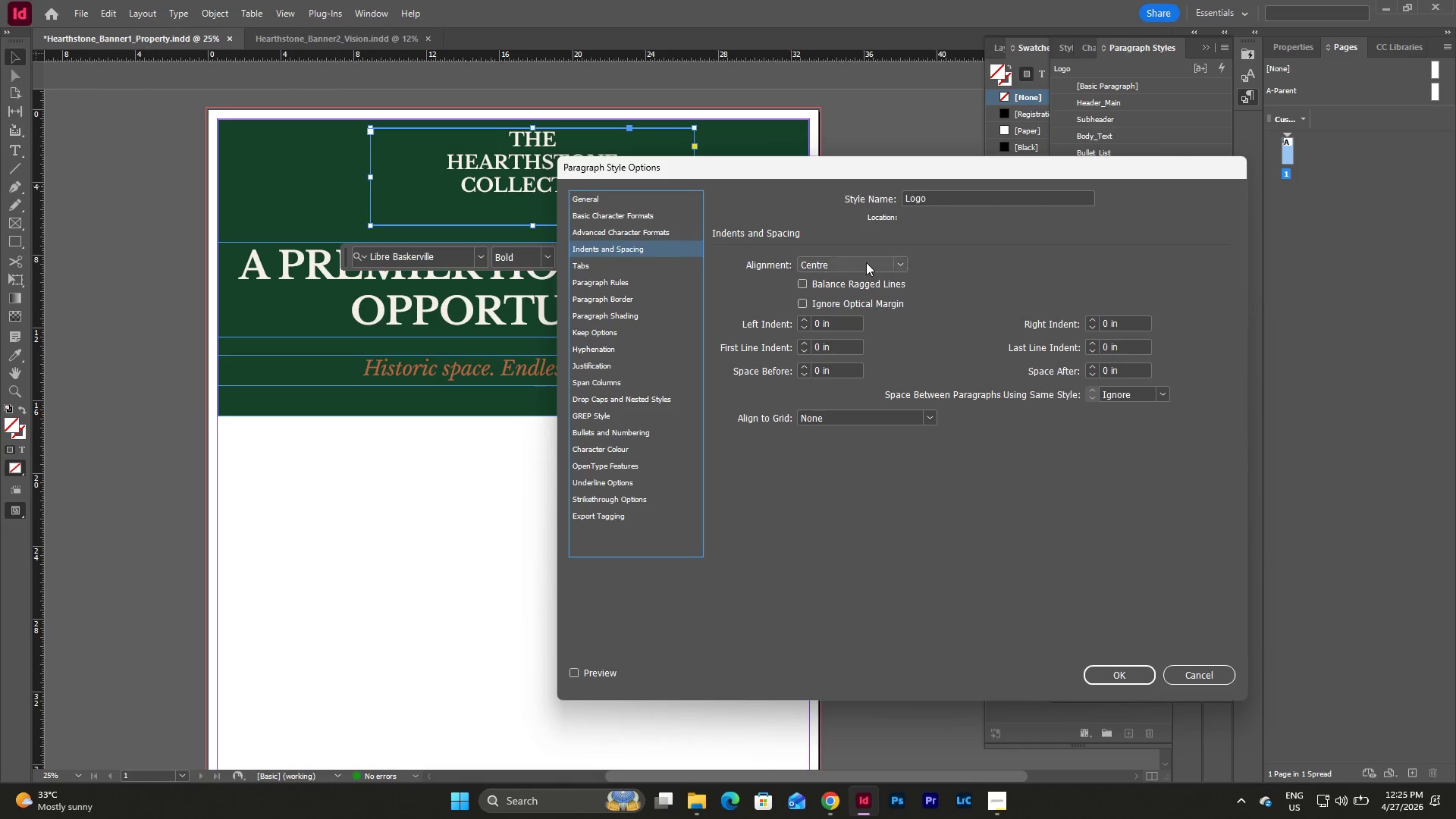 
left_click([900, 265])
 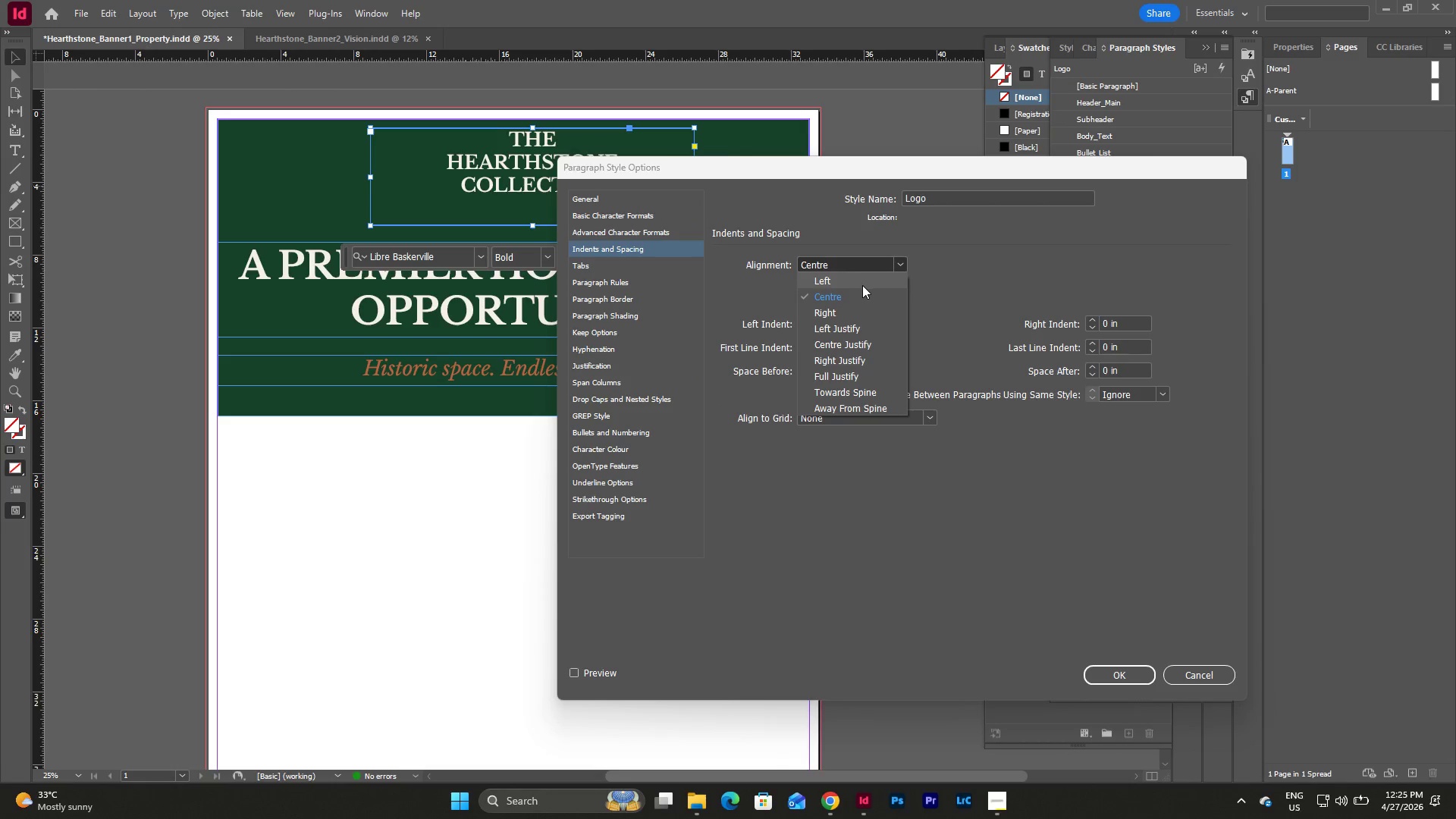 
left_click([858, 282])
 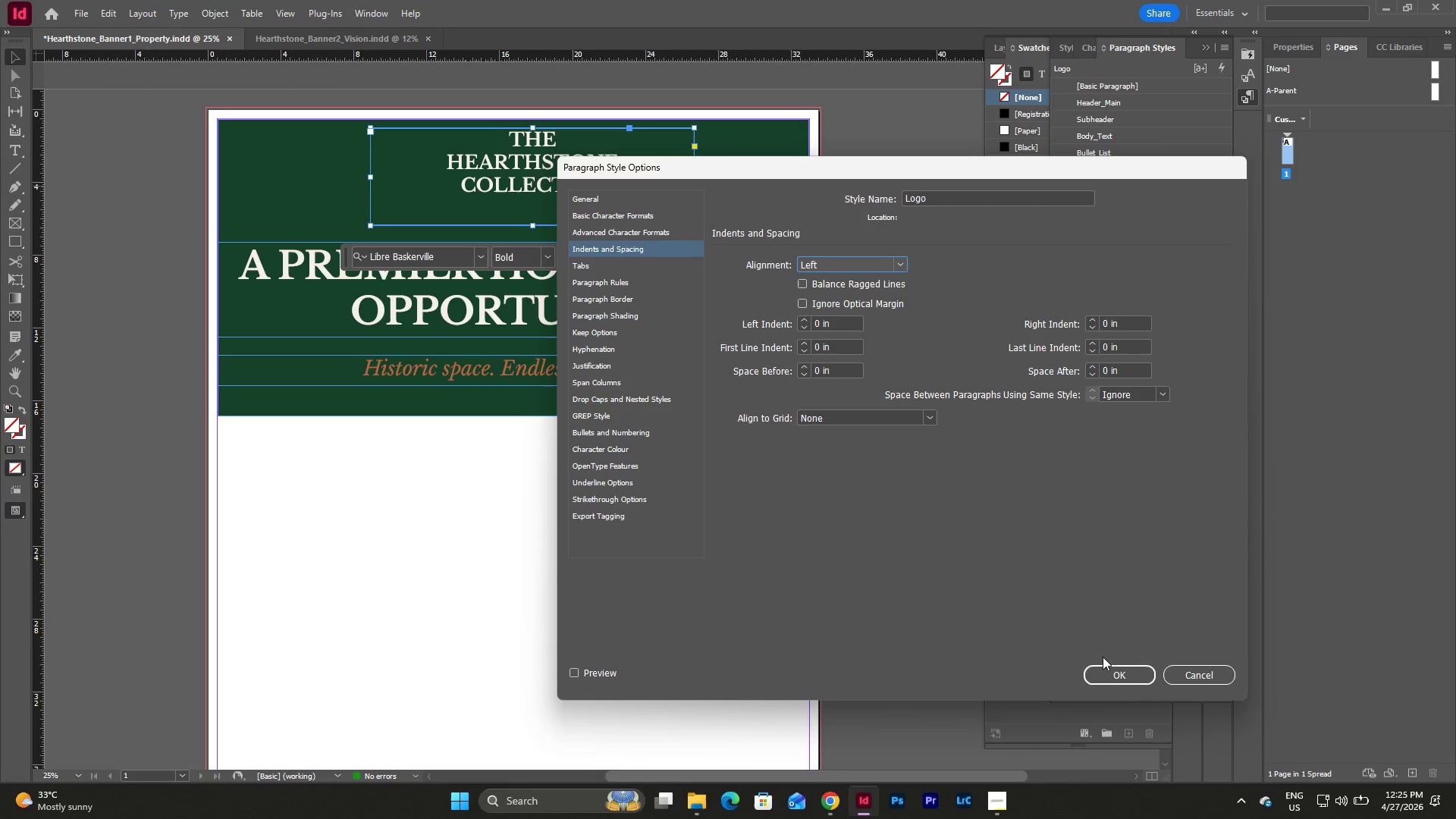 
left_click([1109, 679])
 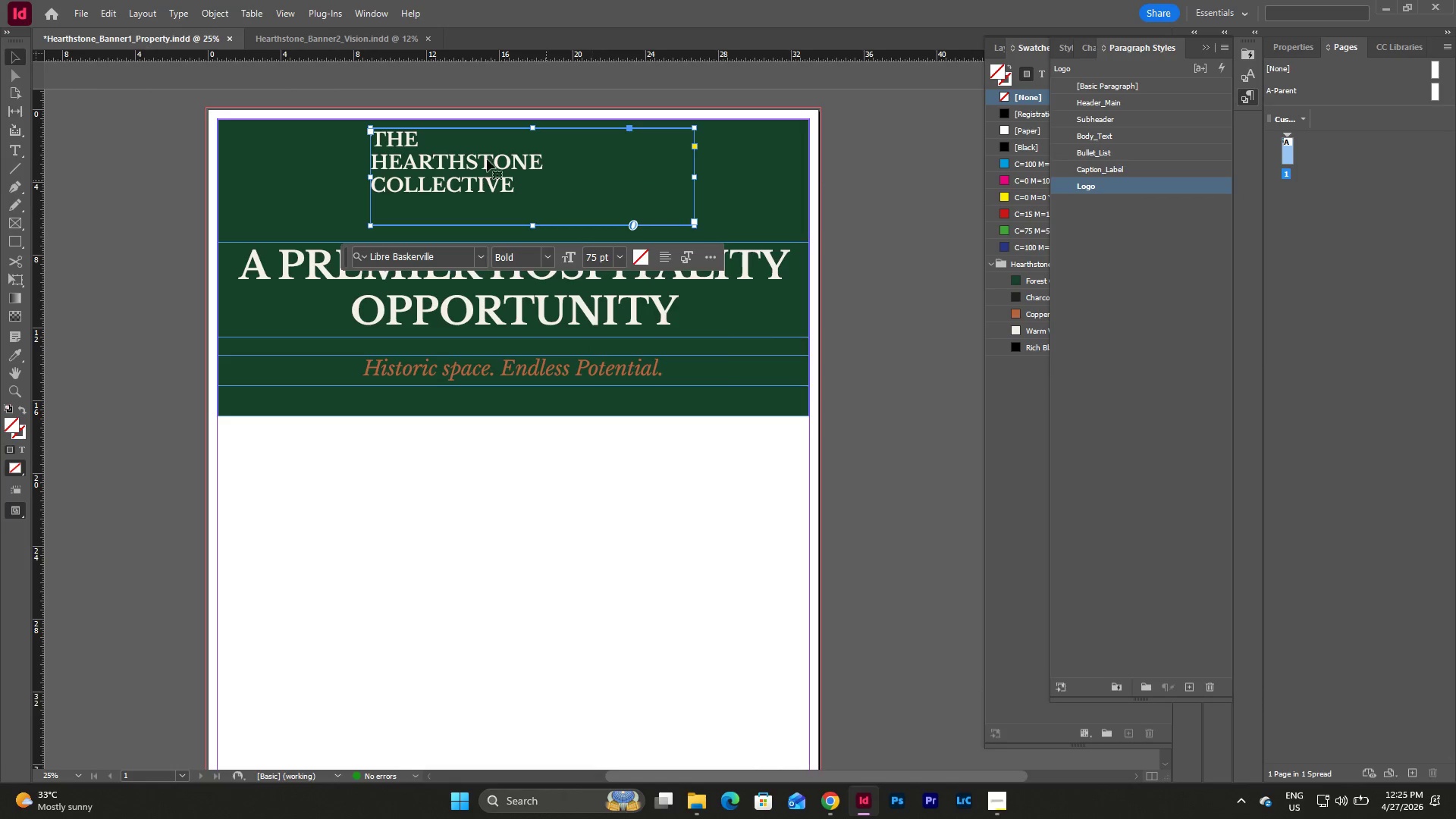 
wait(5.61)
 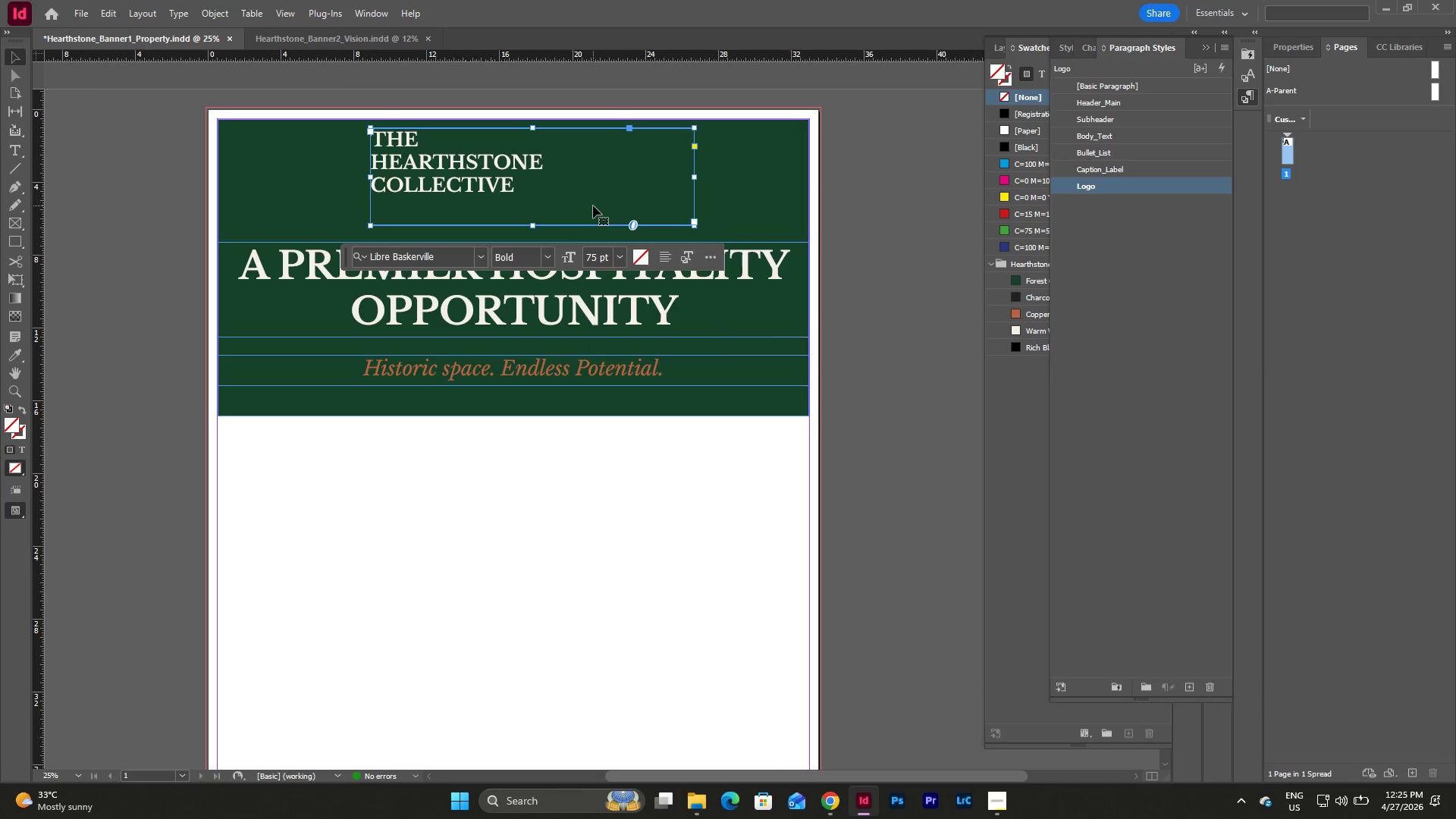 
double_click([375, 161])
 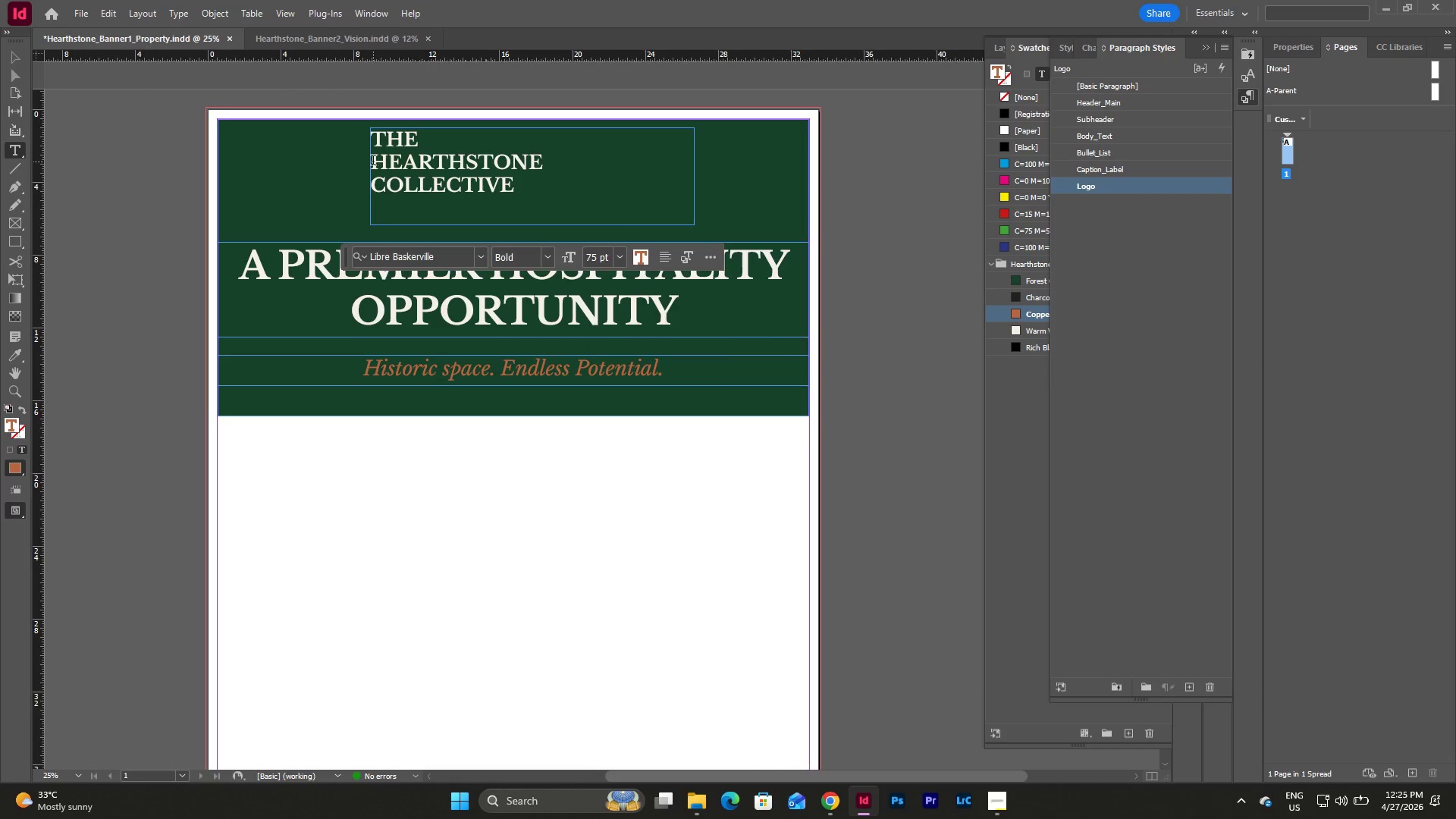 
left_click([373, 162])
 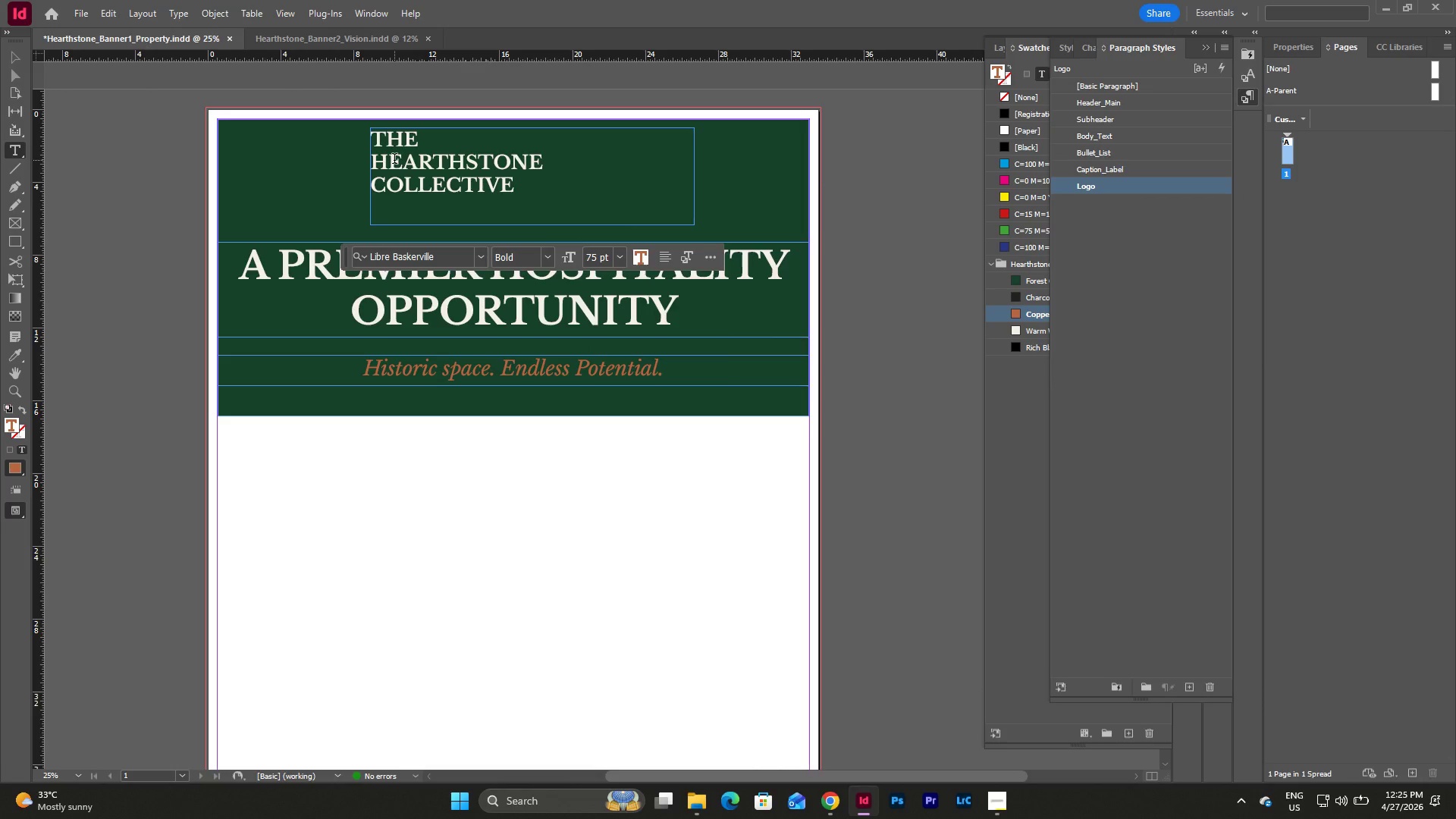 
key(Backspace)
 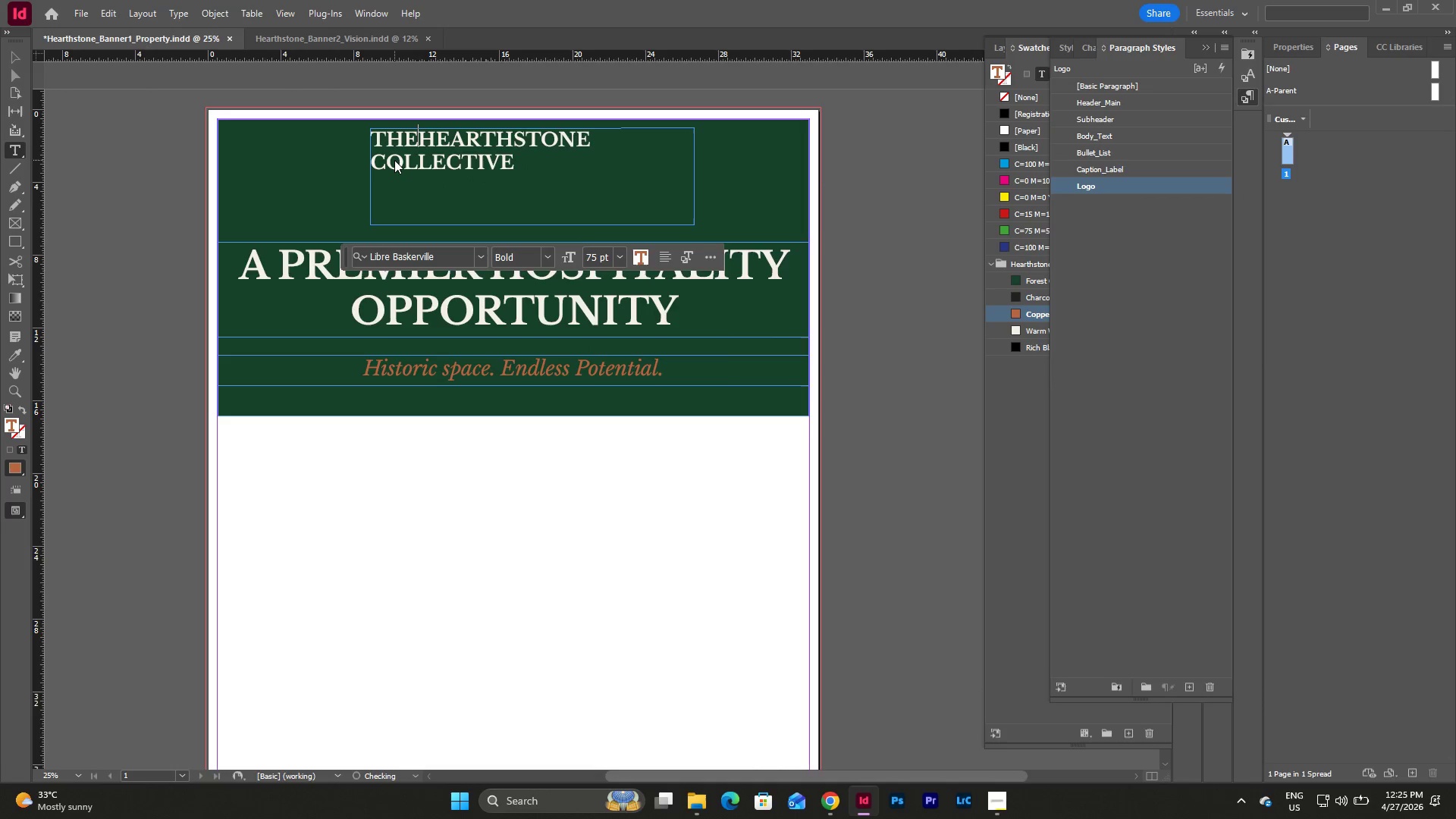 
key(Space)
 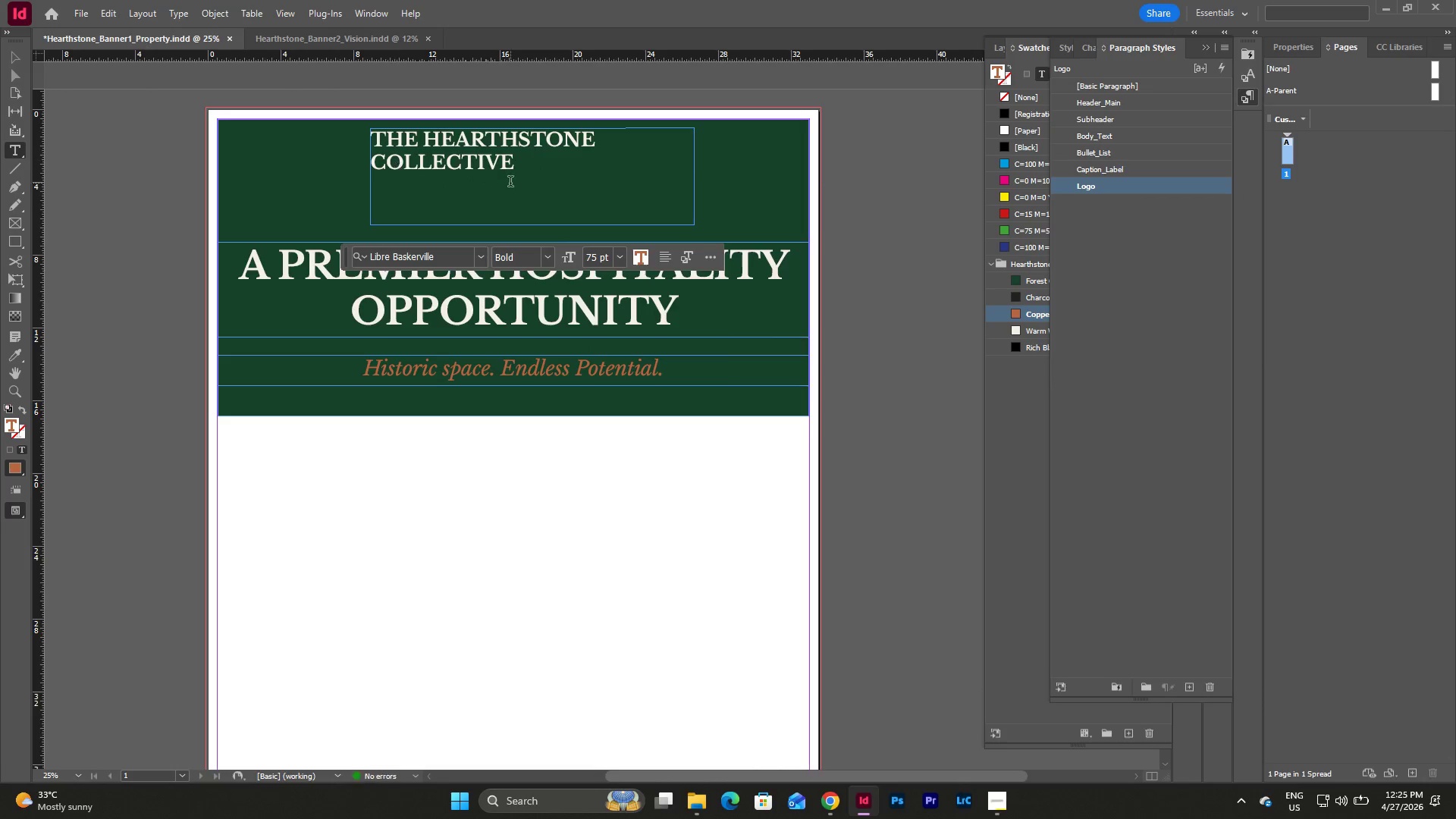 
left_click([531, 168])
 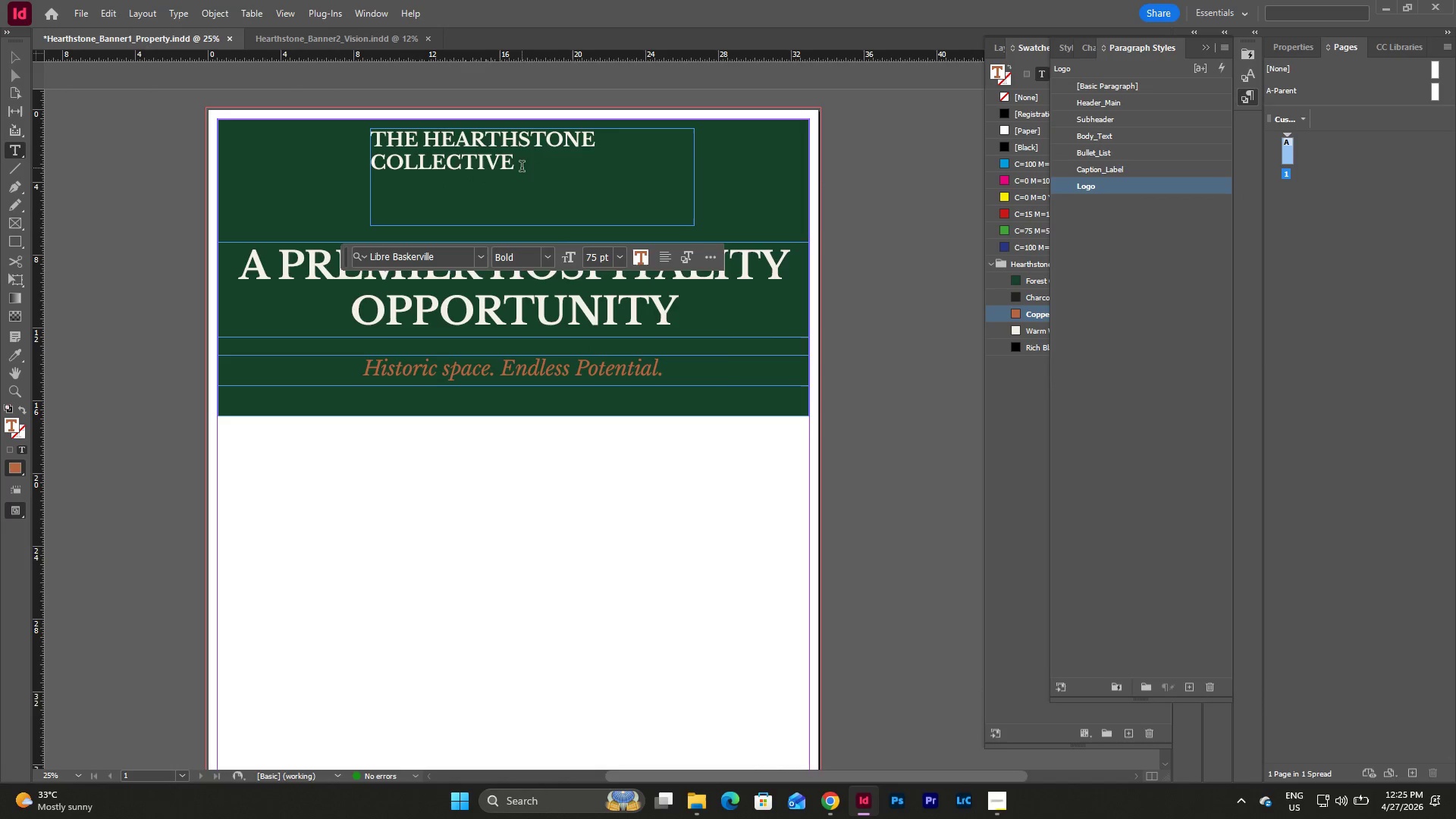 
left_click_drag(start_coordinate=[521, 168], to_coordinate=[376, 168])
 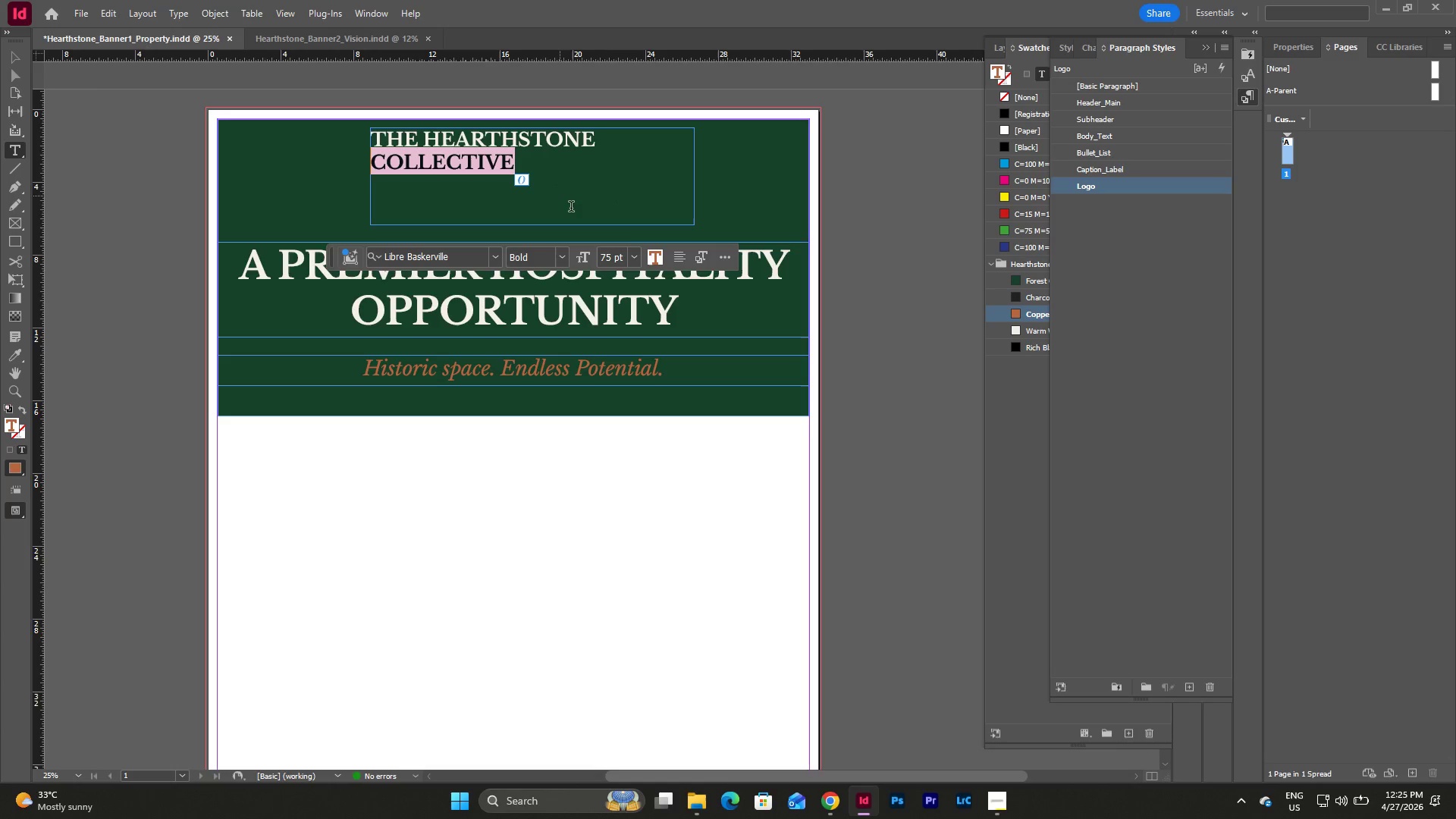 
left_click([632, 255])
 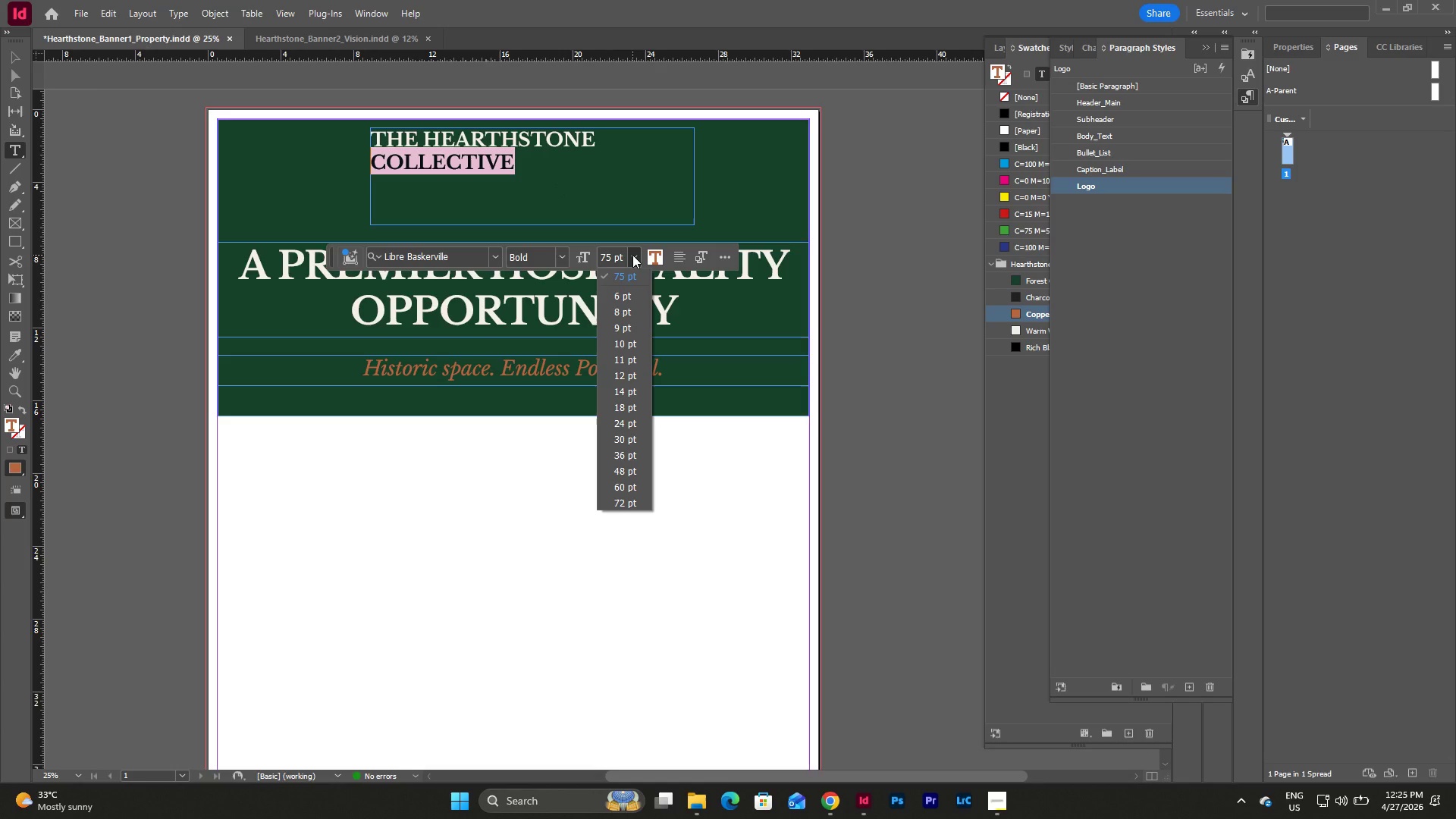 
left_click([632, 255])
 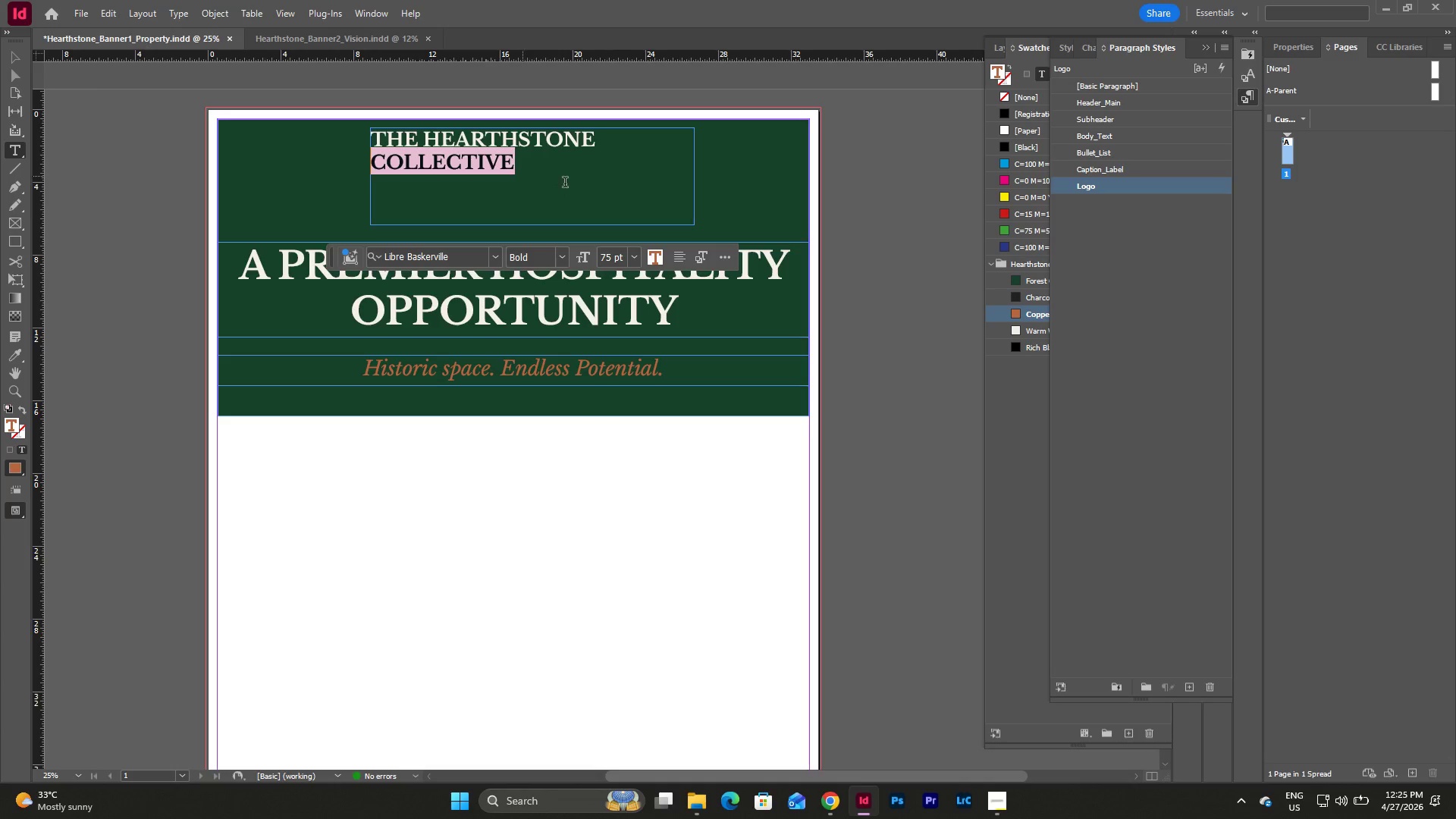 
left_click([632, 260])
 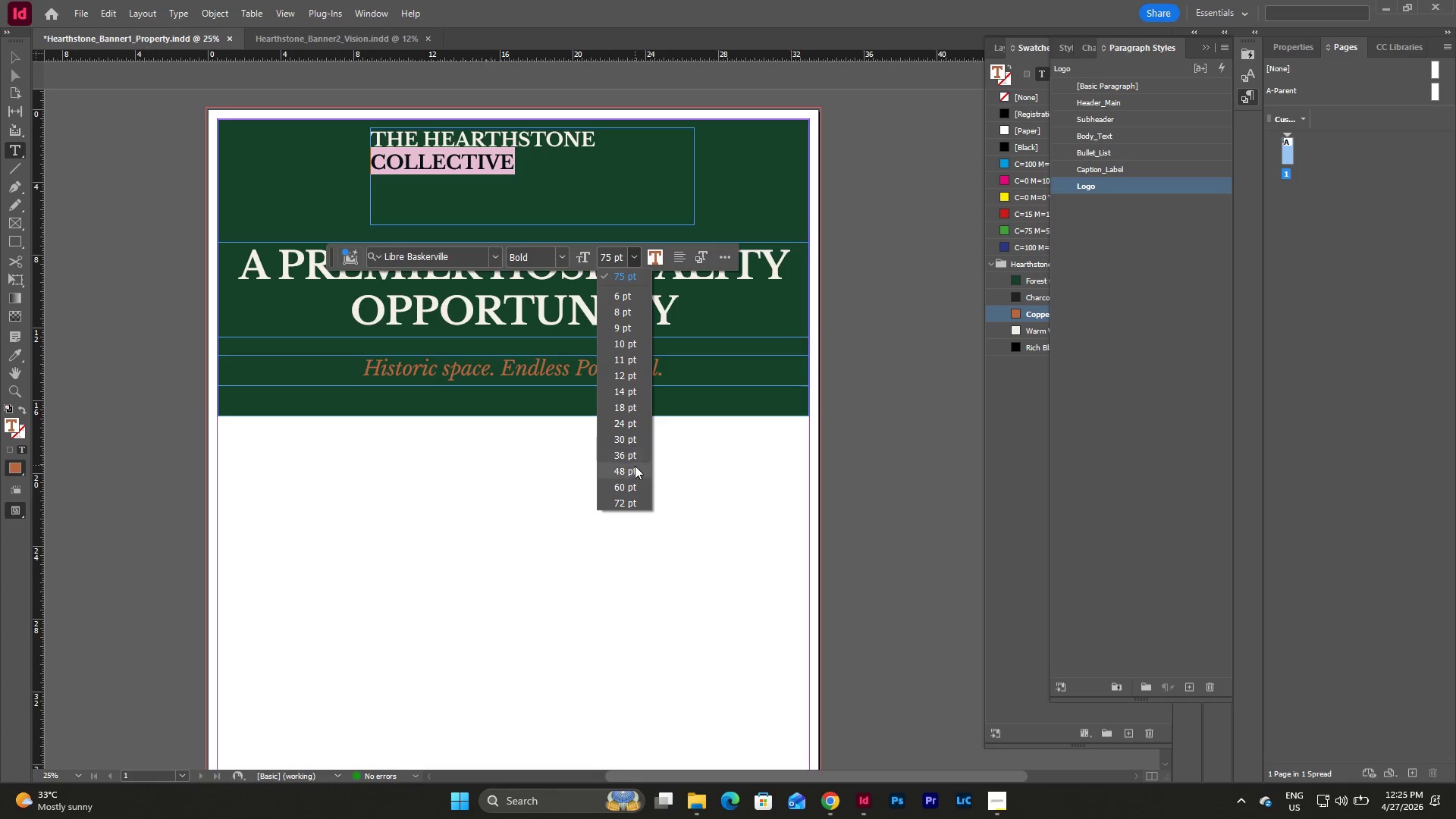 
scroll: coordinate [635, 459], scroll_direction: down, amount: 3.0
 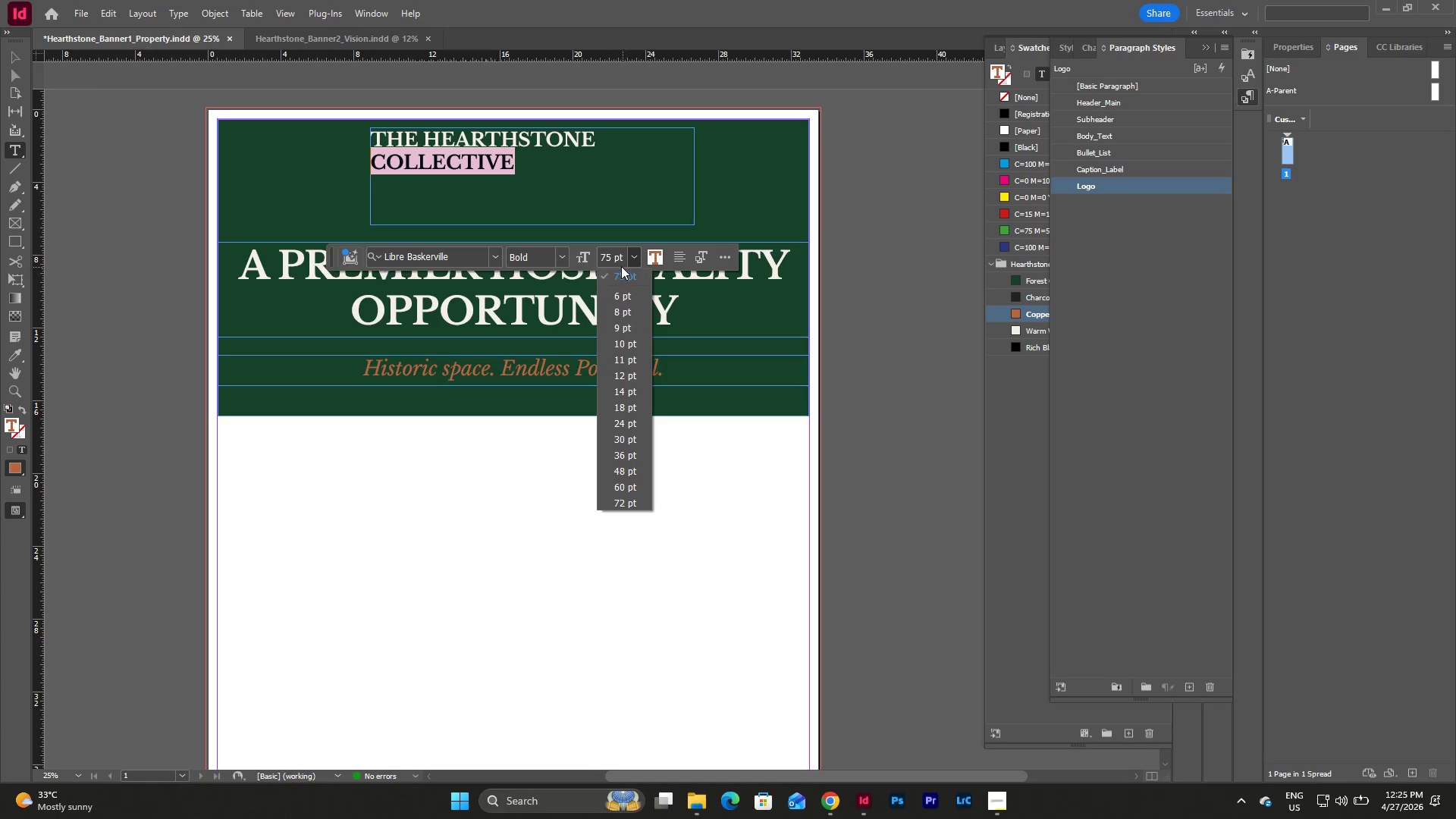 
left_click([607, 260])
 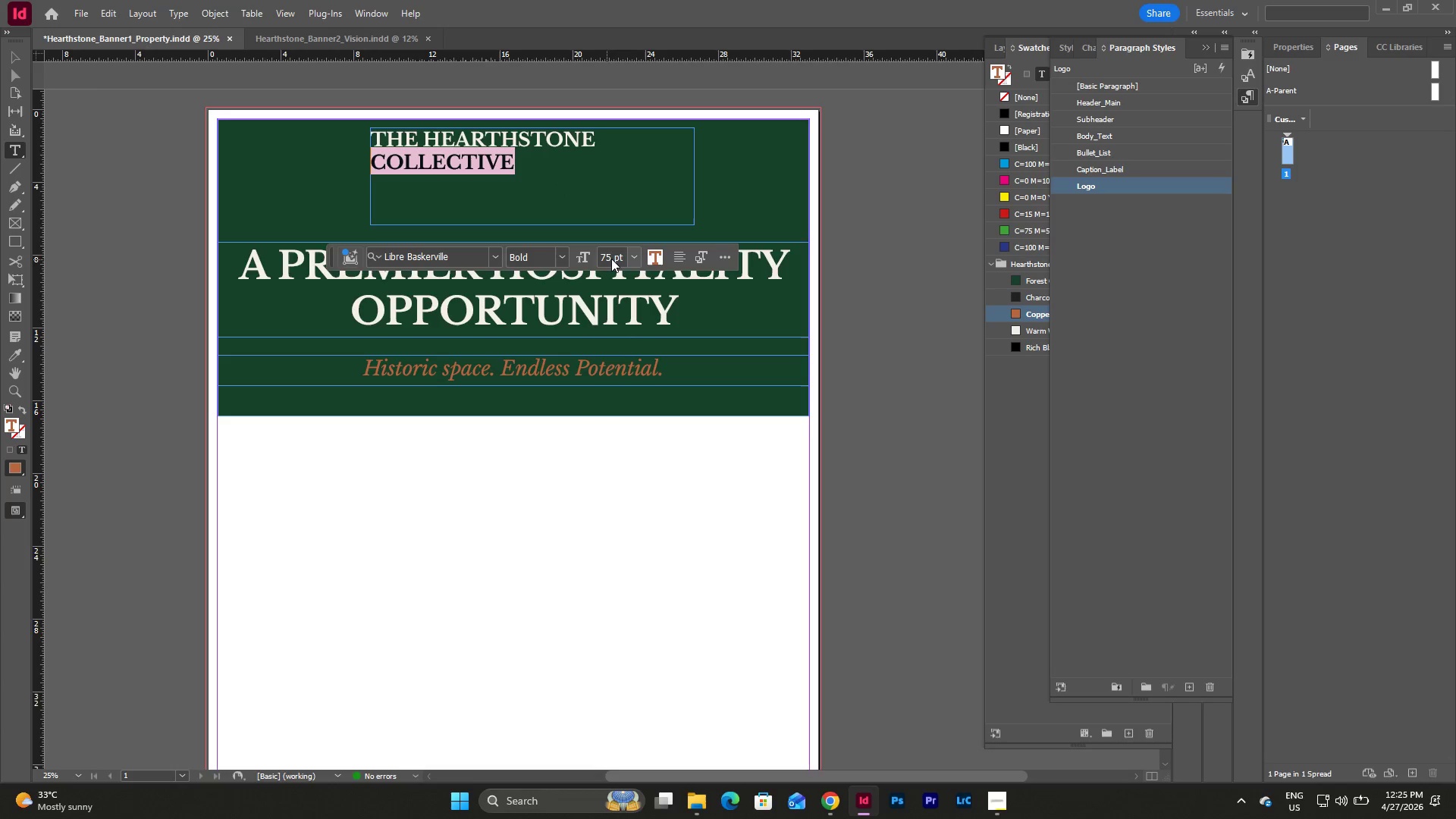 
triple_click([612, 259])
 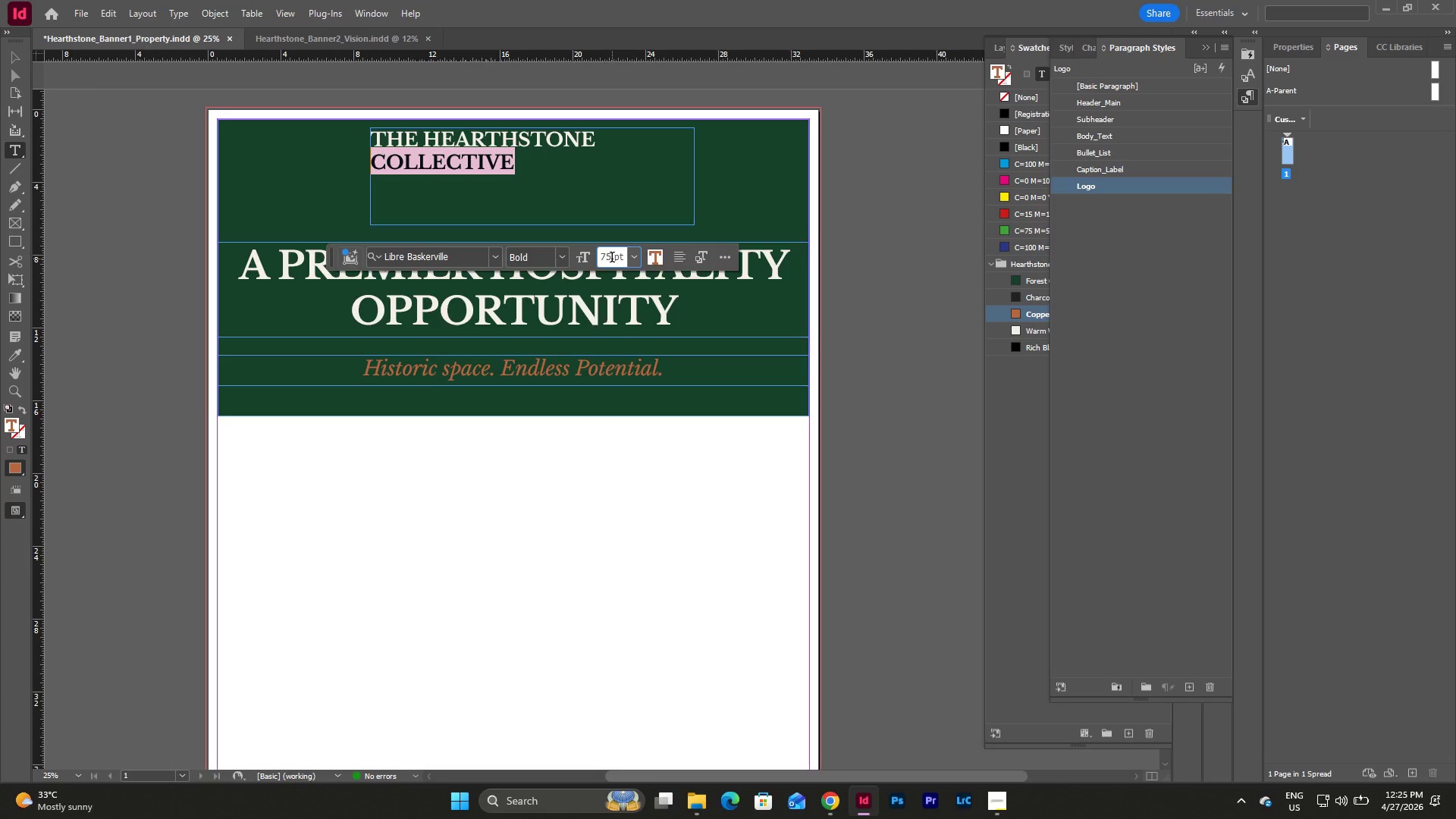 
left_click_drag(start_coordinate=[611, 259], to_coordinate=[592, 262])
 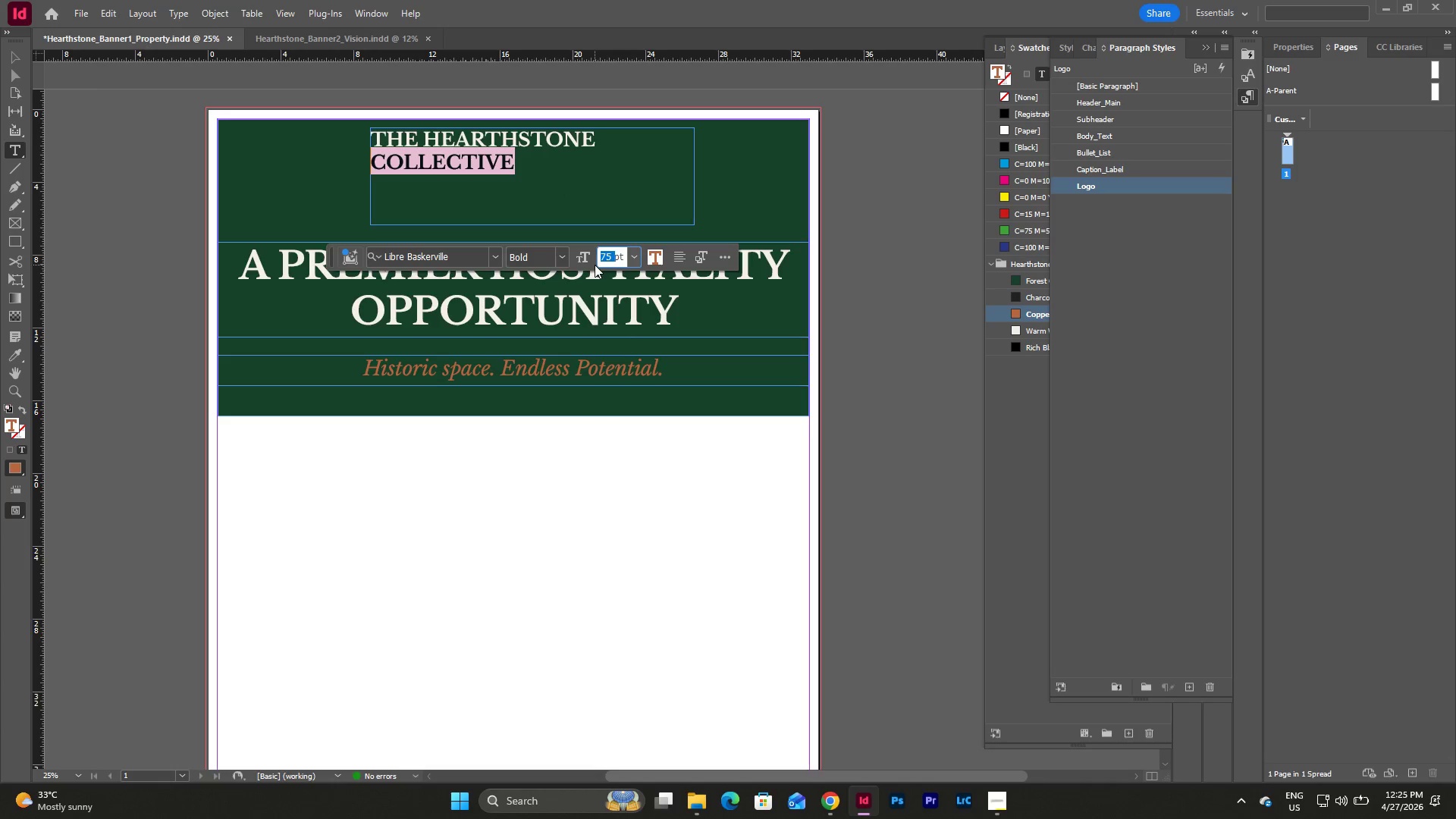 
key(Numpad1)
 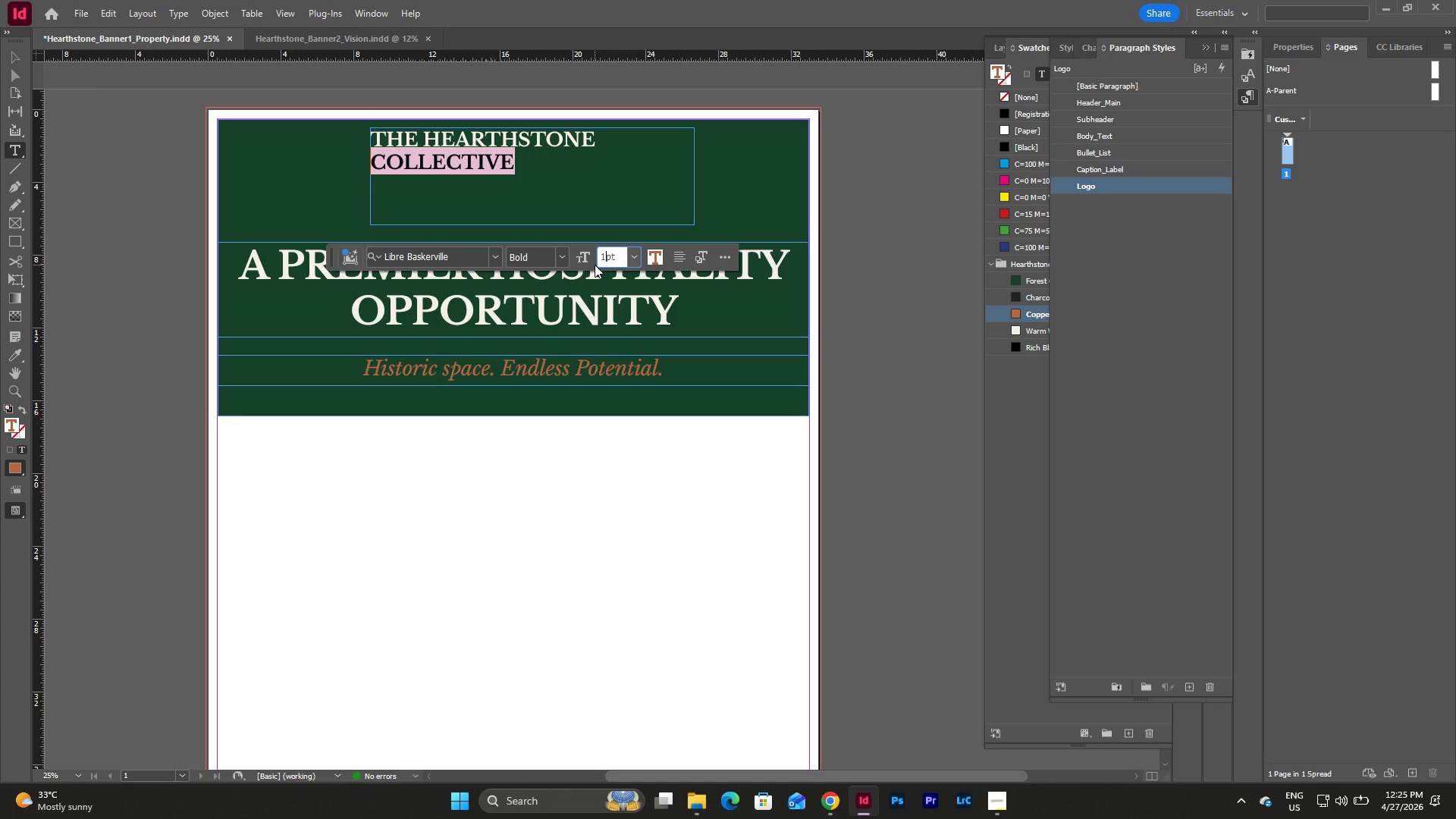 
key(Numpad0)
 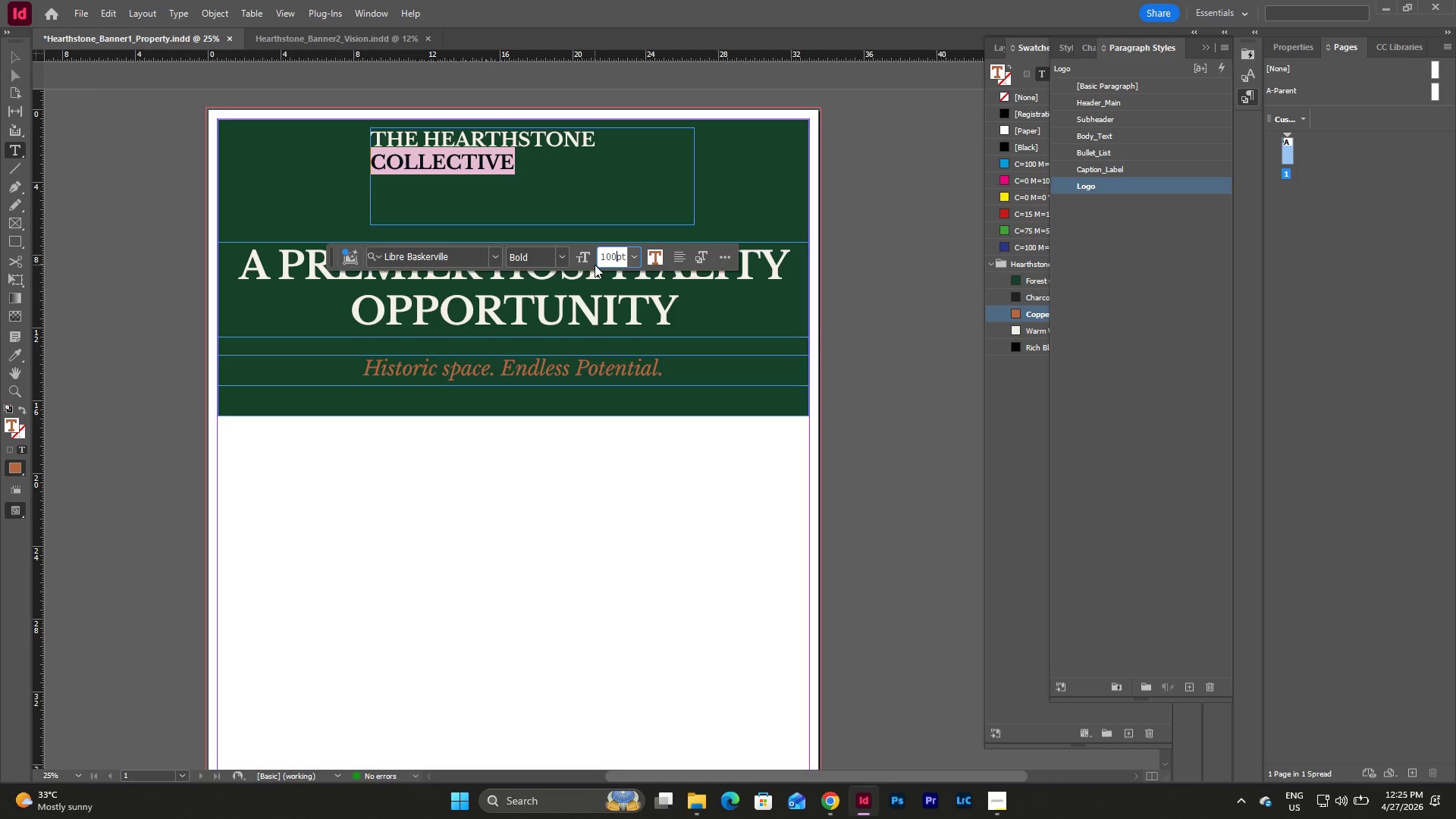 
key(Numpad0)
 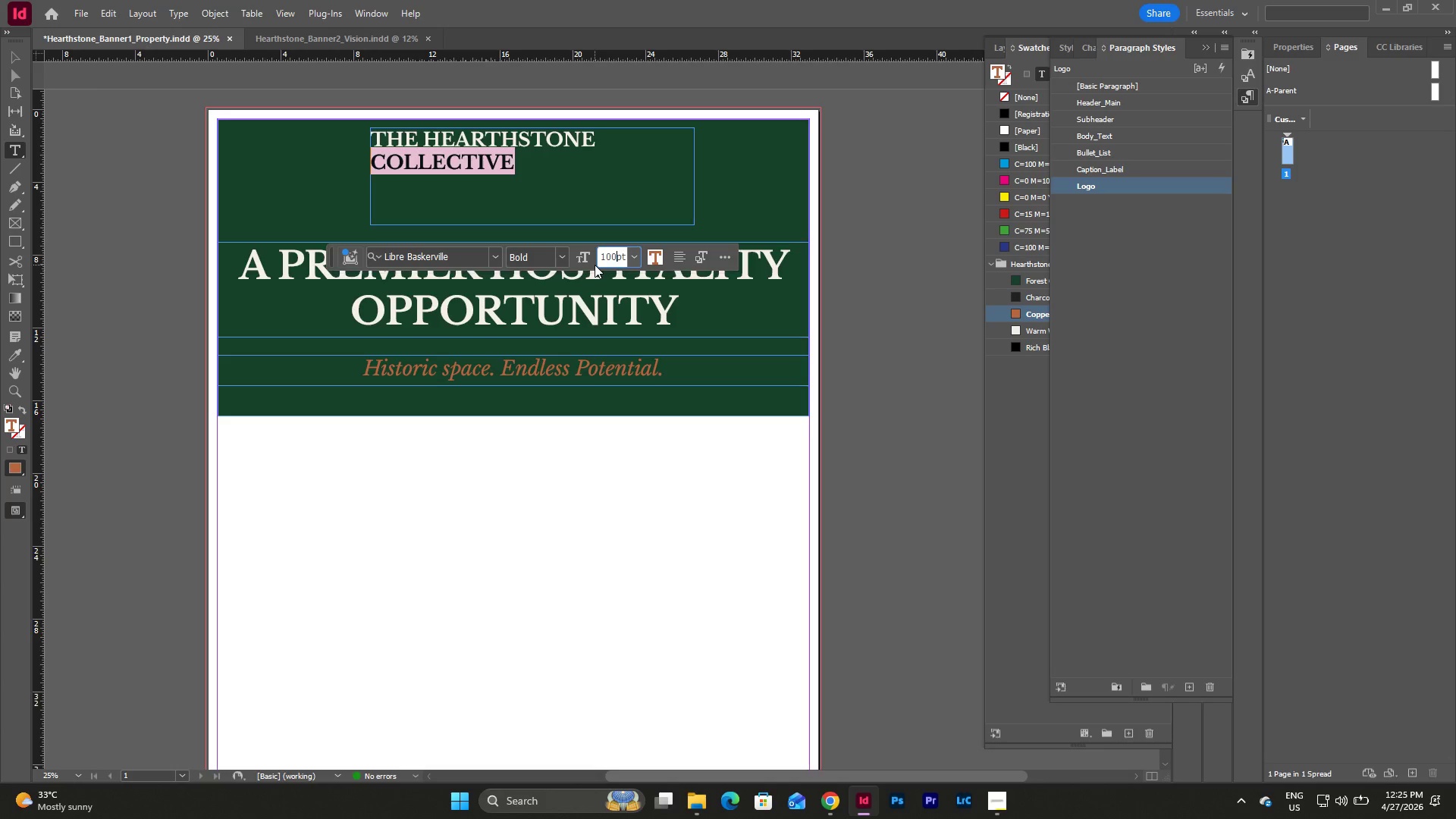 
key(NumpadEnter)
 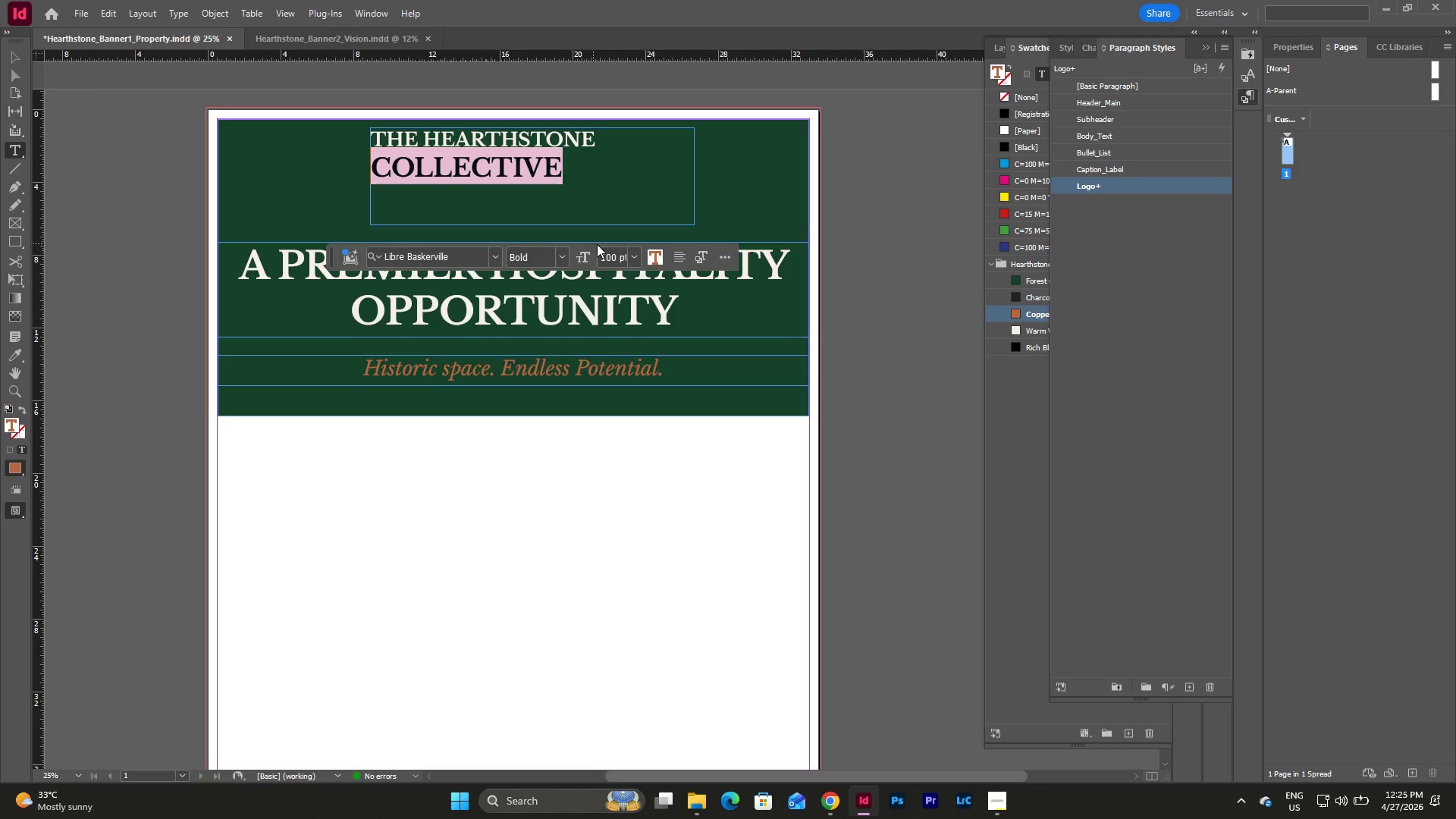 
double_click([611, 247])
 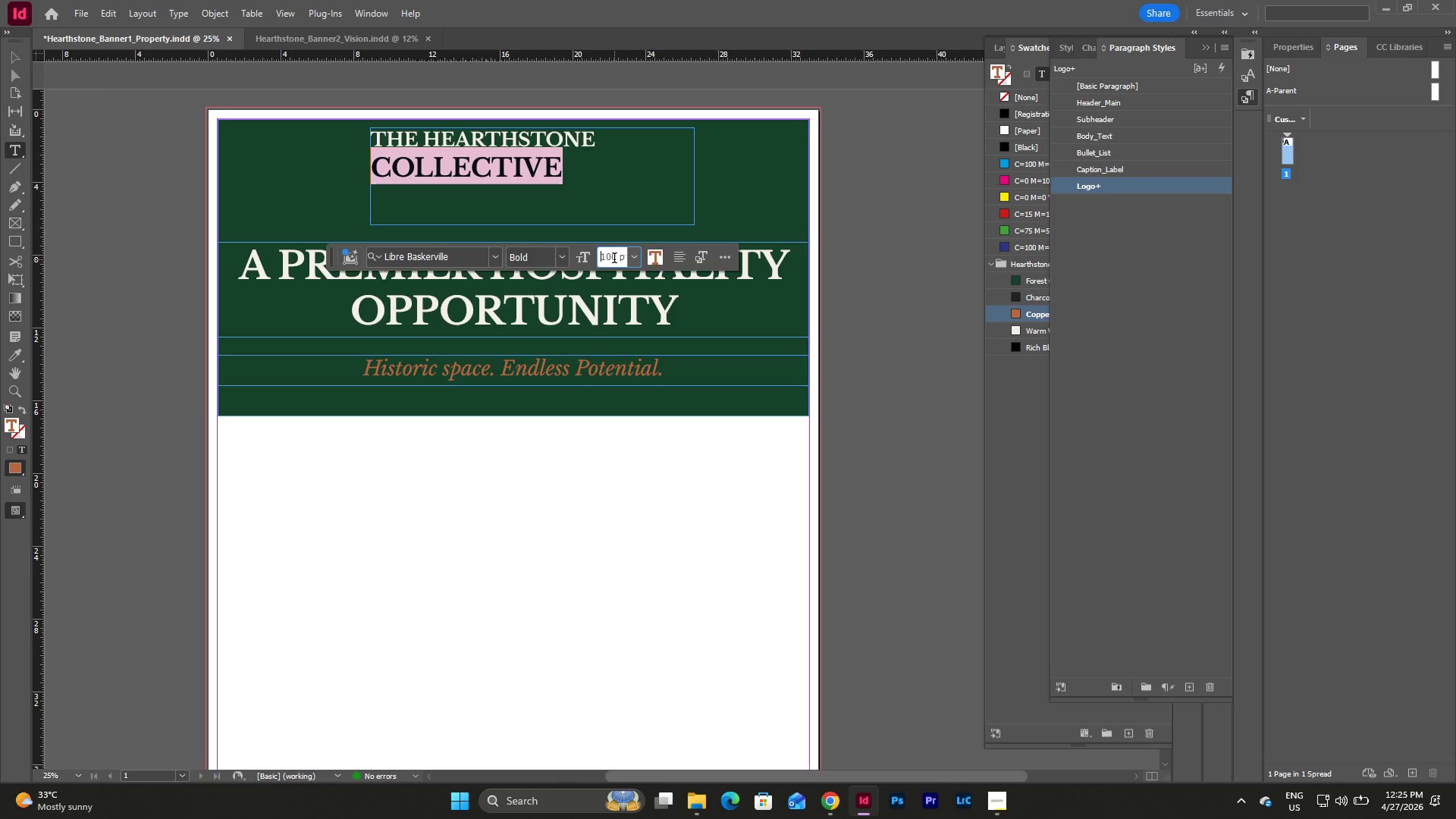 
triple_click([614, 259])
 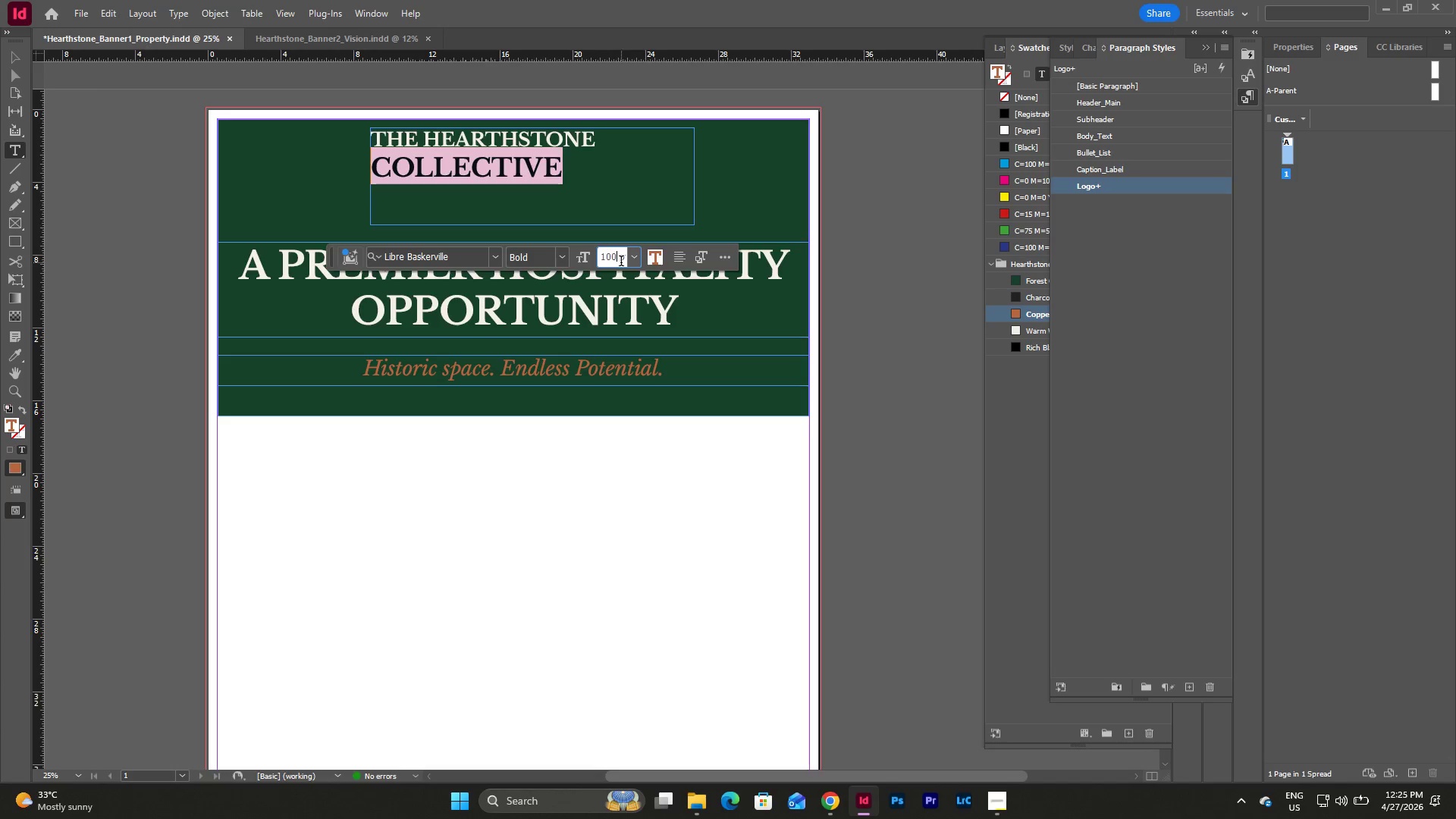 
triple_click([621, 262])
 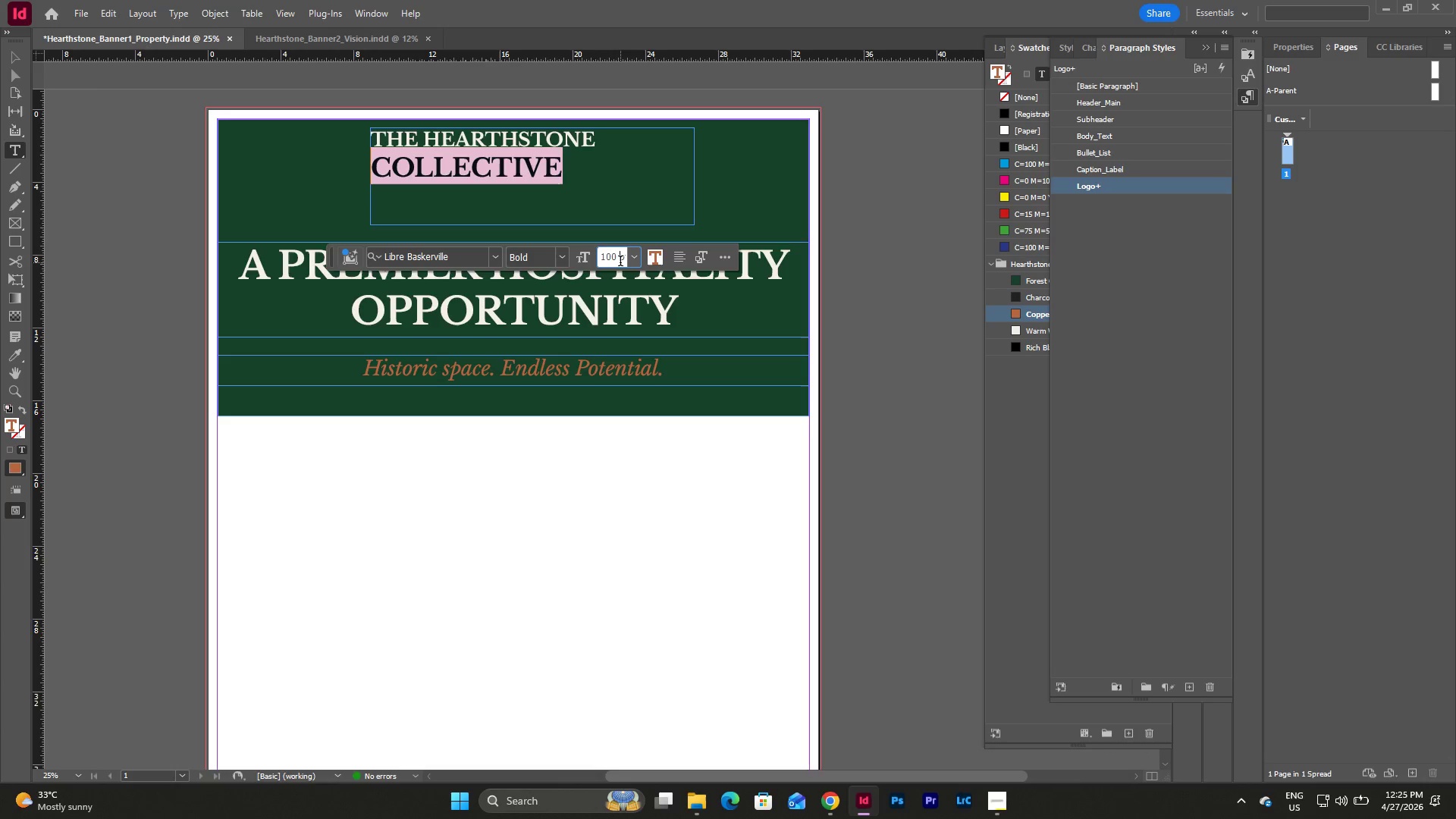 
key(Control+Z)
 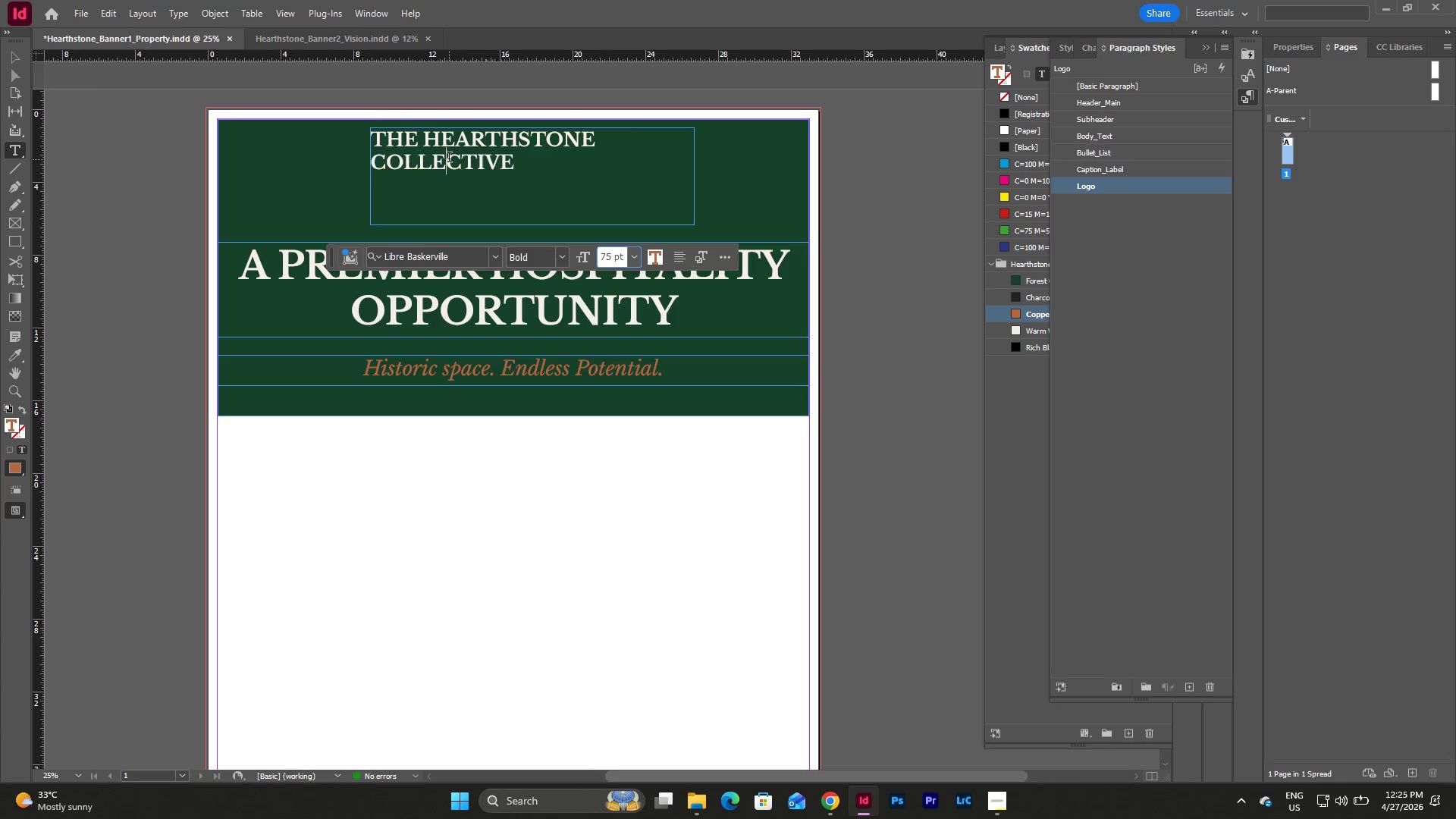 
double_click([414, 140])
 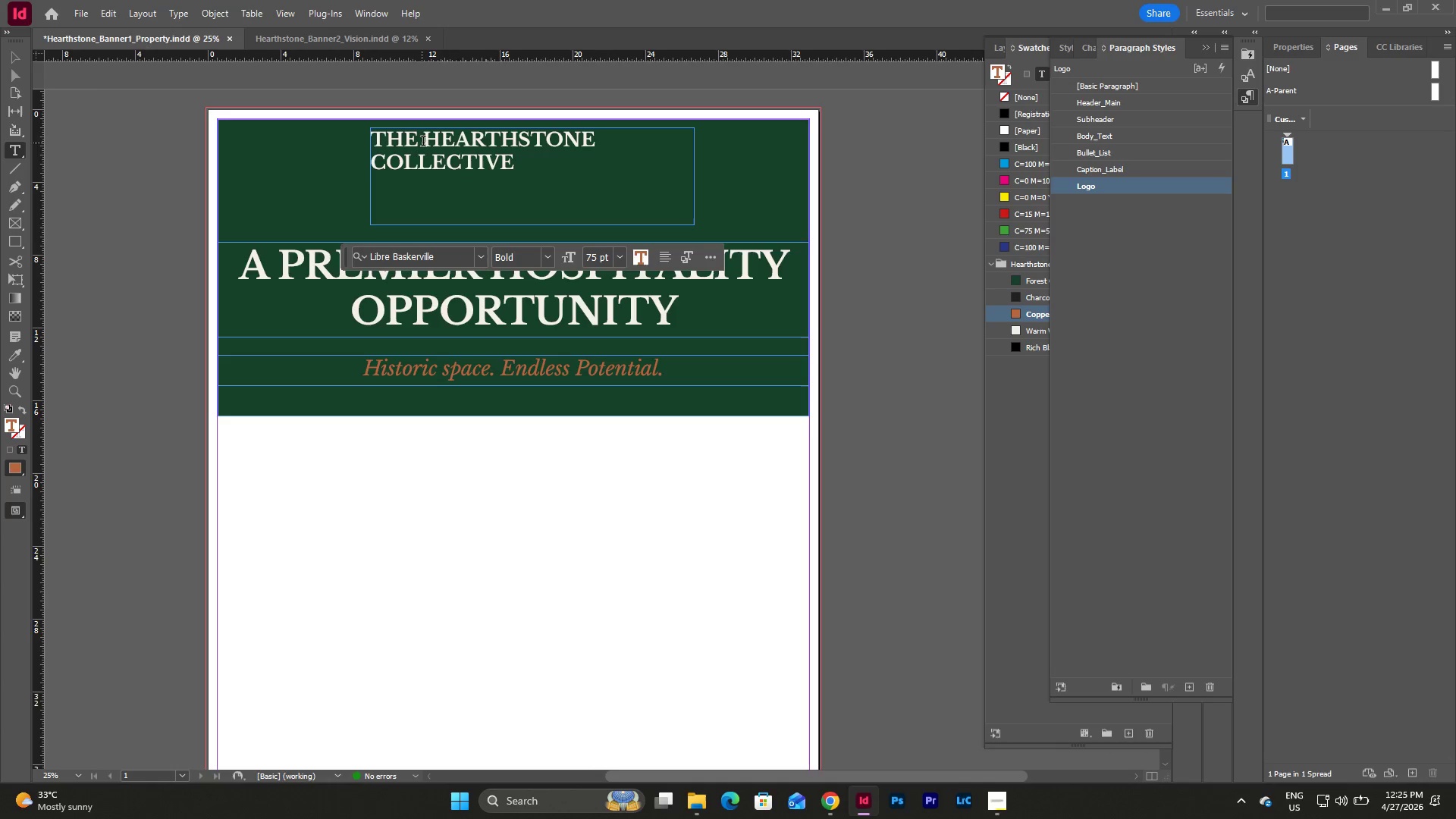 
triple_click([425, 143])
 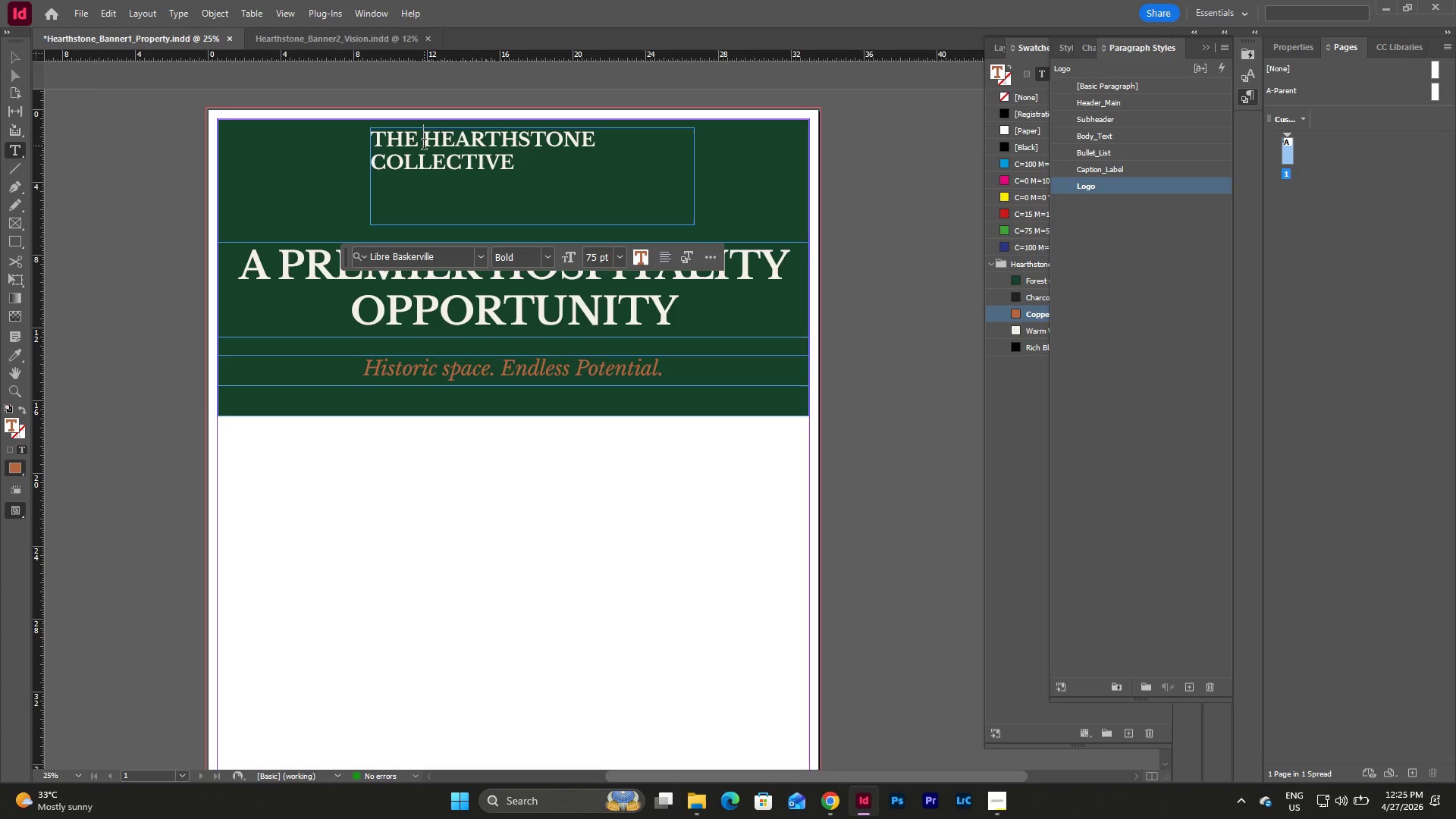 
key(Backspace)
 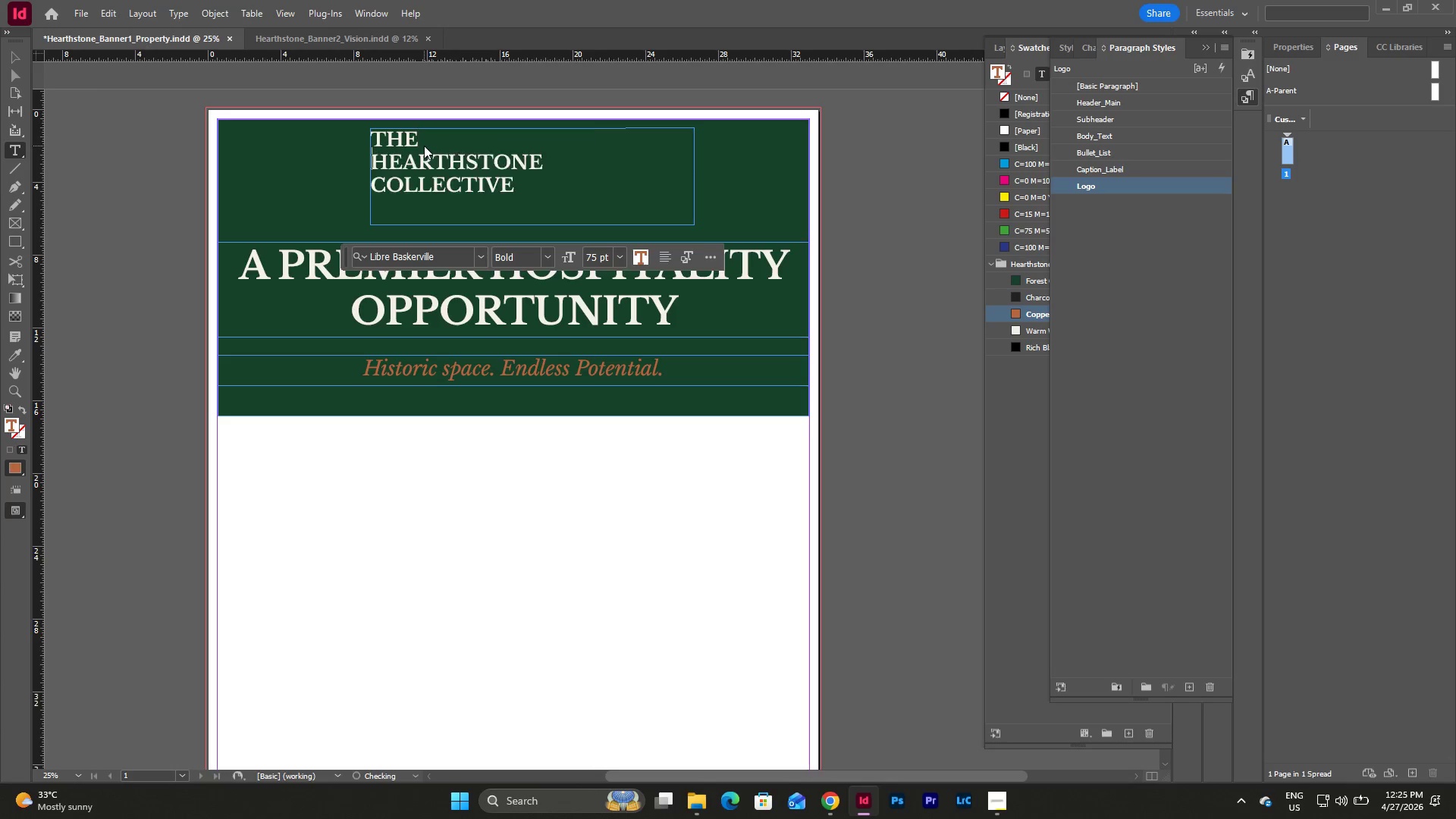 
key(Enter)
 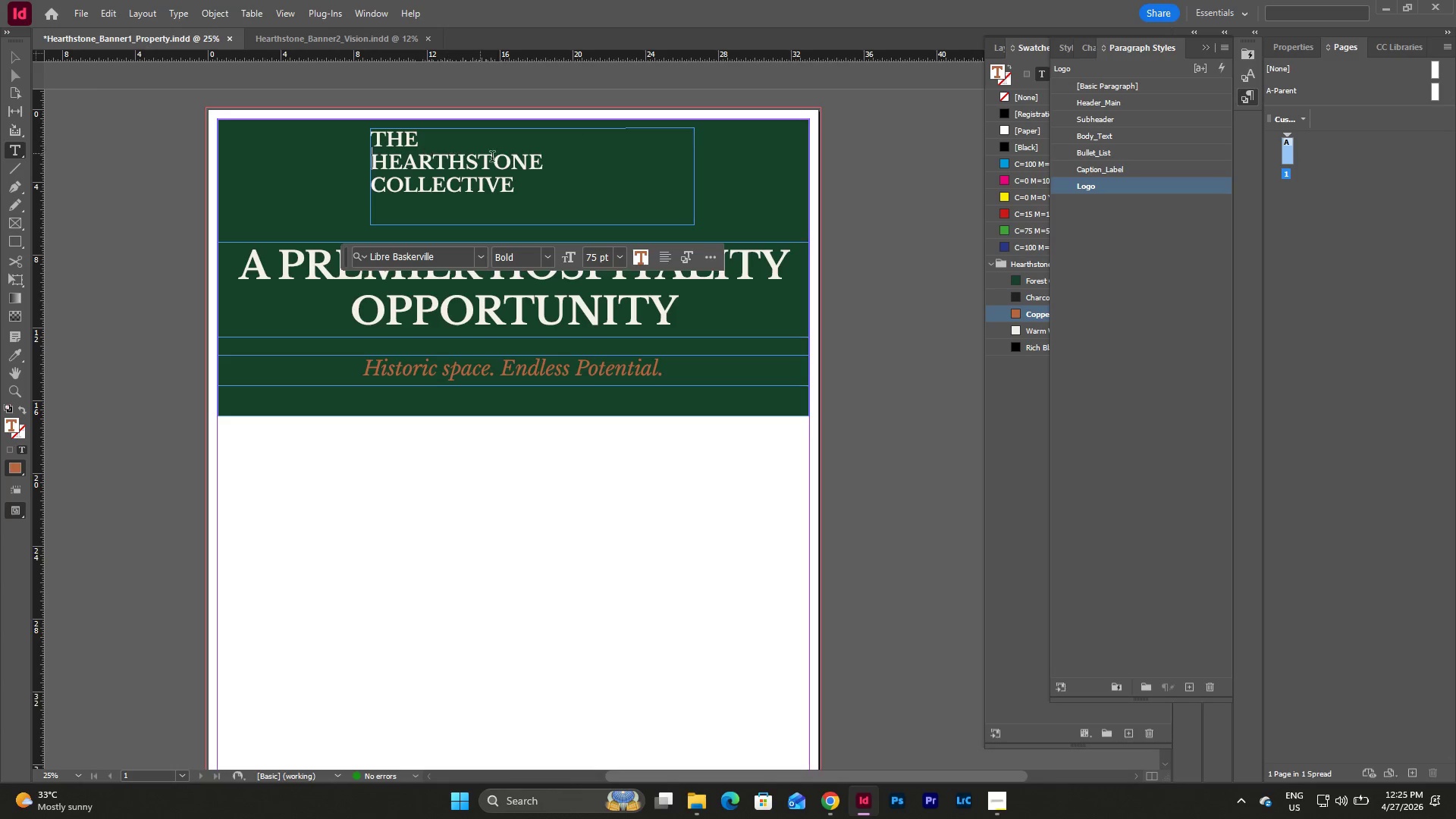 
left_click([522, 193])
 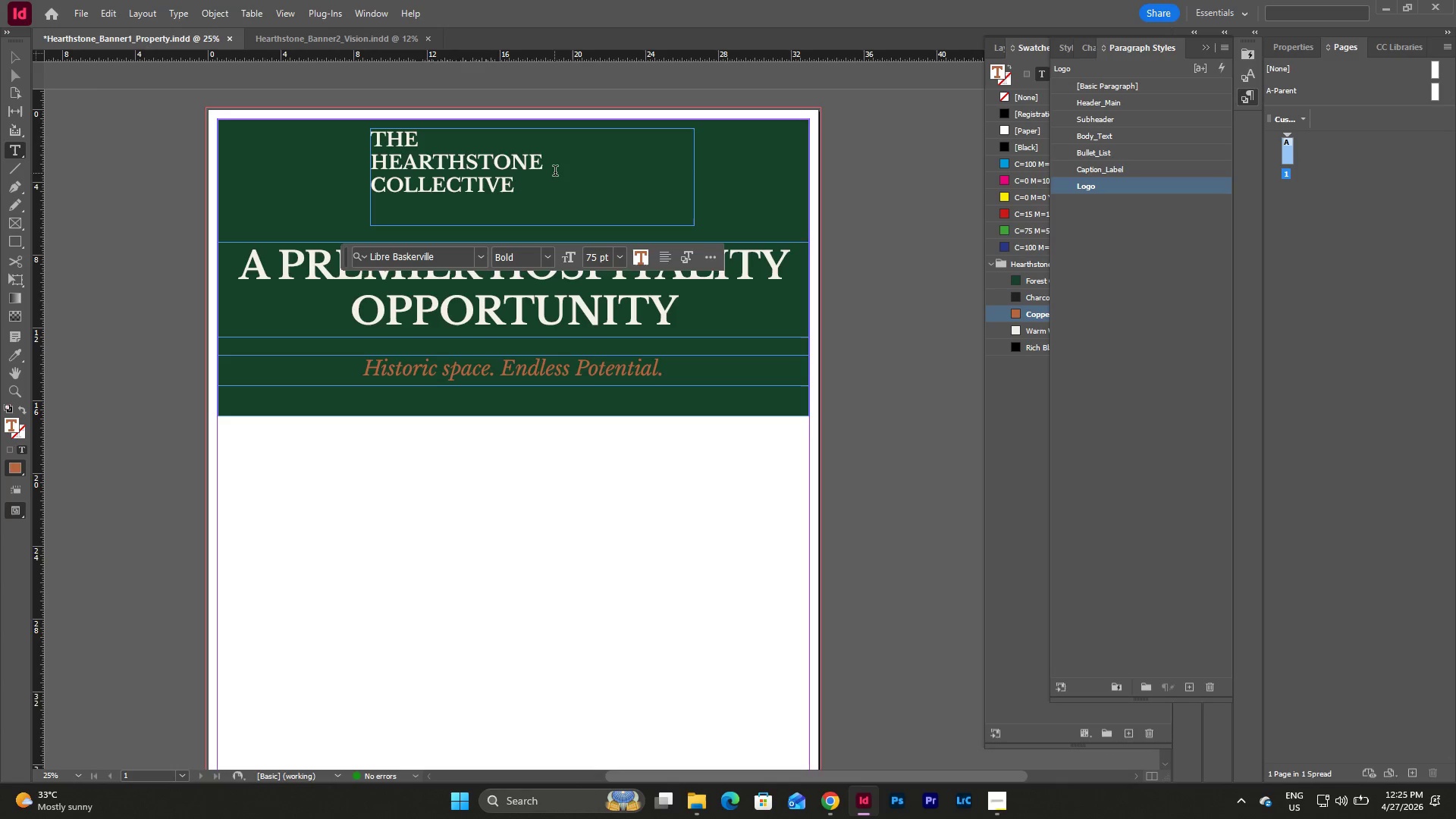 
left_click([554, 172])
 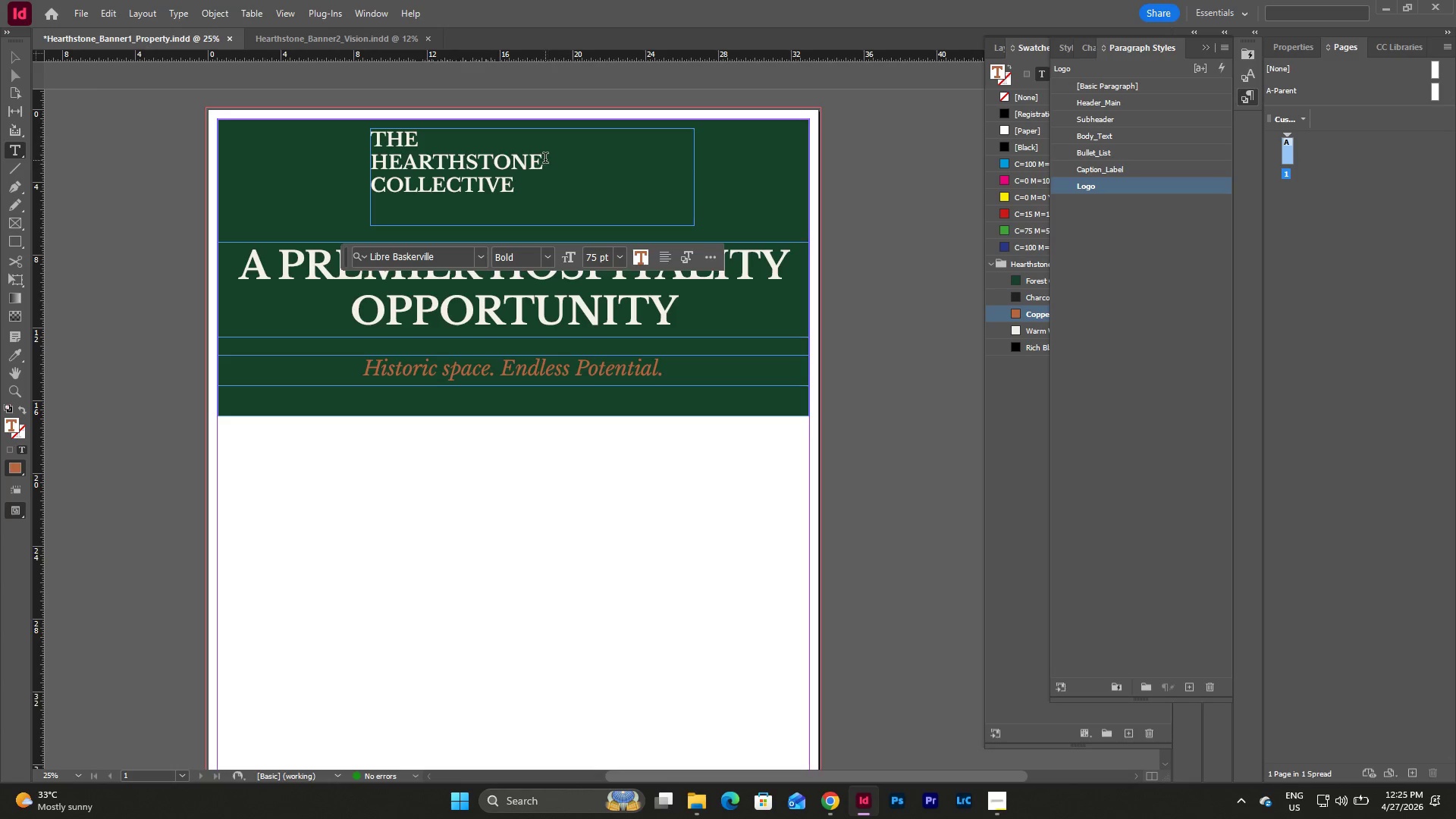 
left_click_drag(start_coordinate=[545, 159], to_coordinate=[370, 161])
 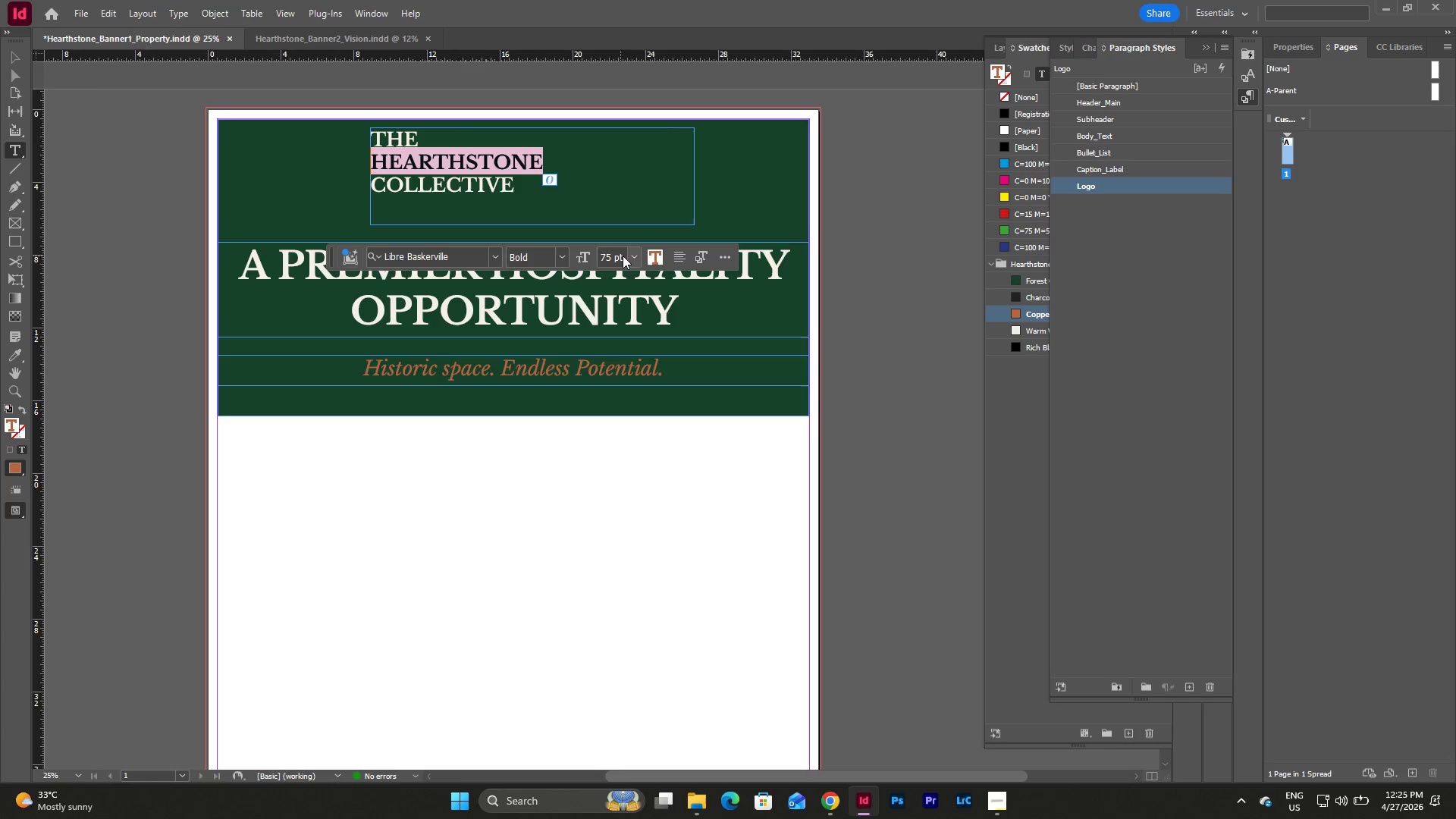 
left_click([632, 255])
 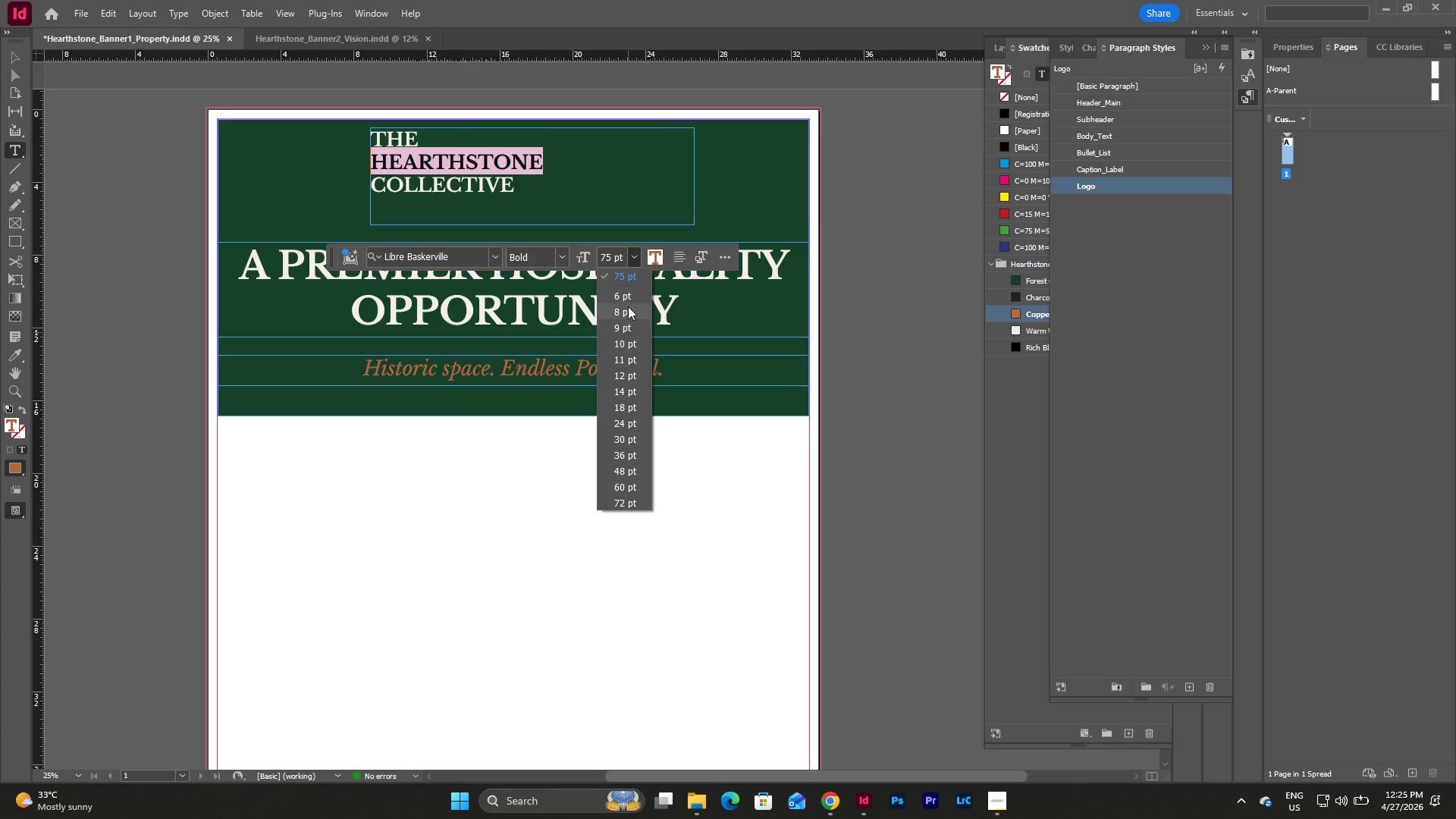 
left_click([613, 256])
 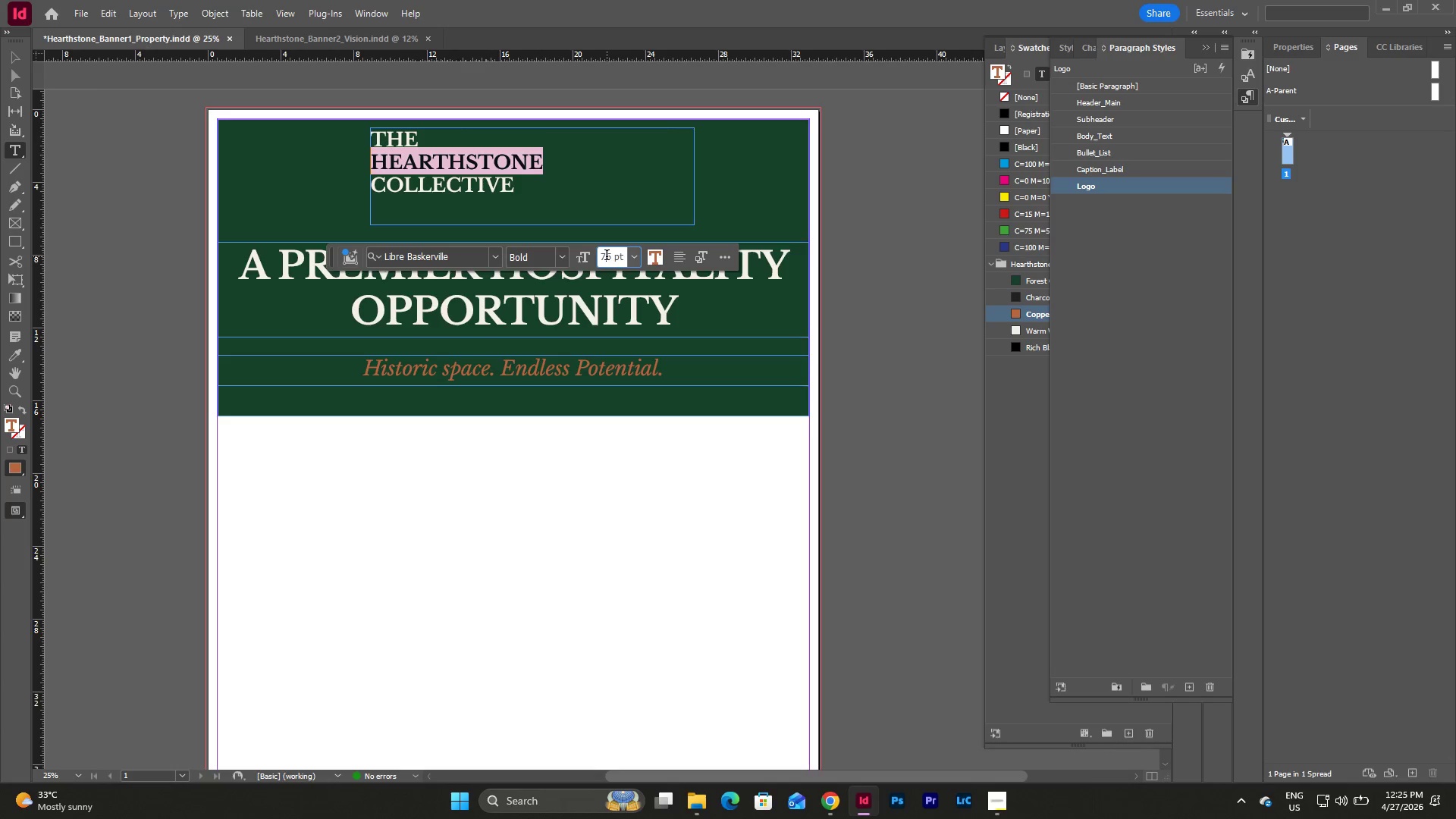 
left_click_drag(start_coordinate=[601, 258], to_coordinate=[633, 258])
 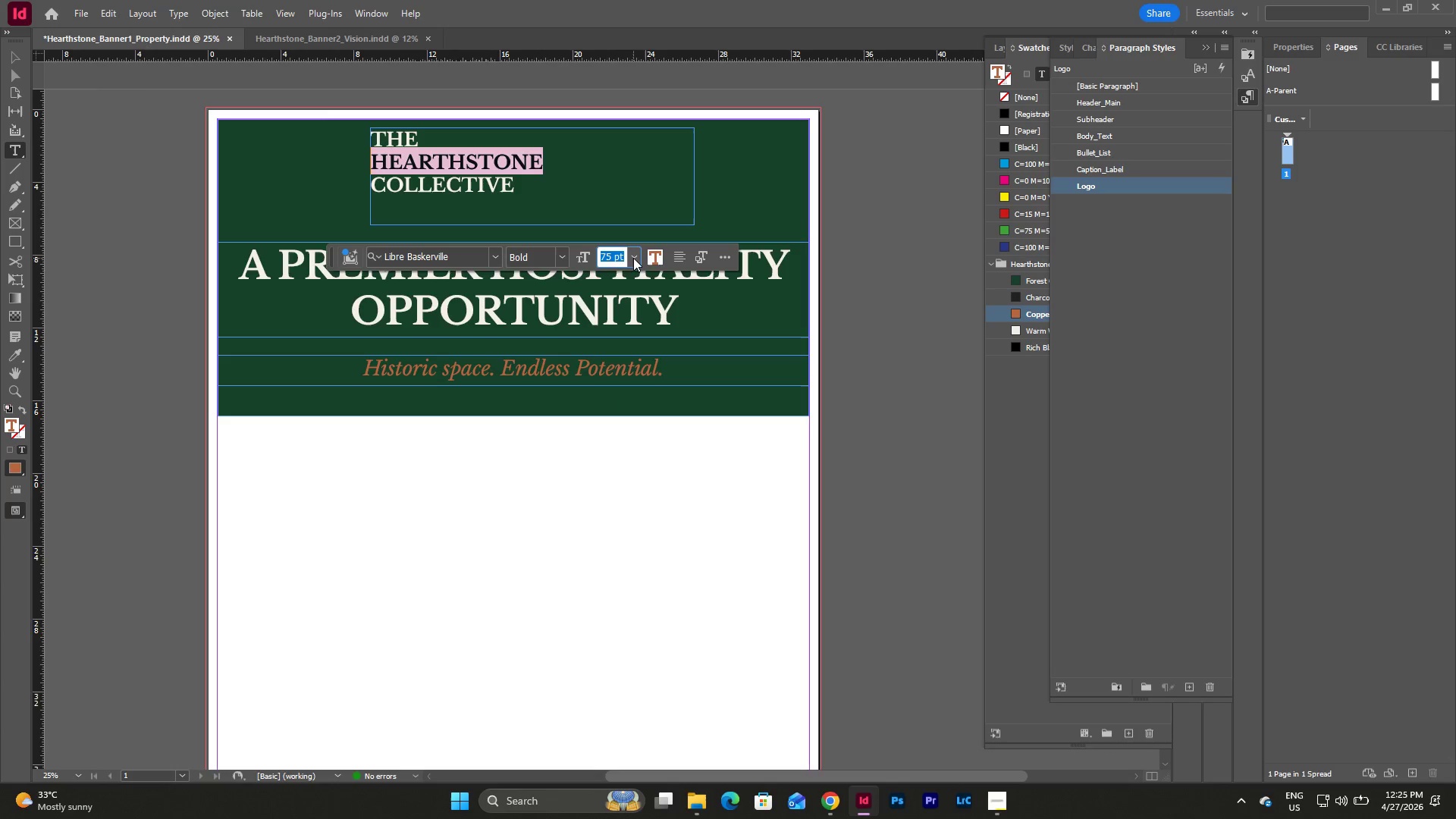 
key(Numpad1)
 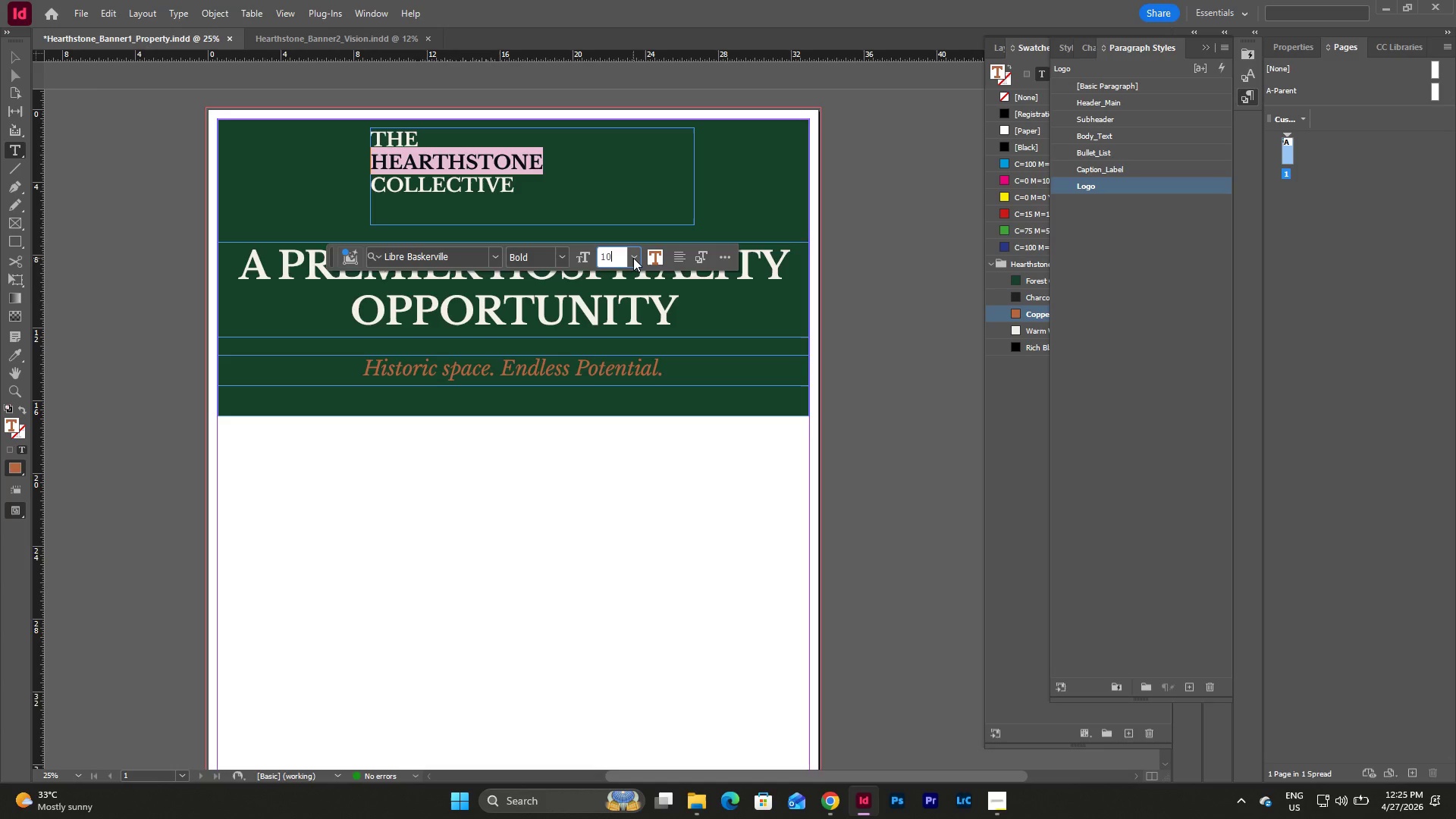 
key(Numpad0)
 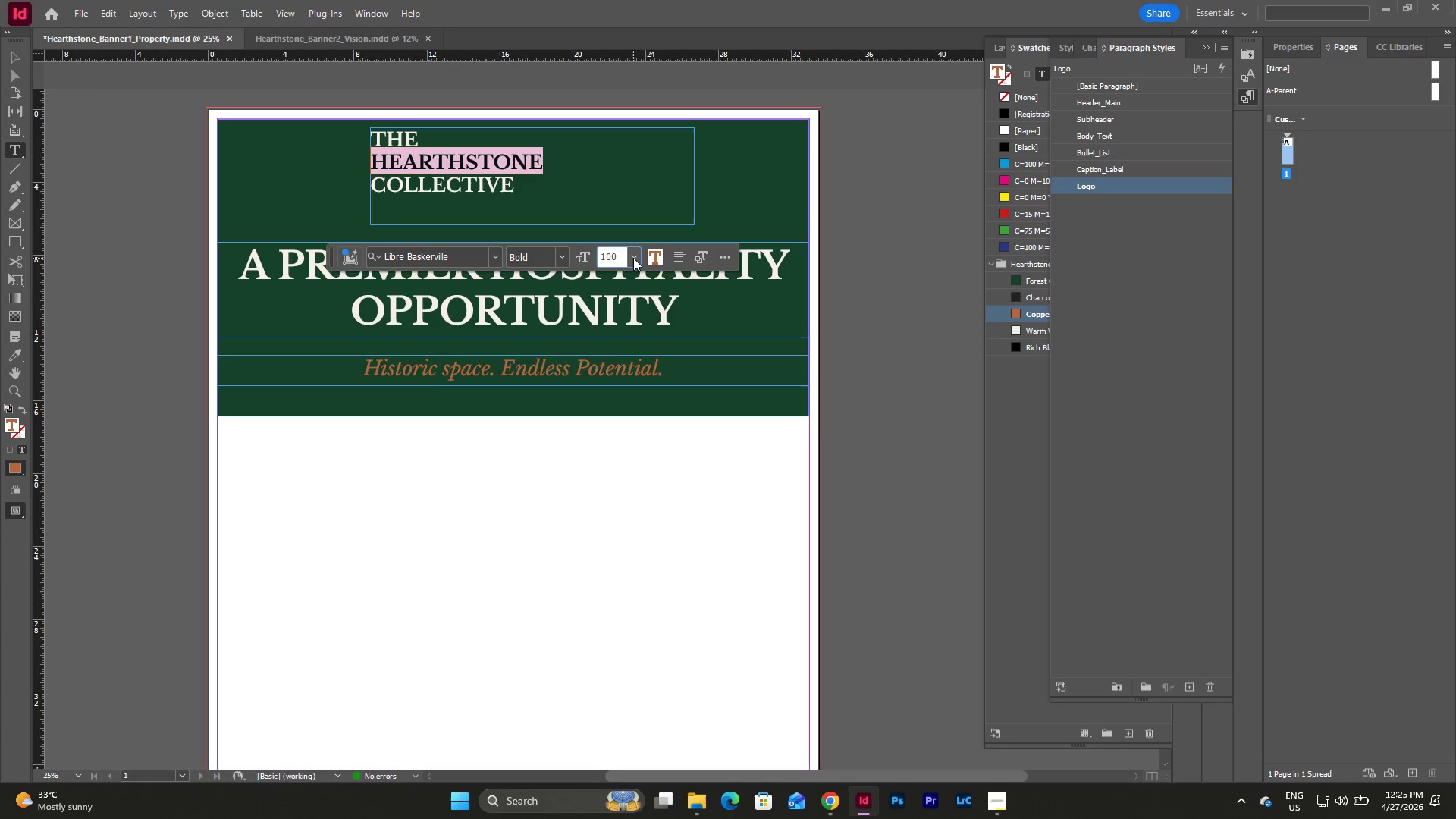 
key(Numpad0)
 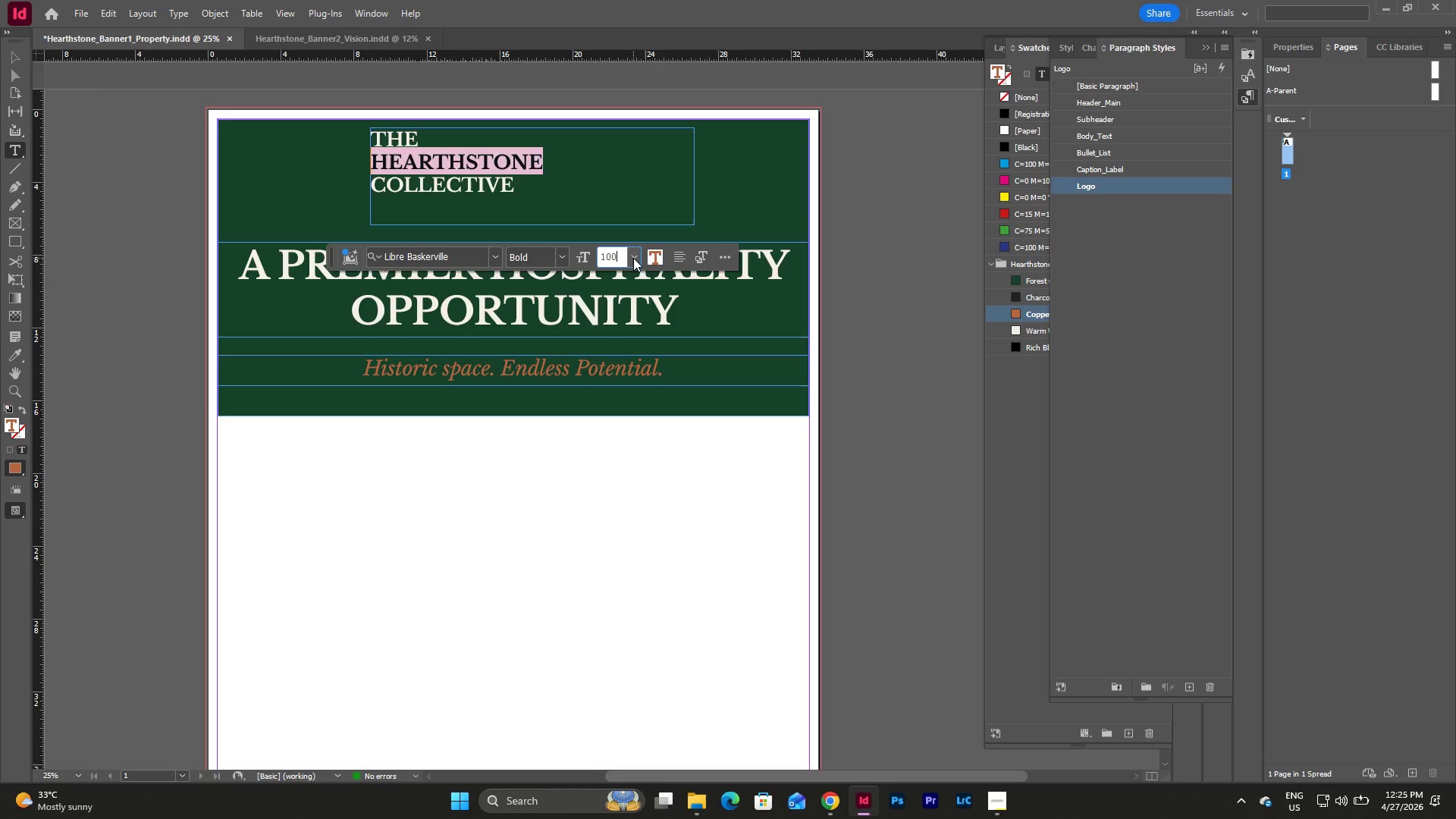 
key(NumpadEnter)
 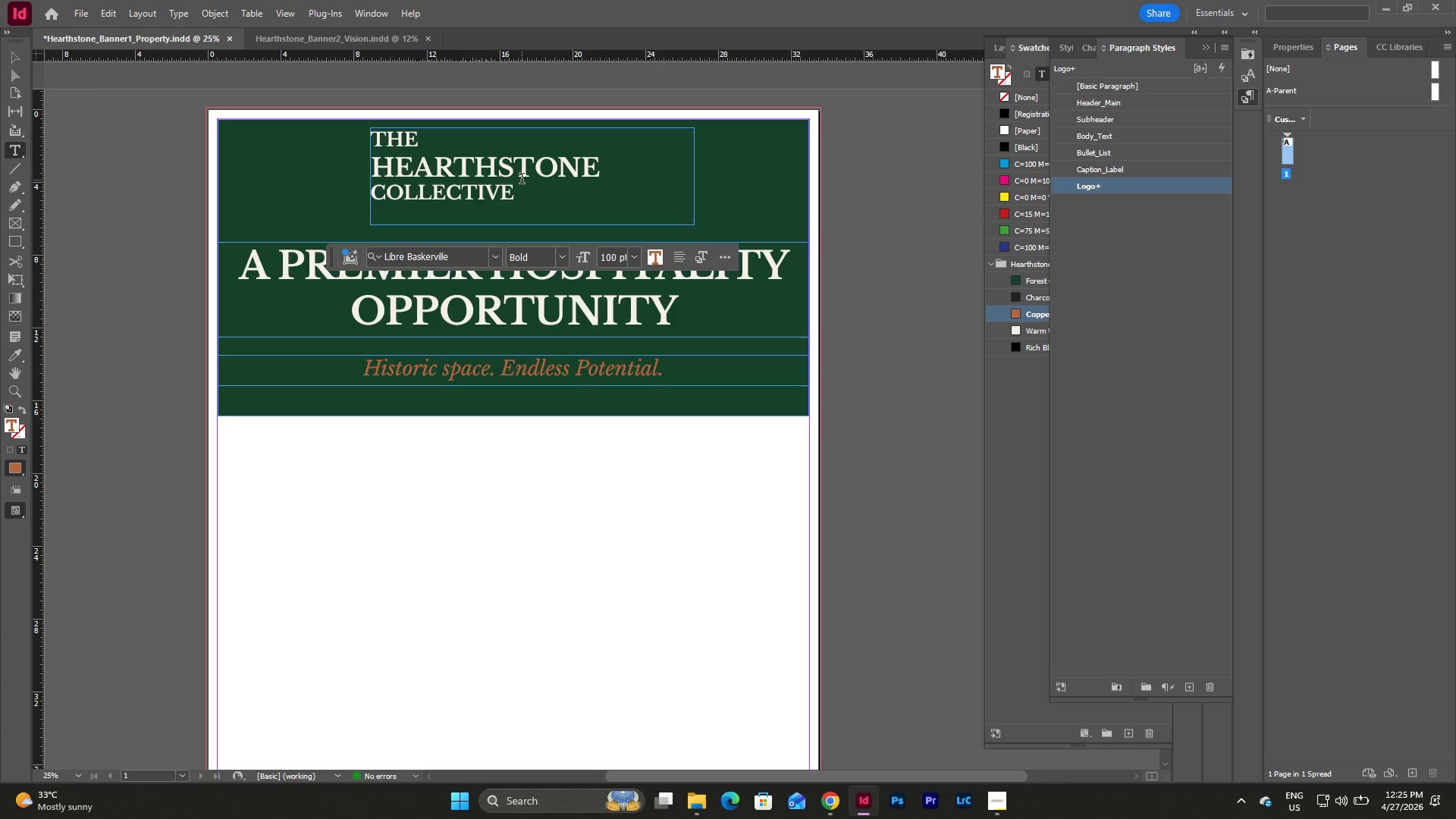 
double_click([532, 197])
 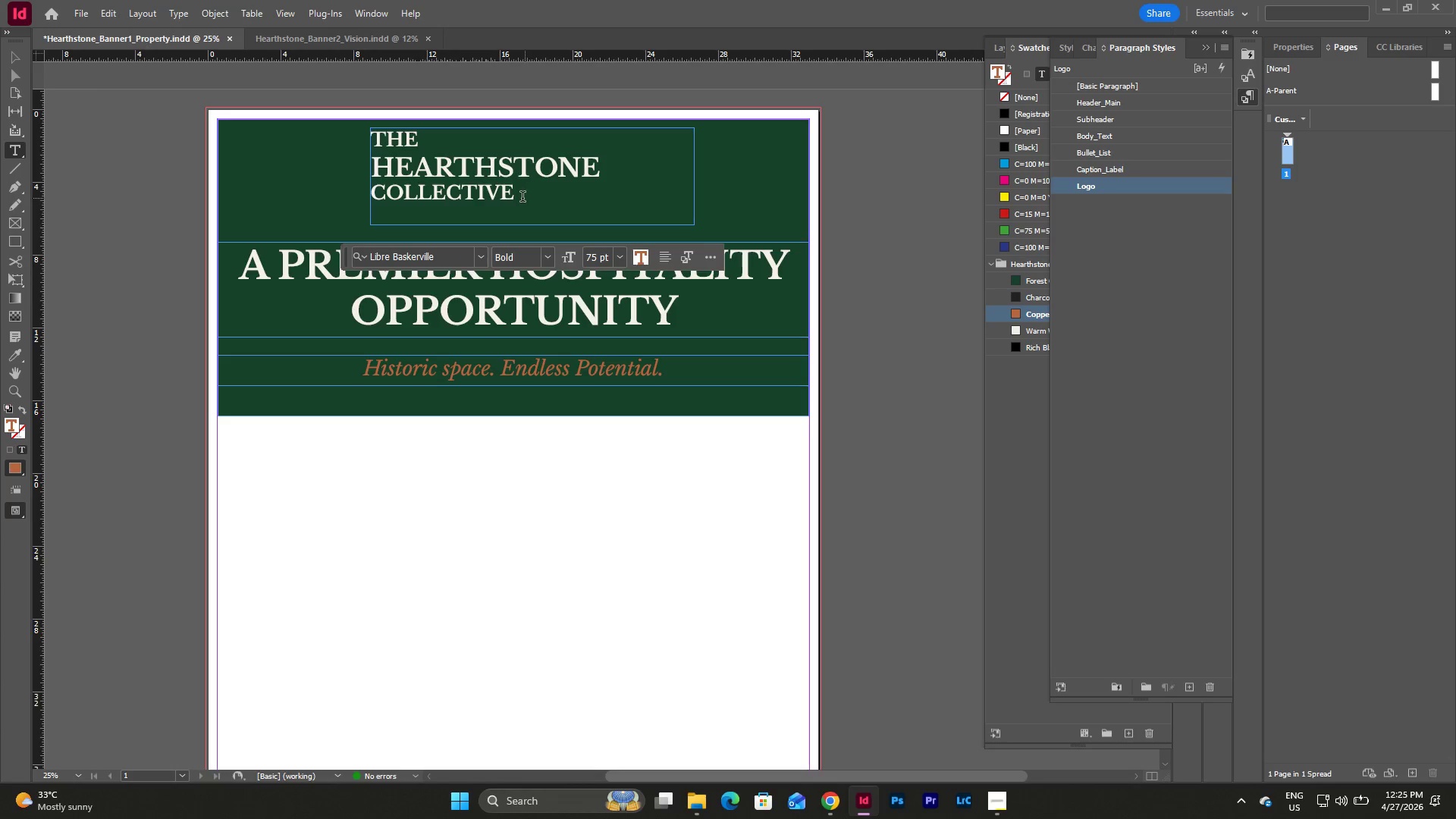 
left_click_drag(start_coordinate=[519, 196], to_coordinate=[369, 197])
 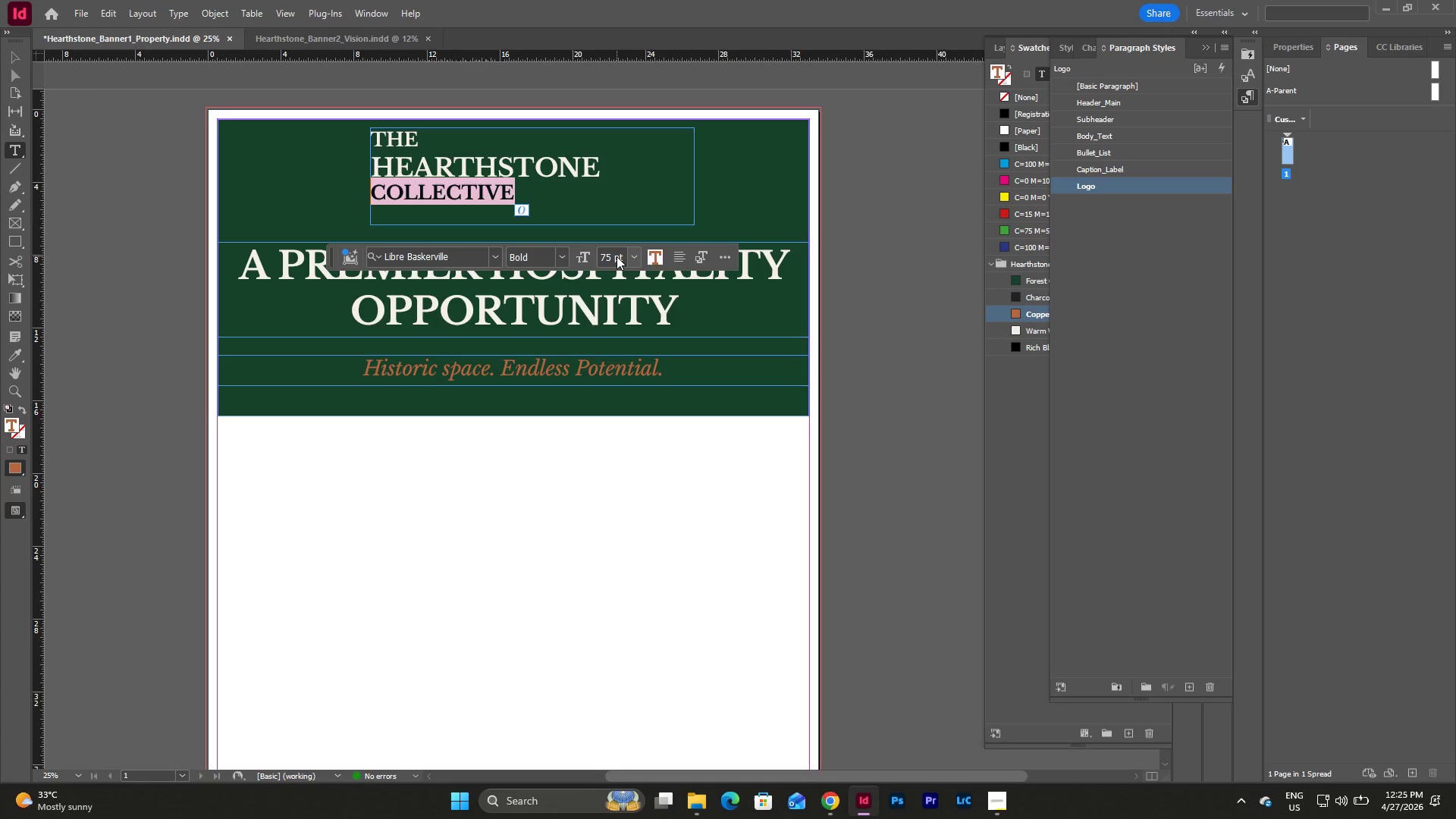 
double_click([617, 256])
 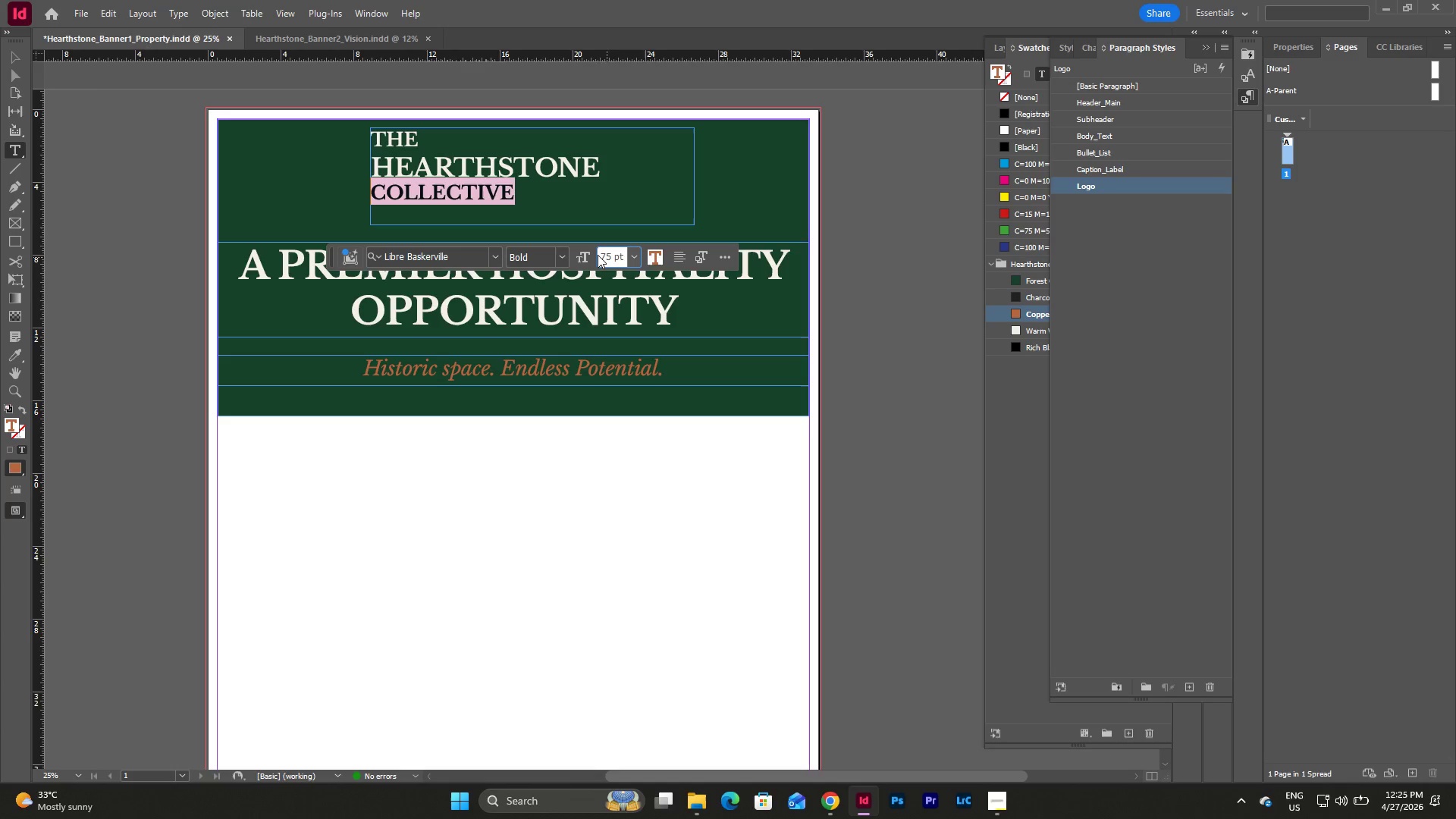 
left_click_drag(start_coordinate=[598, 255], to_coordinate=[629, 256])
 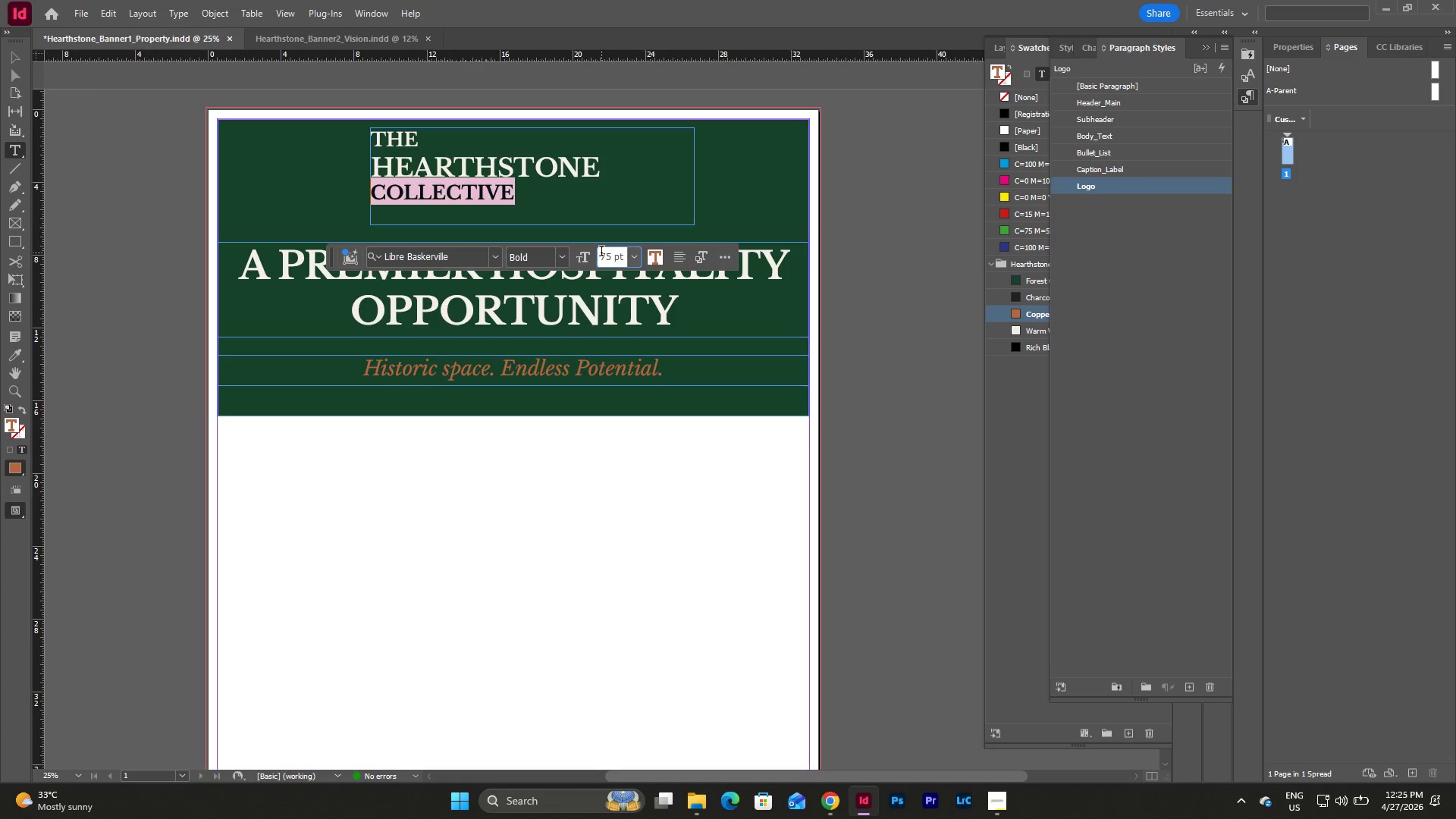 
left_click_drag(start_coordinate=[601, 253], to_coordinate=[640, 253])
 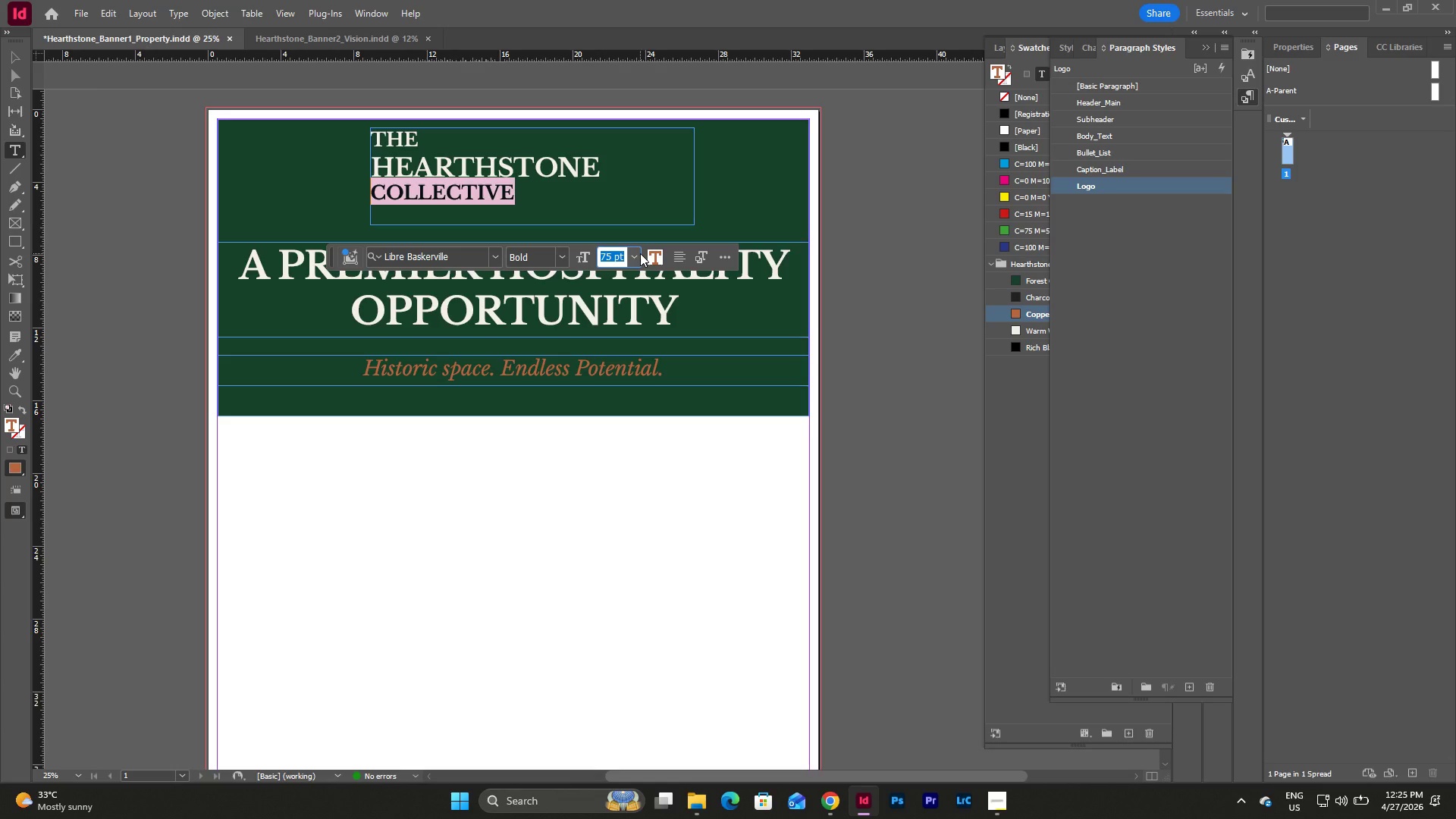 
key(Numpad2)
 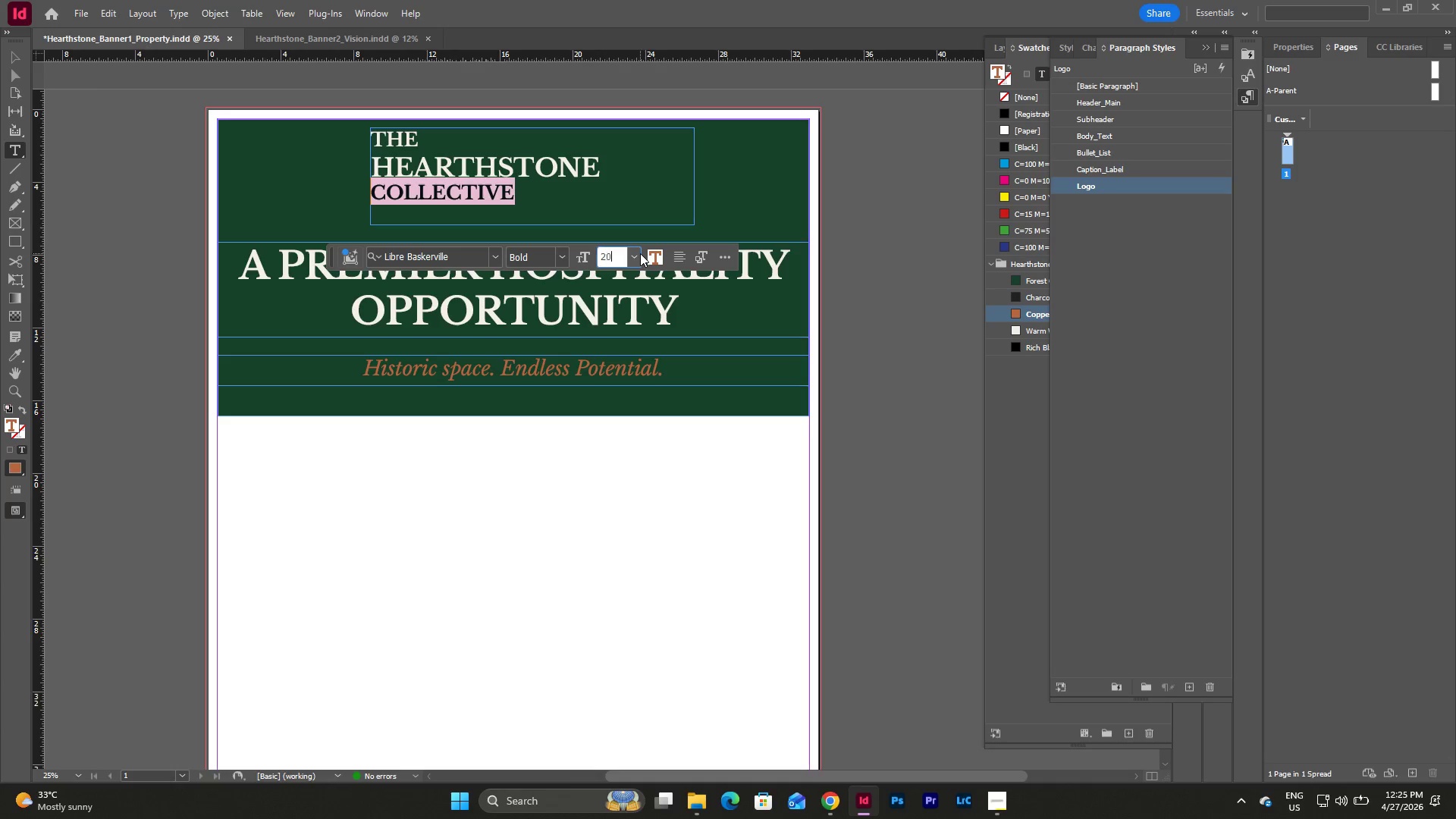 
key(Numpad0)
 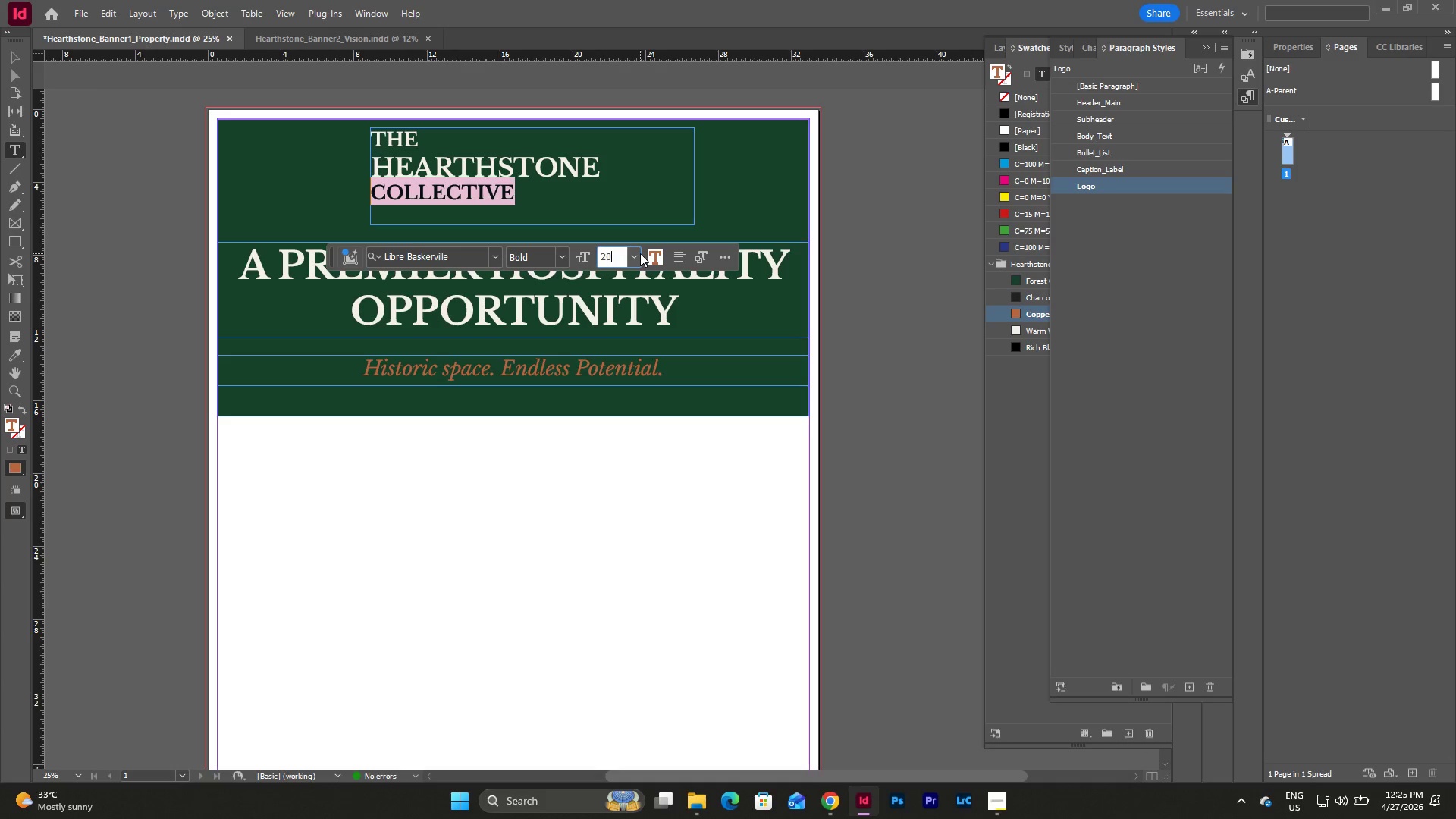 
key(Numpad0)
 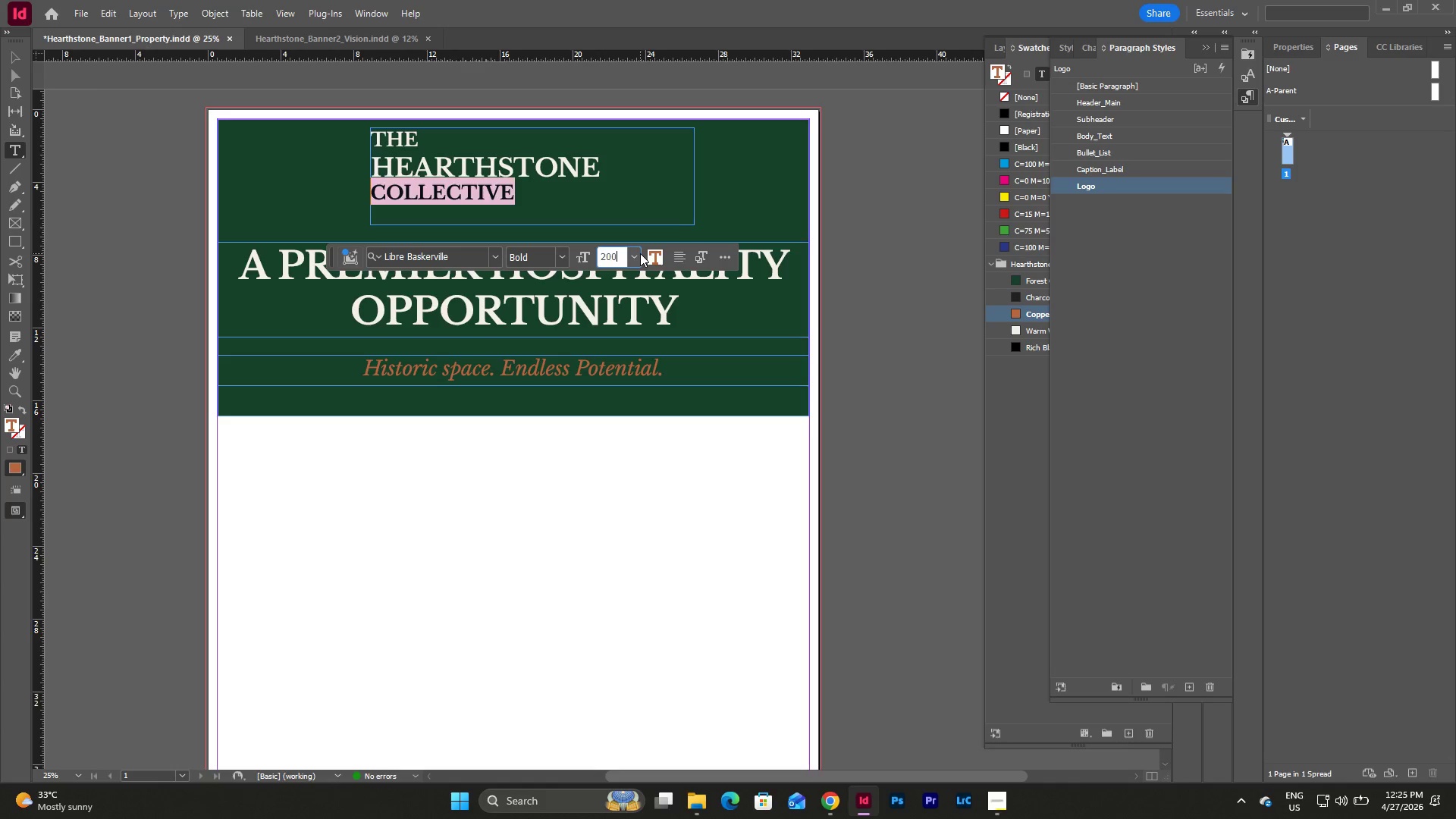 
key(NumpadEnter)
 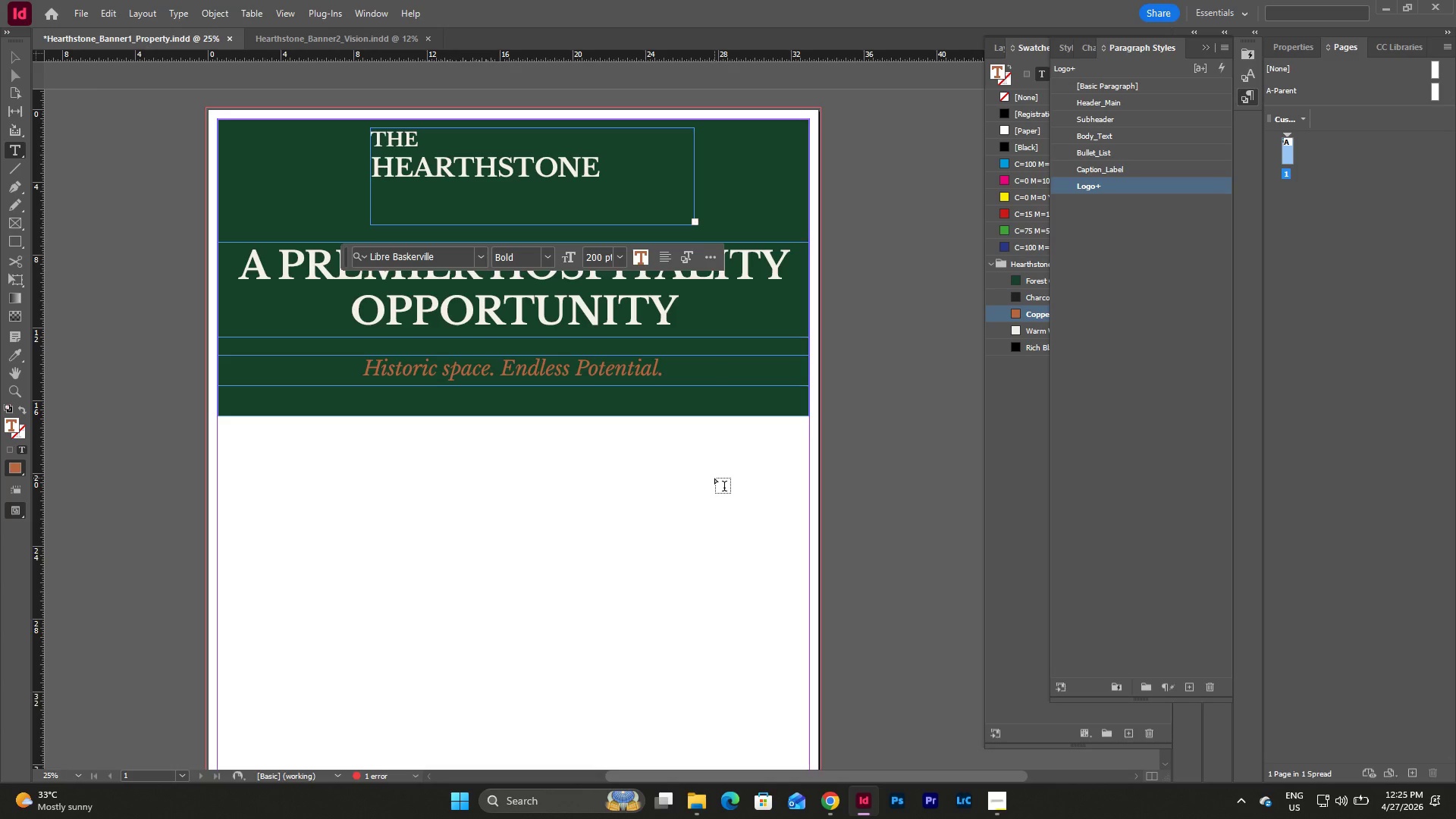 
key(Escape)
 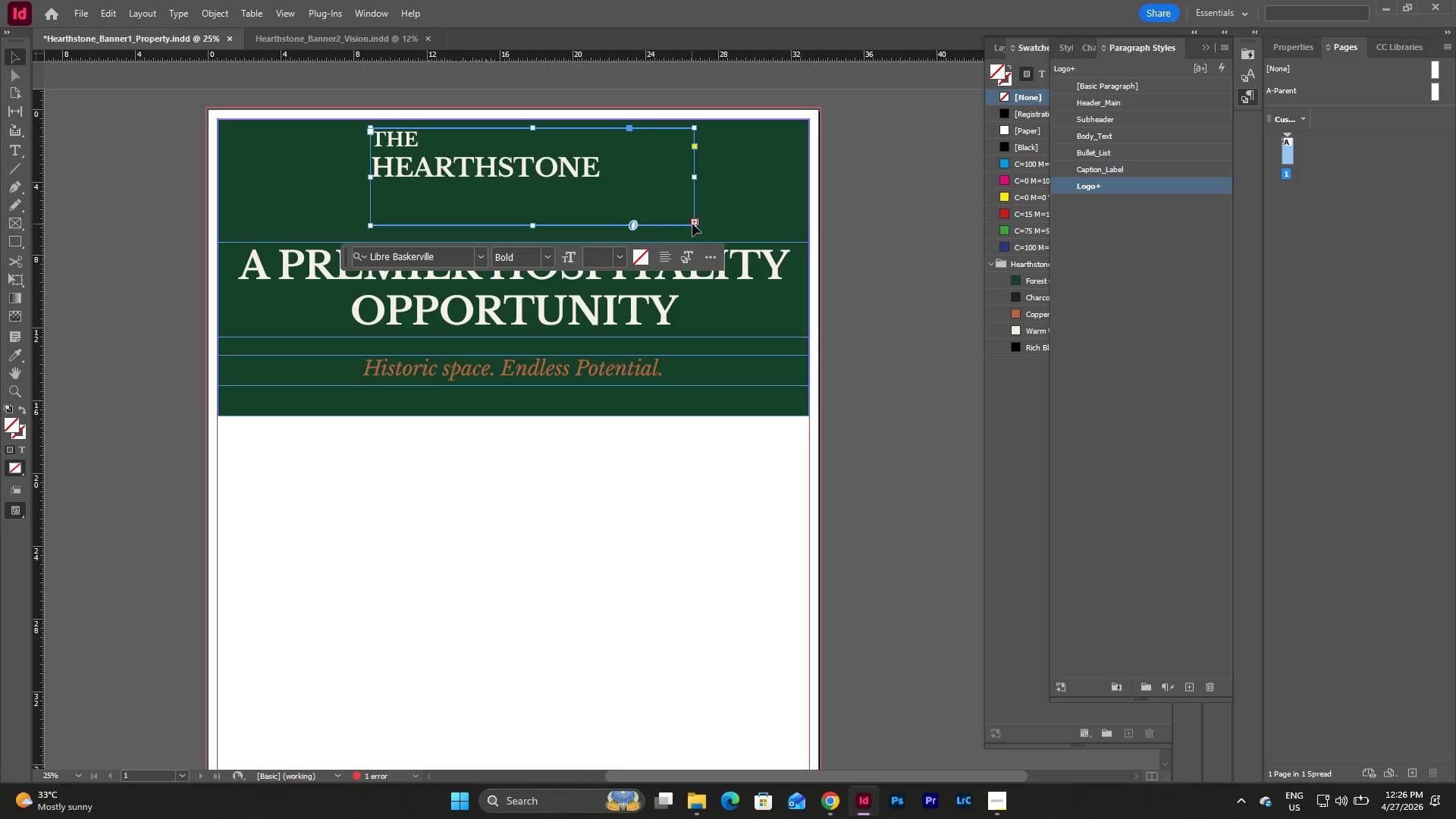 
left_click_drag(start_coordinate=[694, 224], to_coordinate=[714, 248])
 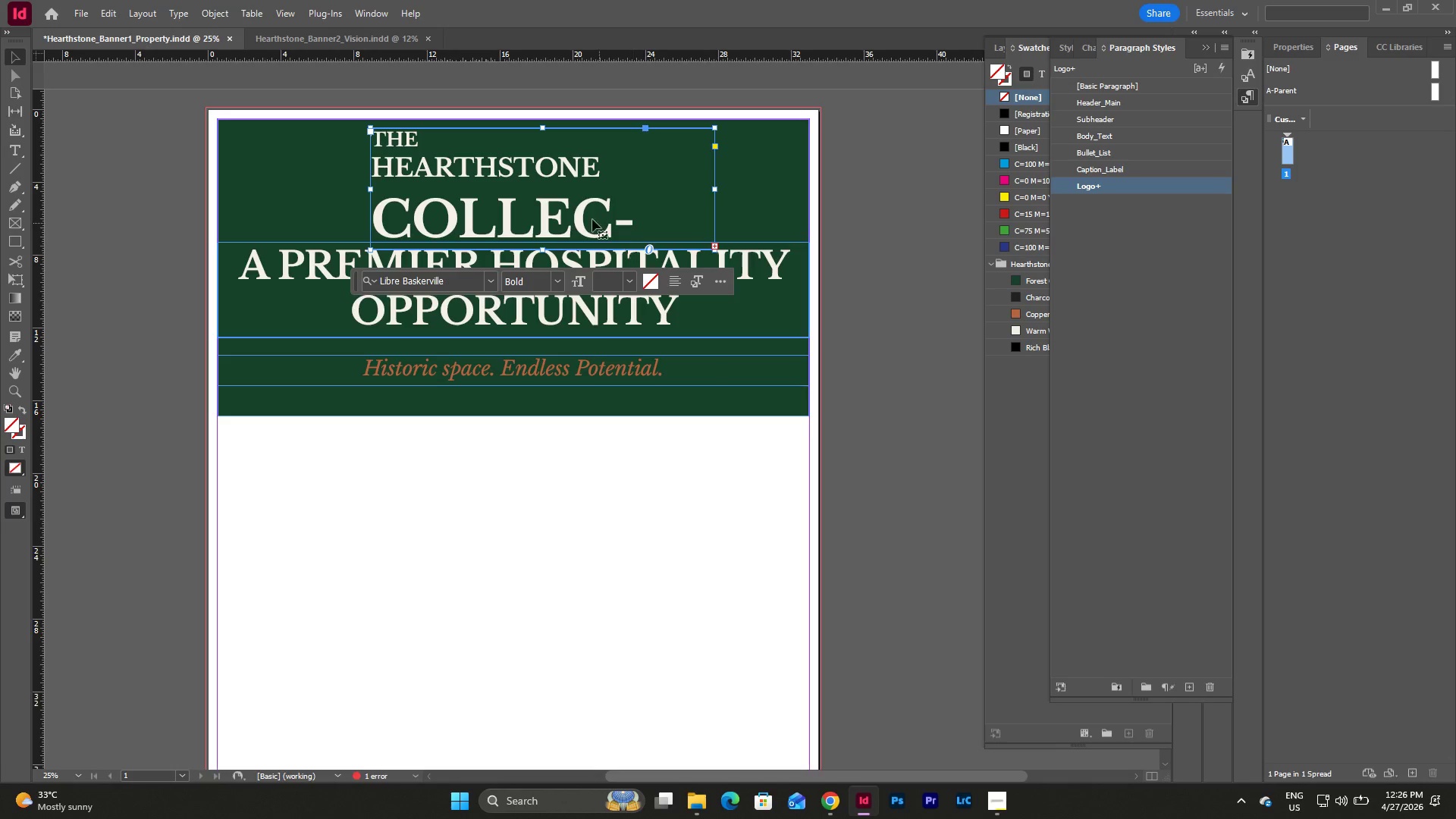 
double_click([589, 218])
 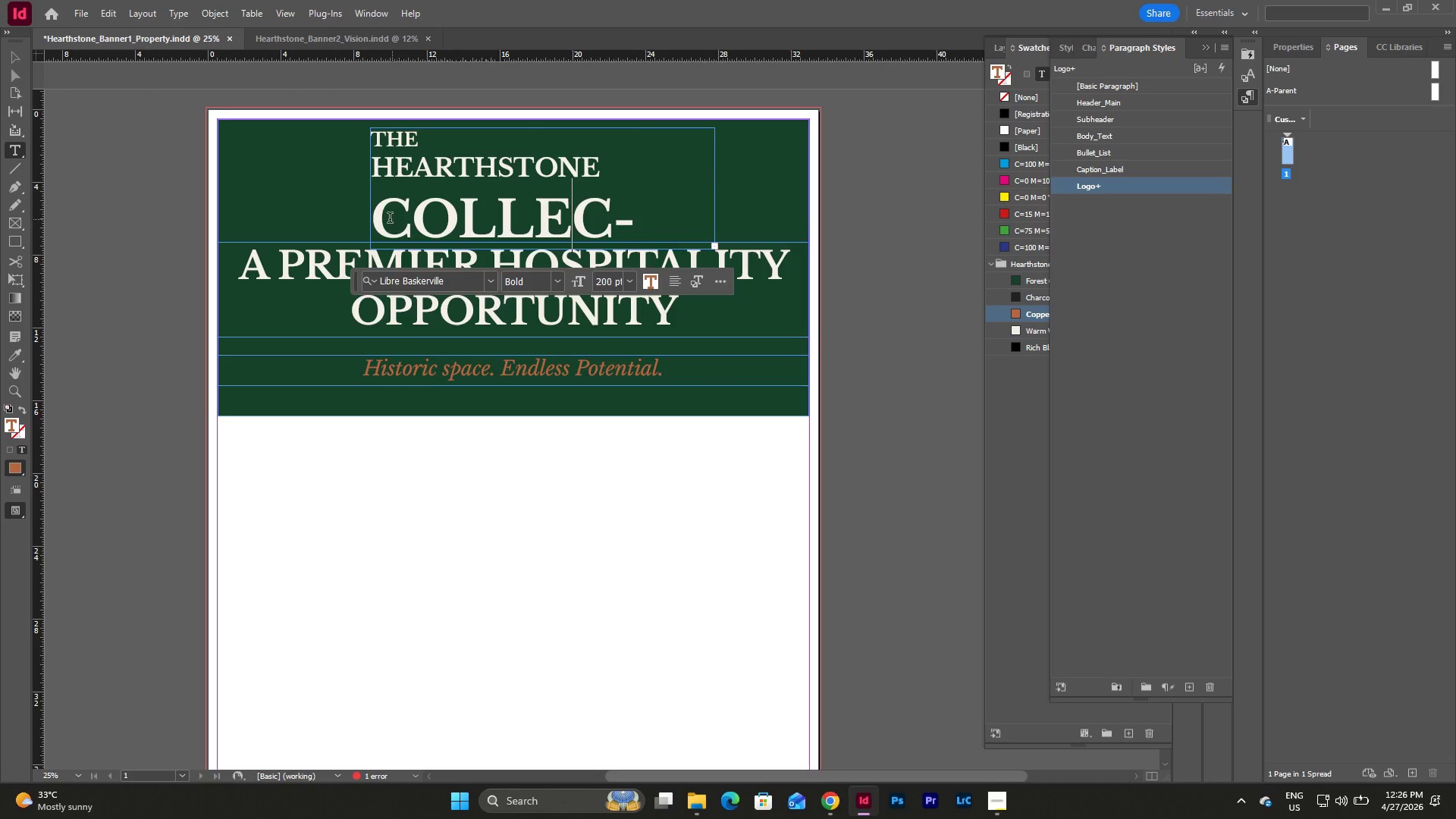 
left_click_drag(start_coordinate=[381, 219], to_coordinate=[694, 450])
 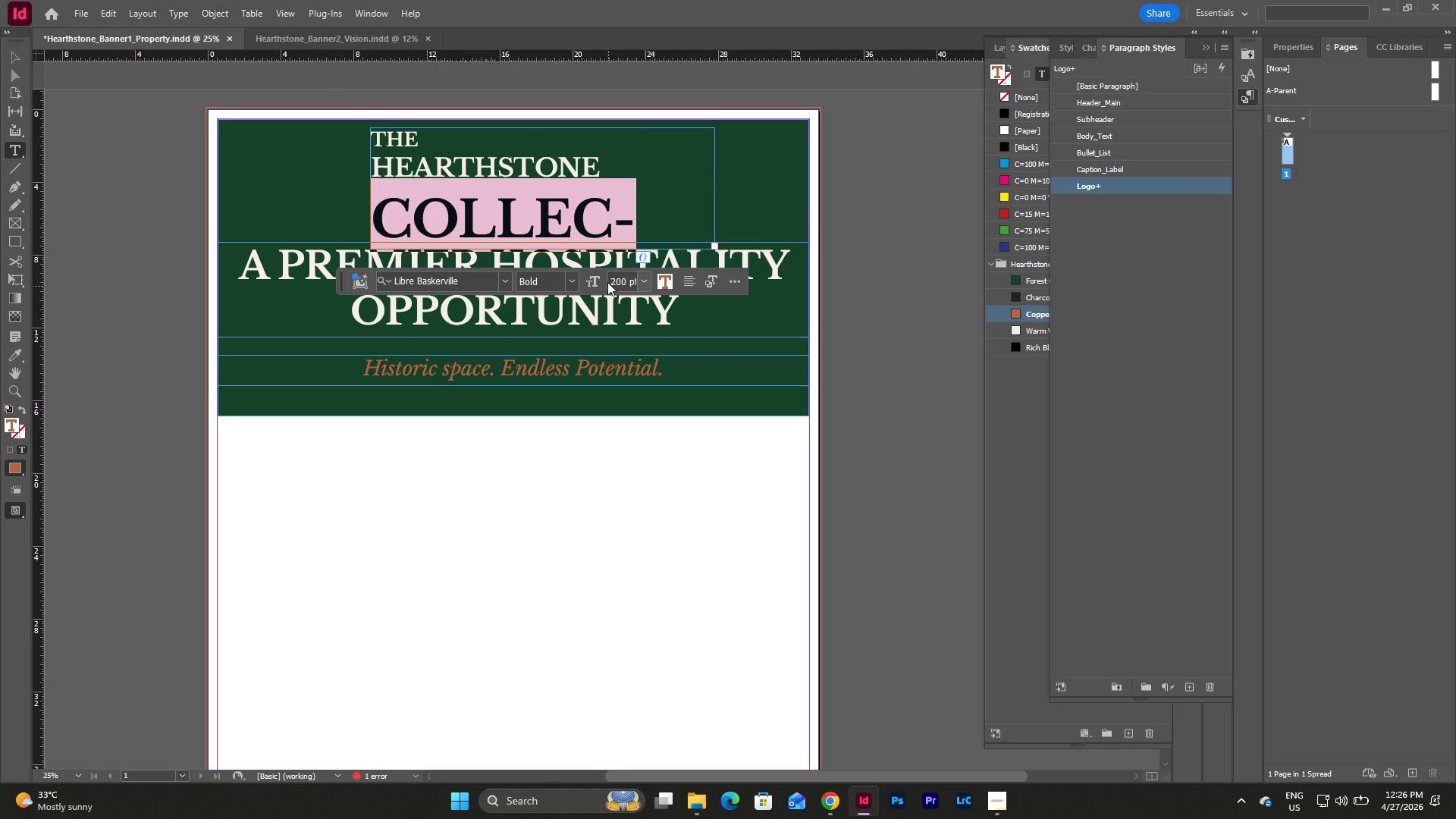 
triple_click([607, 281])
 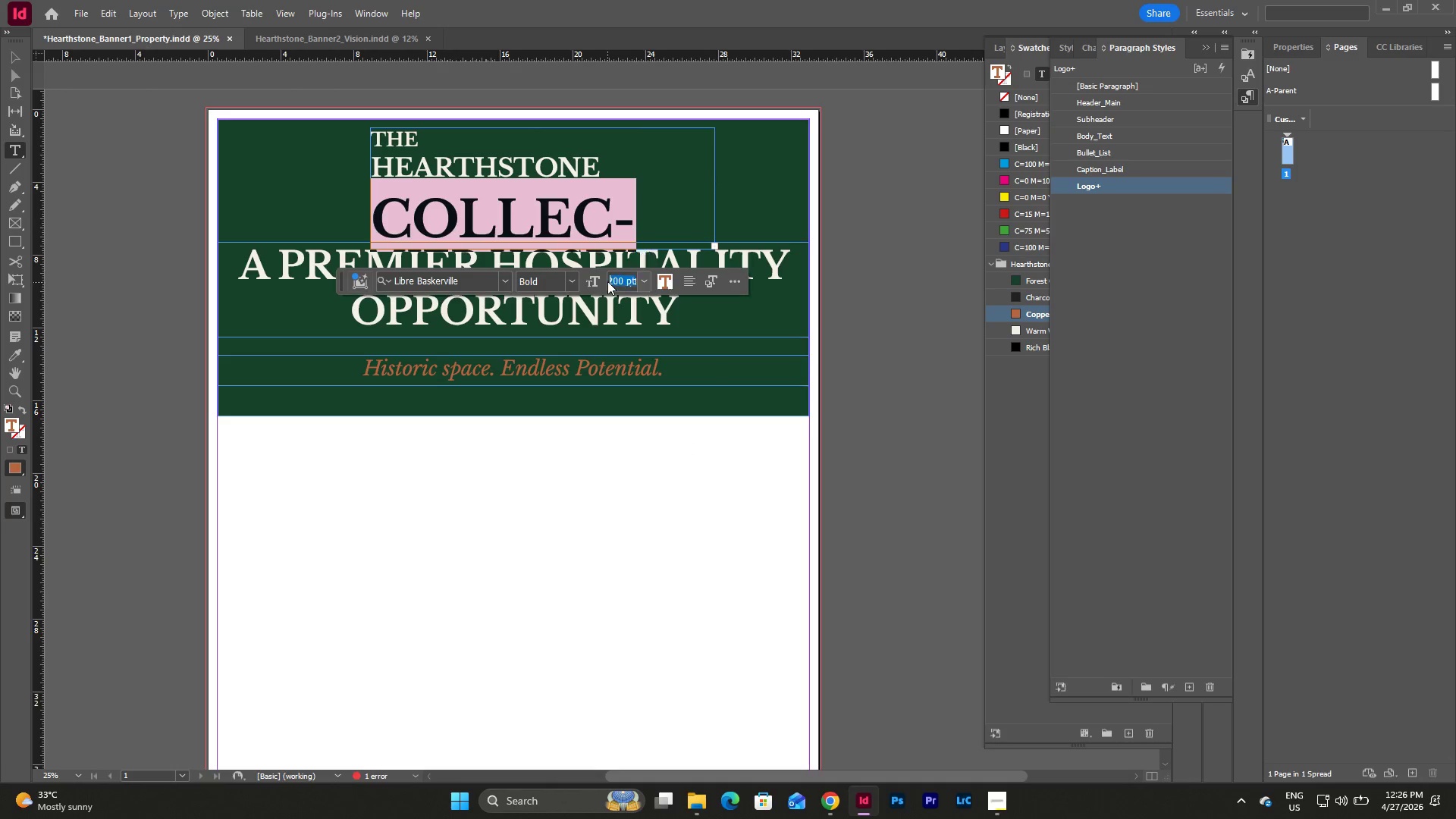 
left_click_drag(start_coordinate=[607, 281], to_coordinate=[676, 287])
 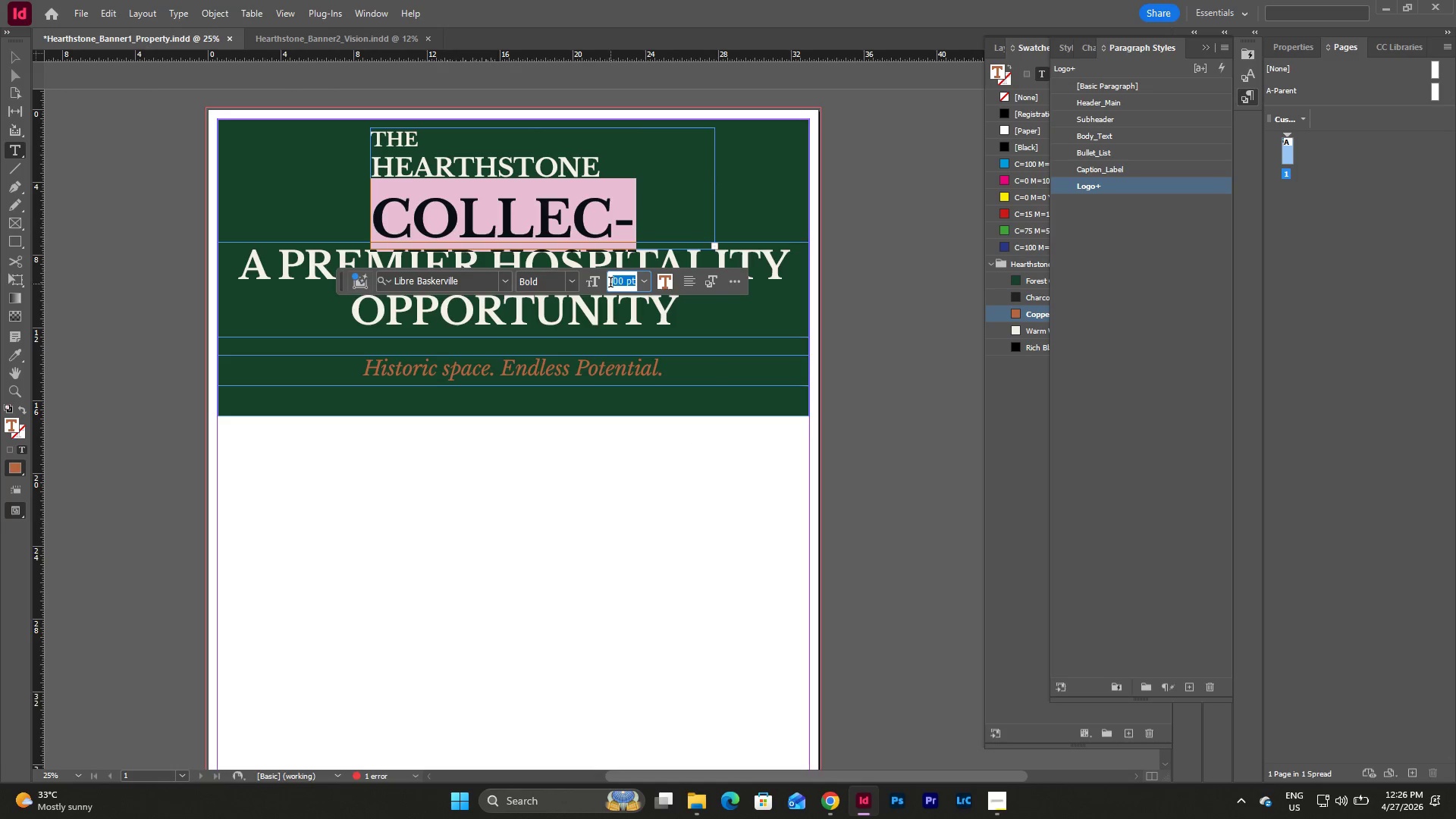 
left_click([610, 284])
 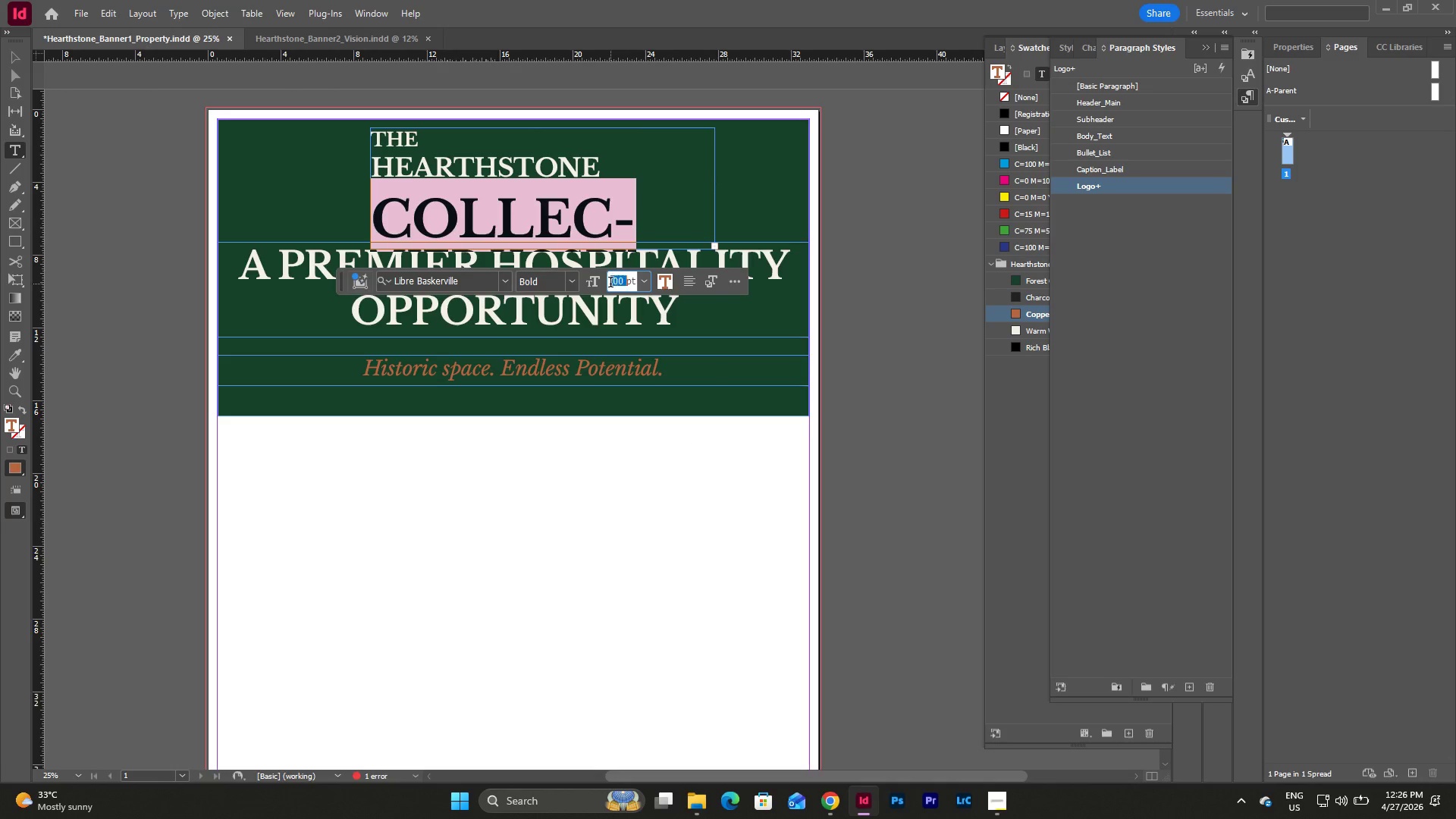 
left_click_drag(start_coordinate=[610, 284], to_coordinate=[654, 284])
 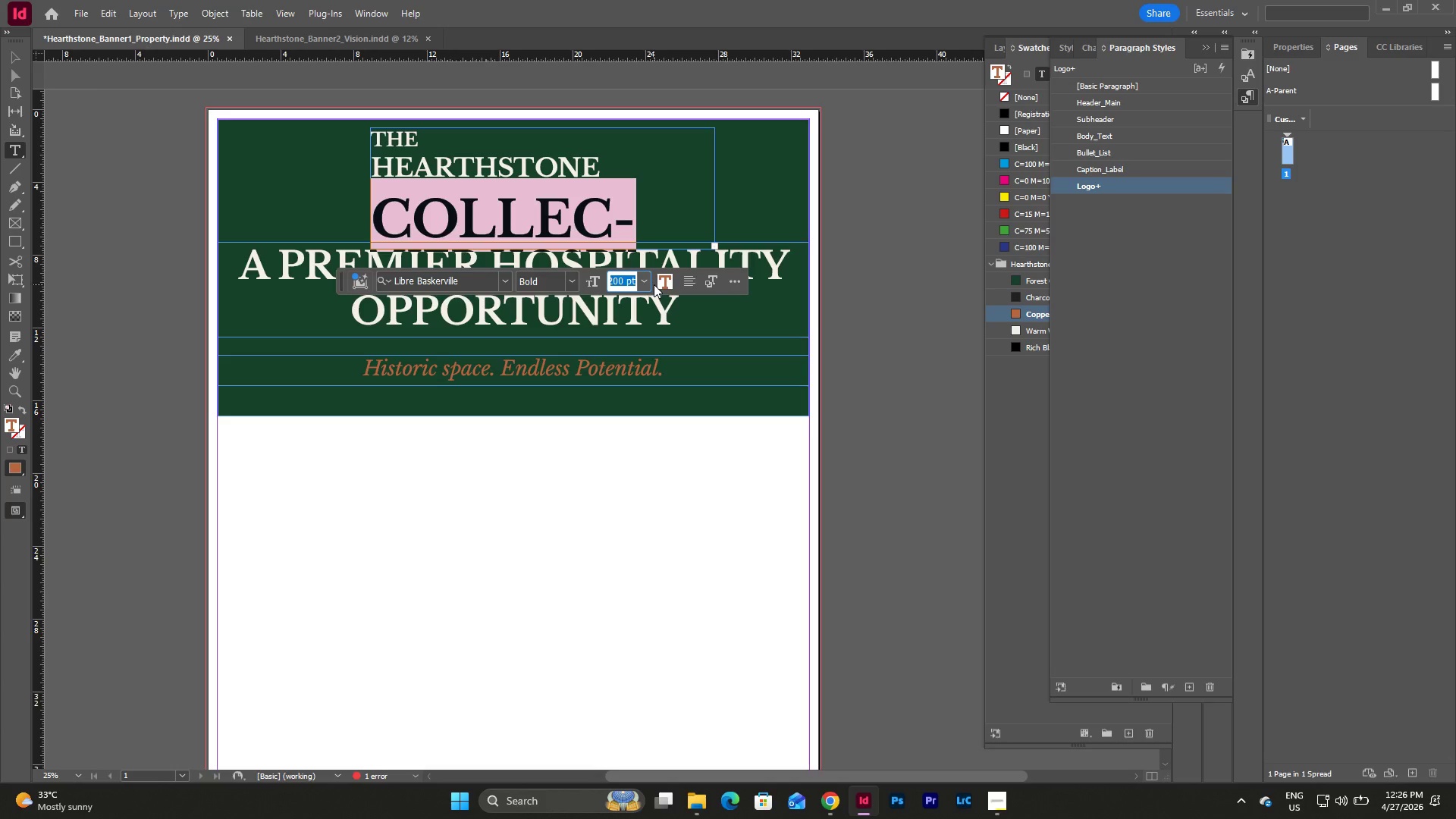 
key(Numpad1)
 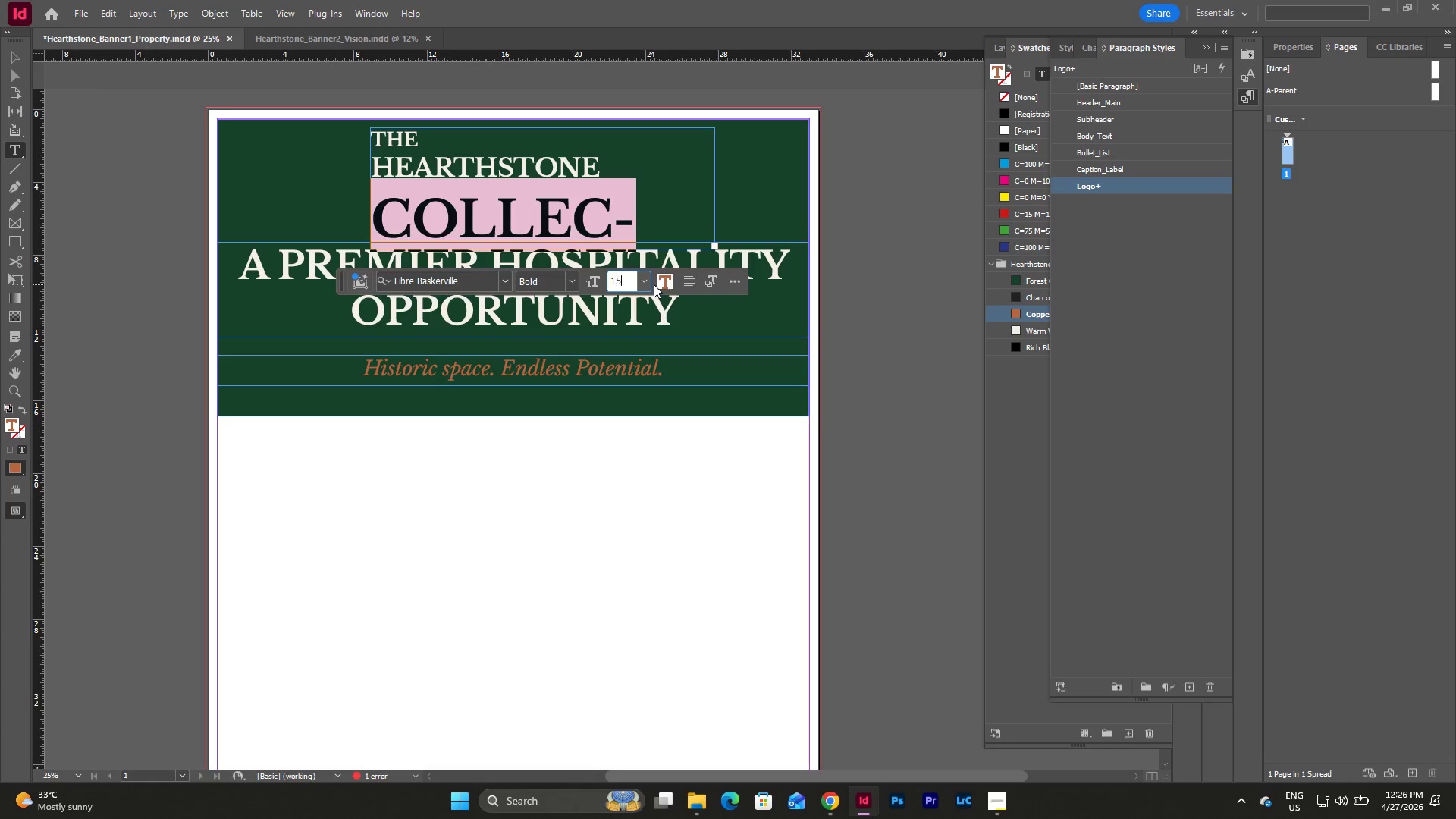 
key(Numpad5)
 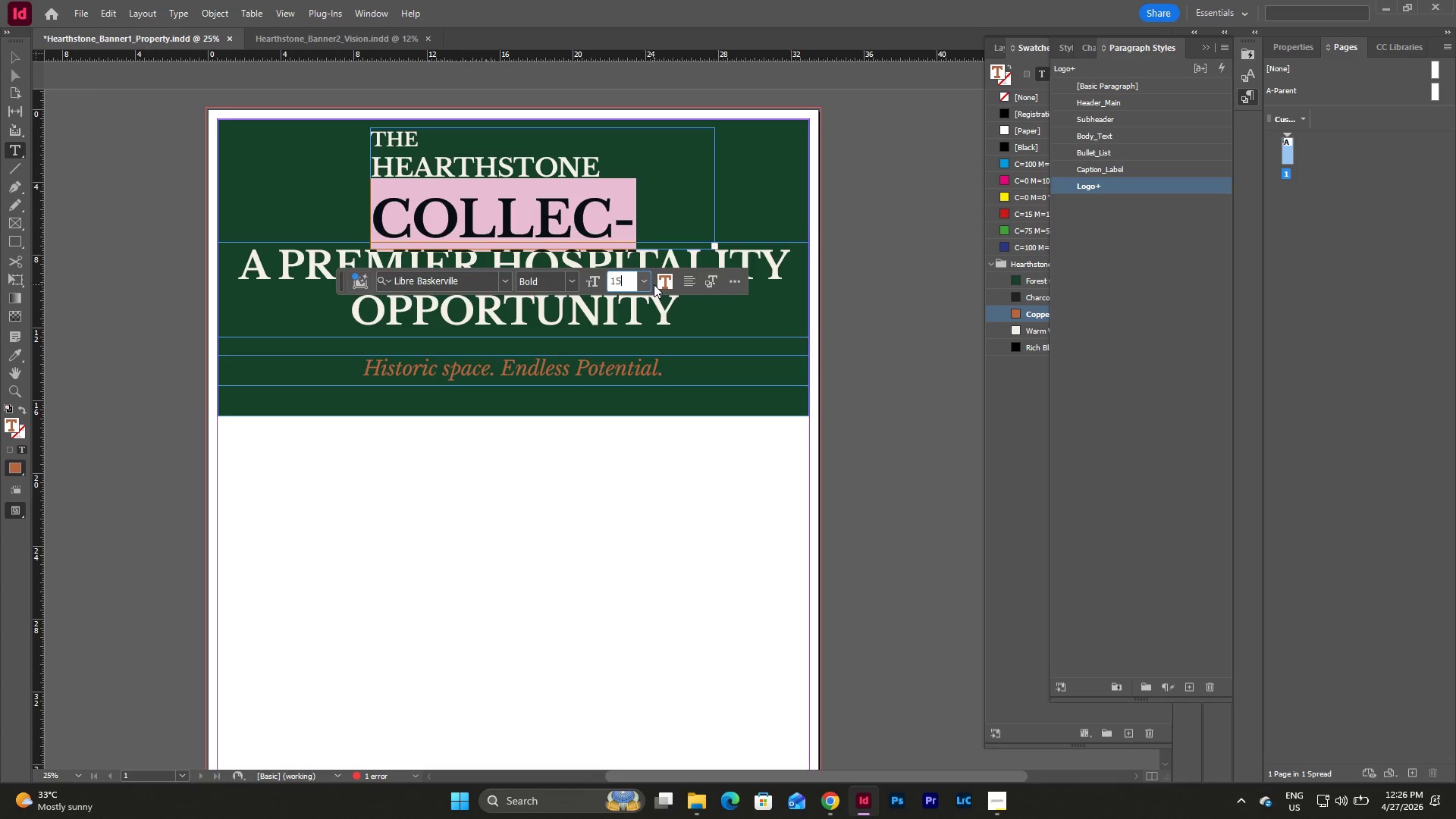 
key(Numpad0)
 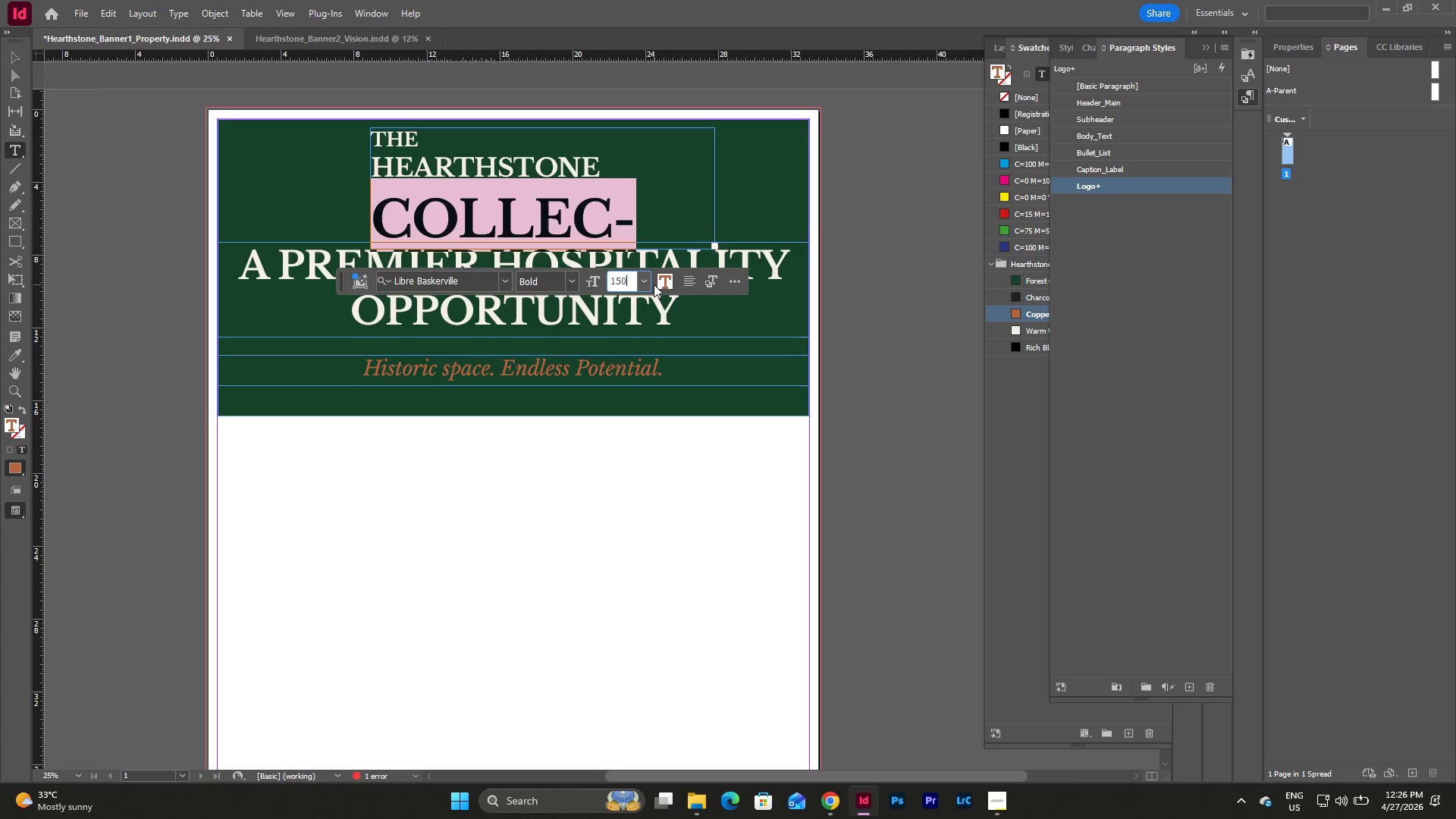 
key(NumpadEnter)
 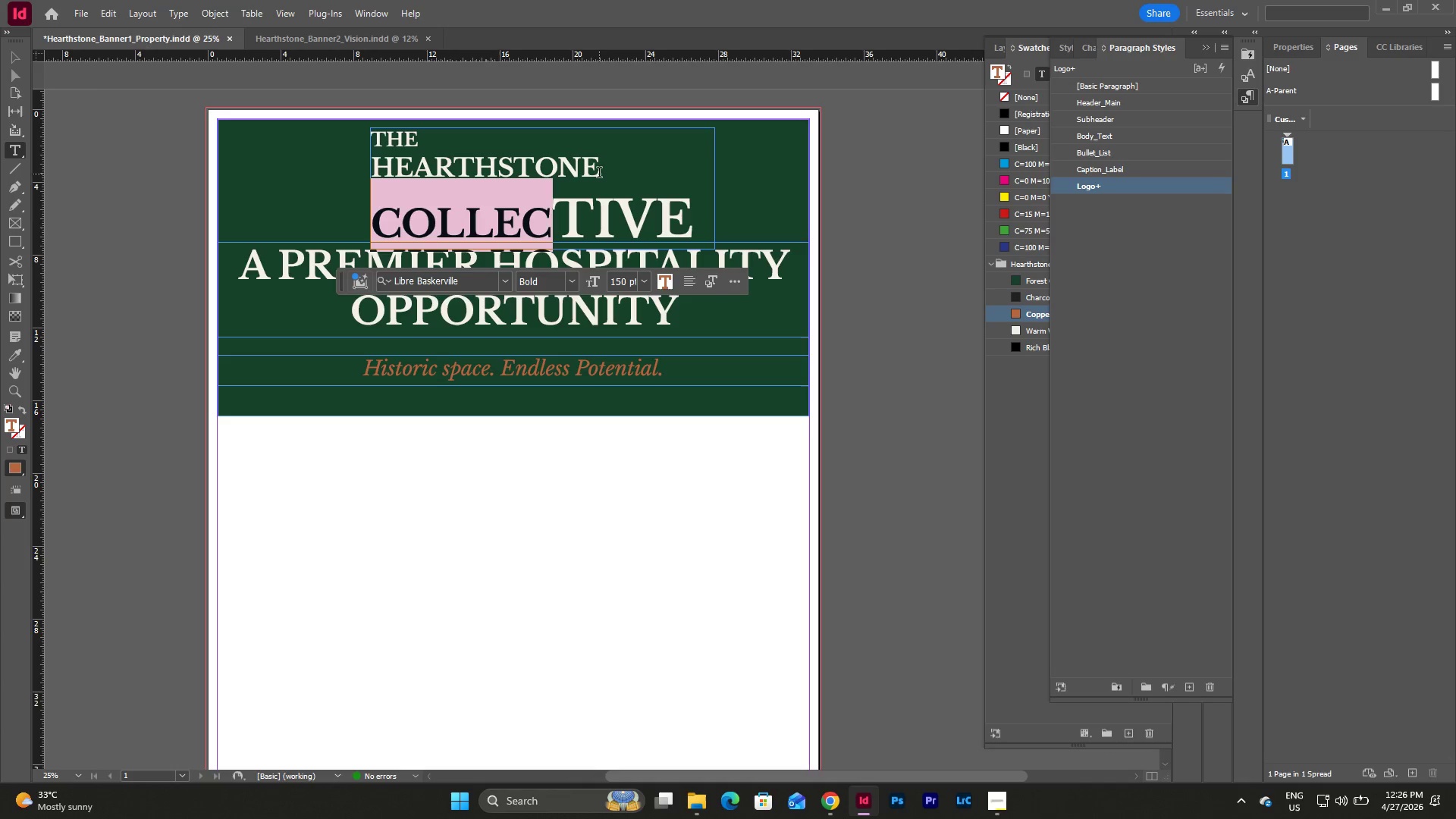 
left_click([612, 231])
 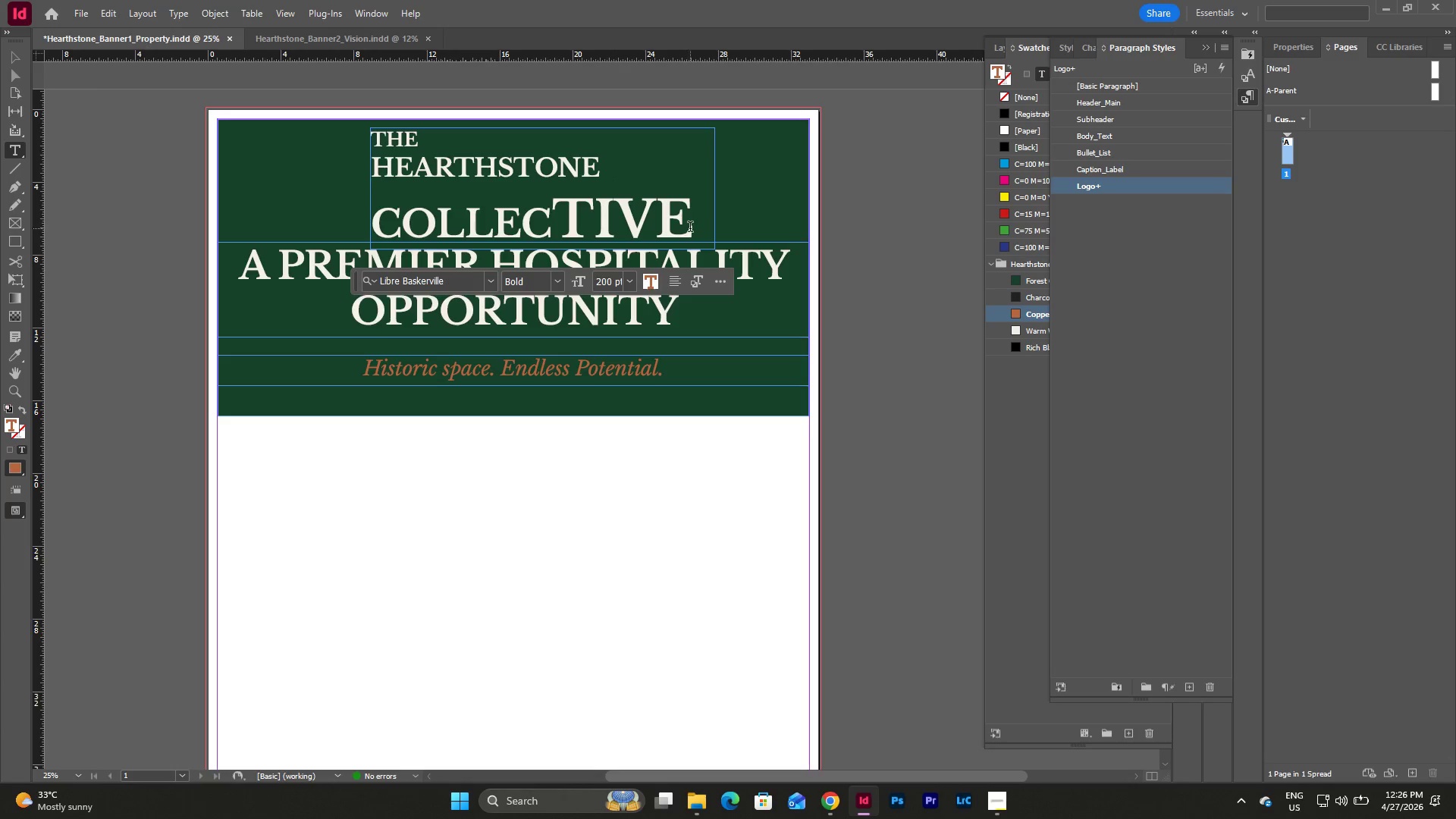 
left_click_drag(start_coordinate=[690, 228], to_coordinate=[380, 224])
 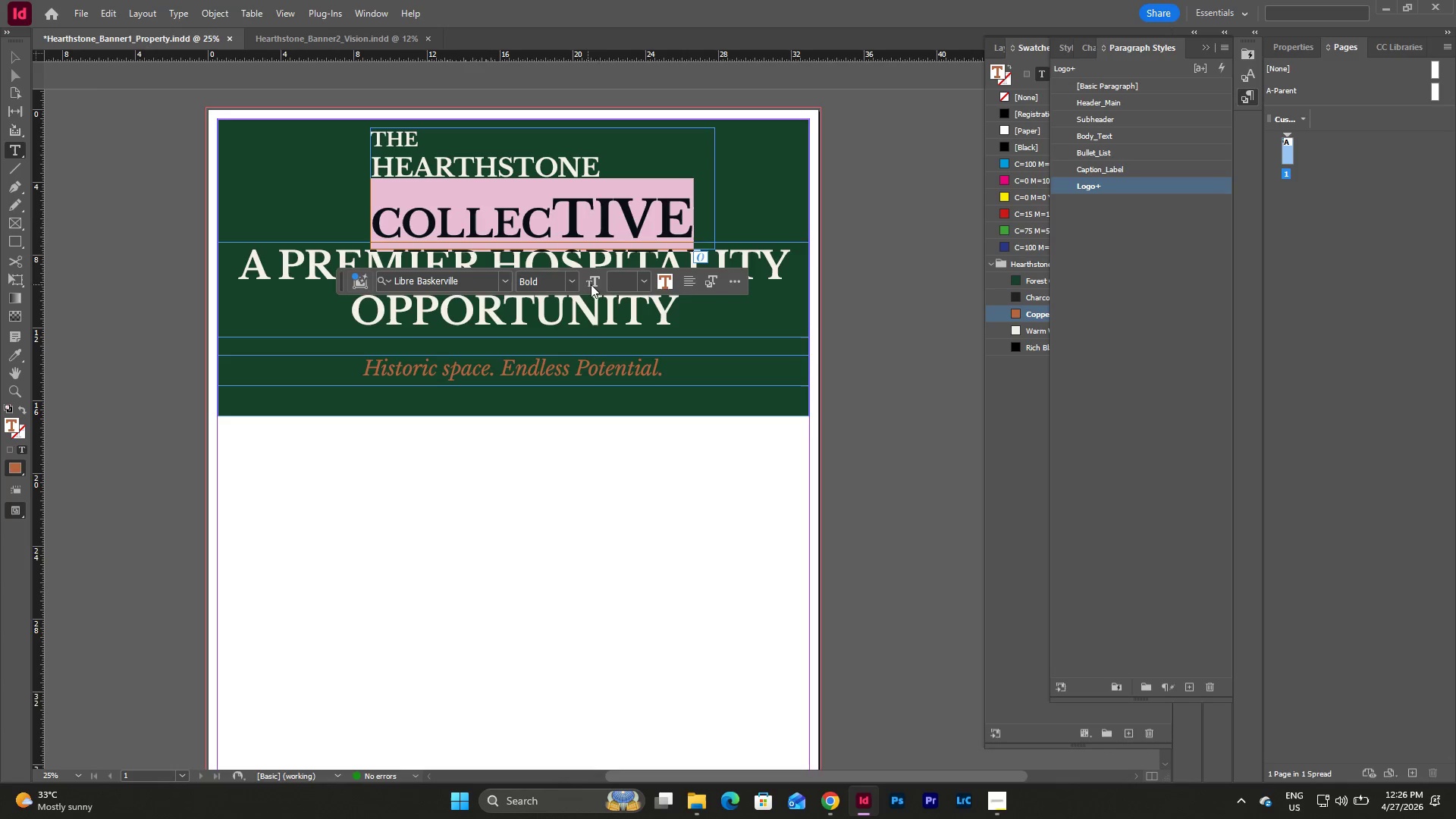 
double_click([626, 284])
 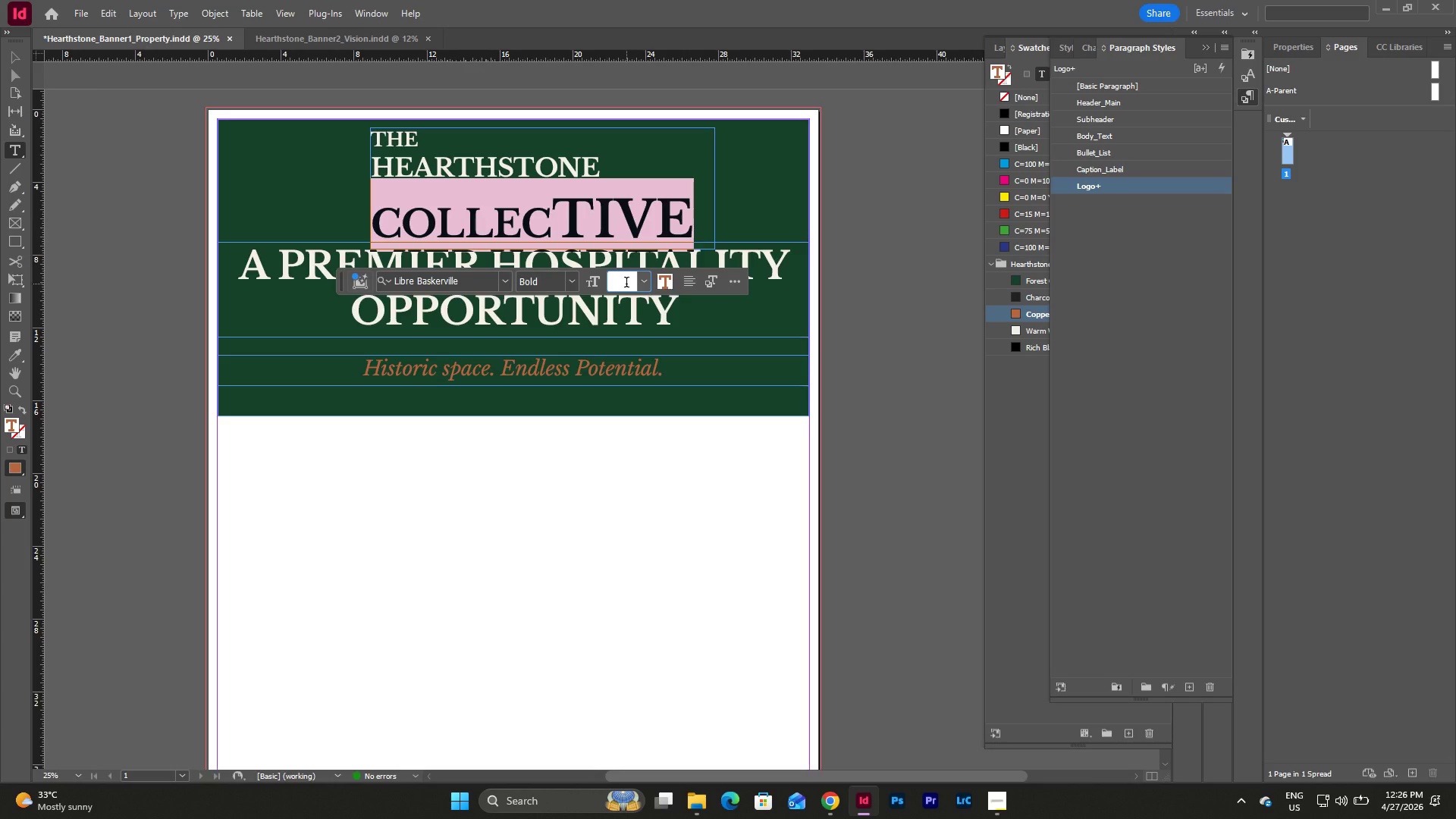 
key(Numpad1)
 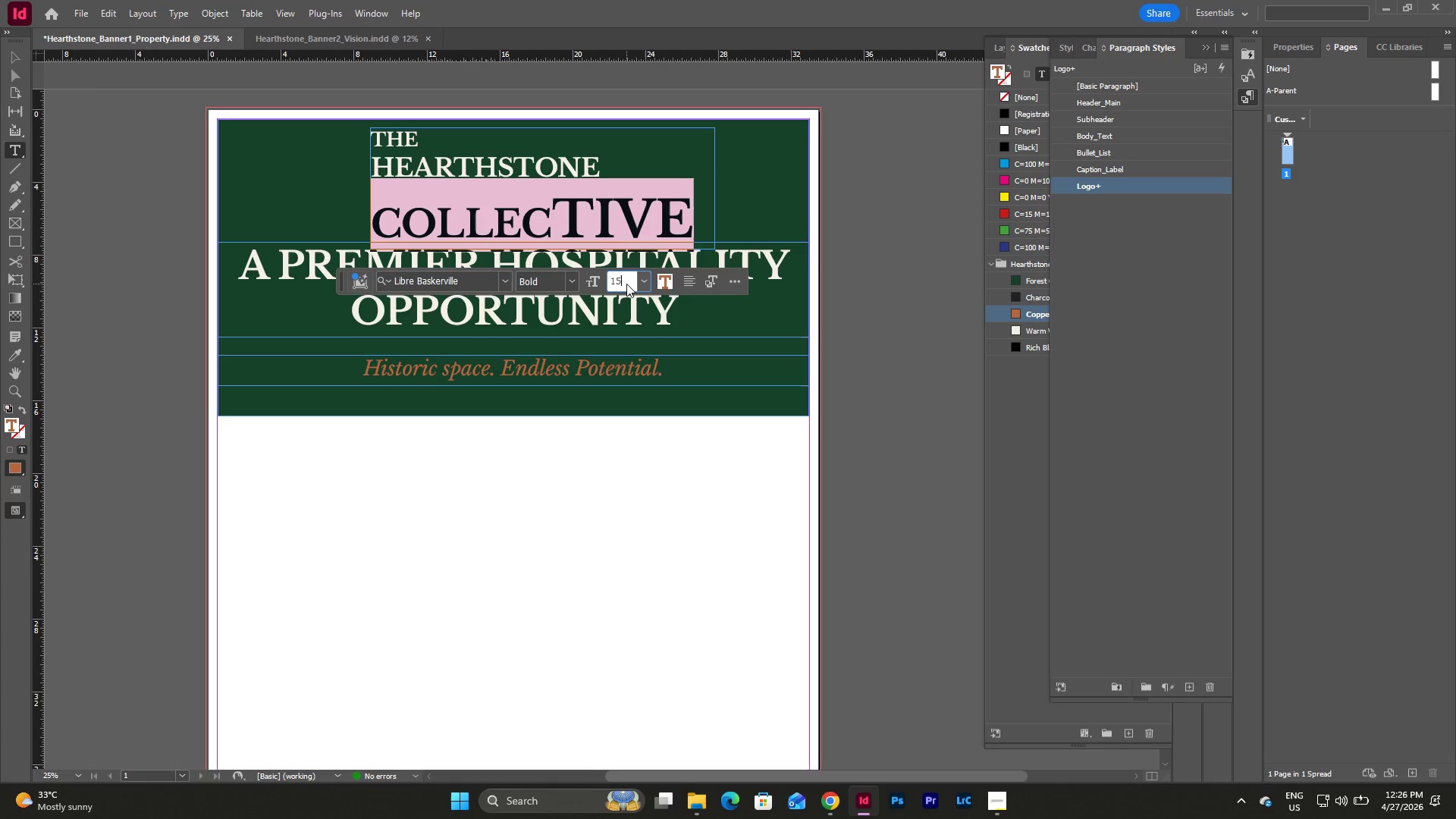 
key(Numpad5)
 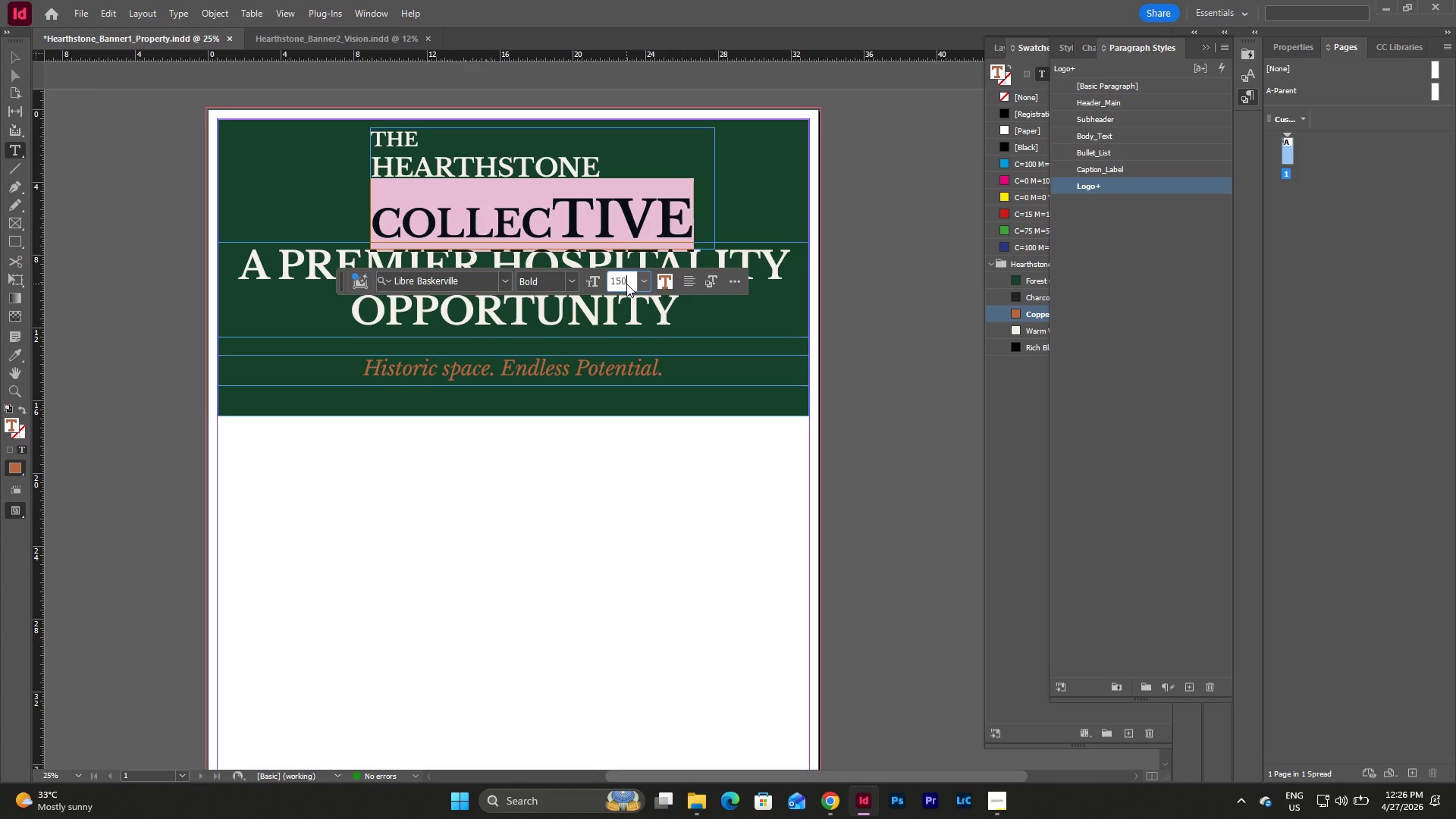 
key(Numpad0)
 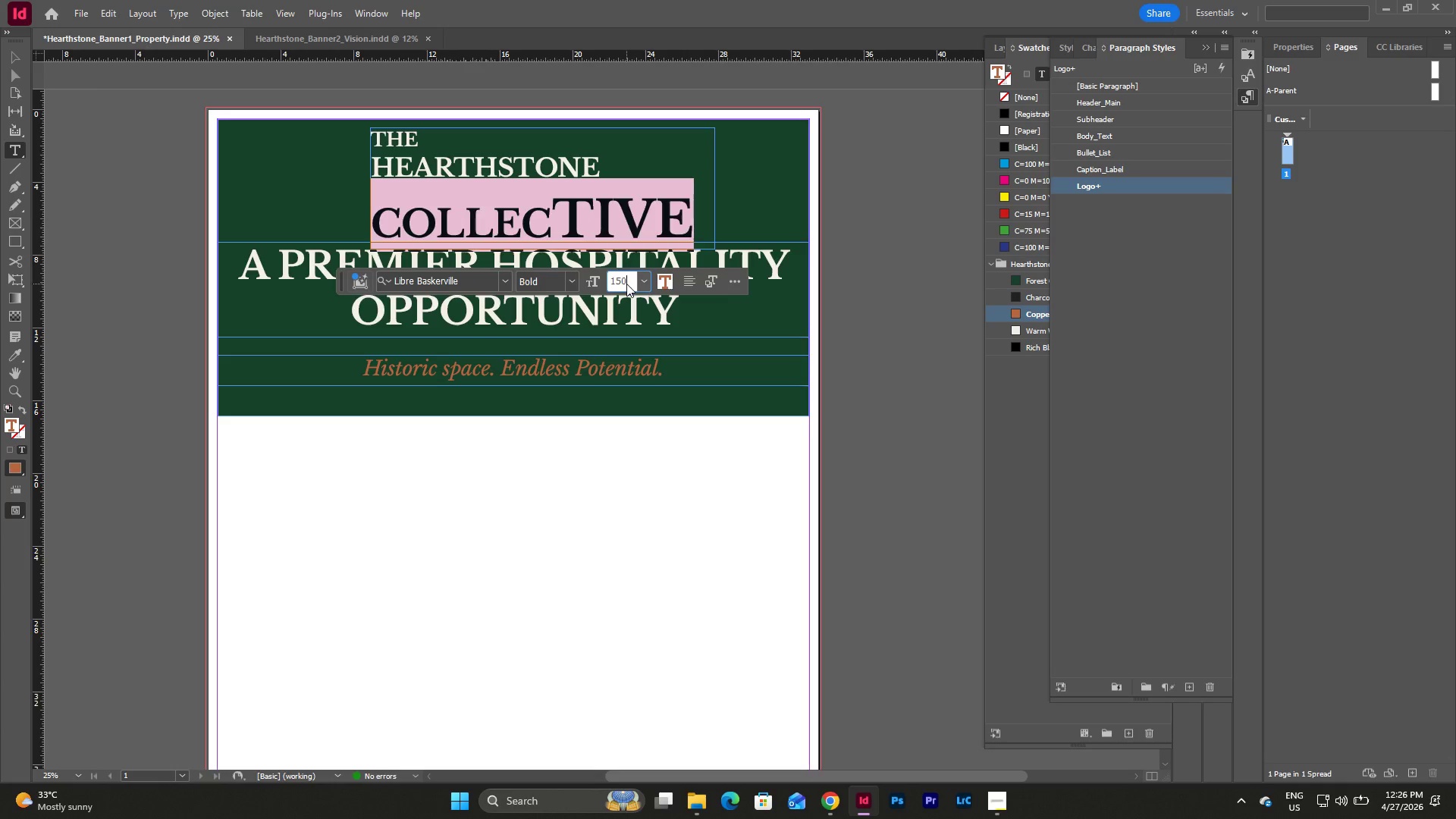 
key(NumpadEnter)
 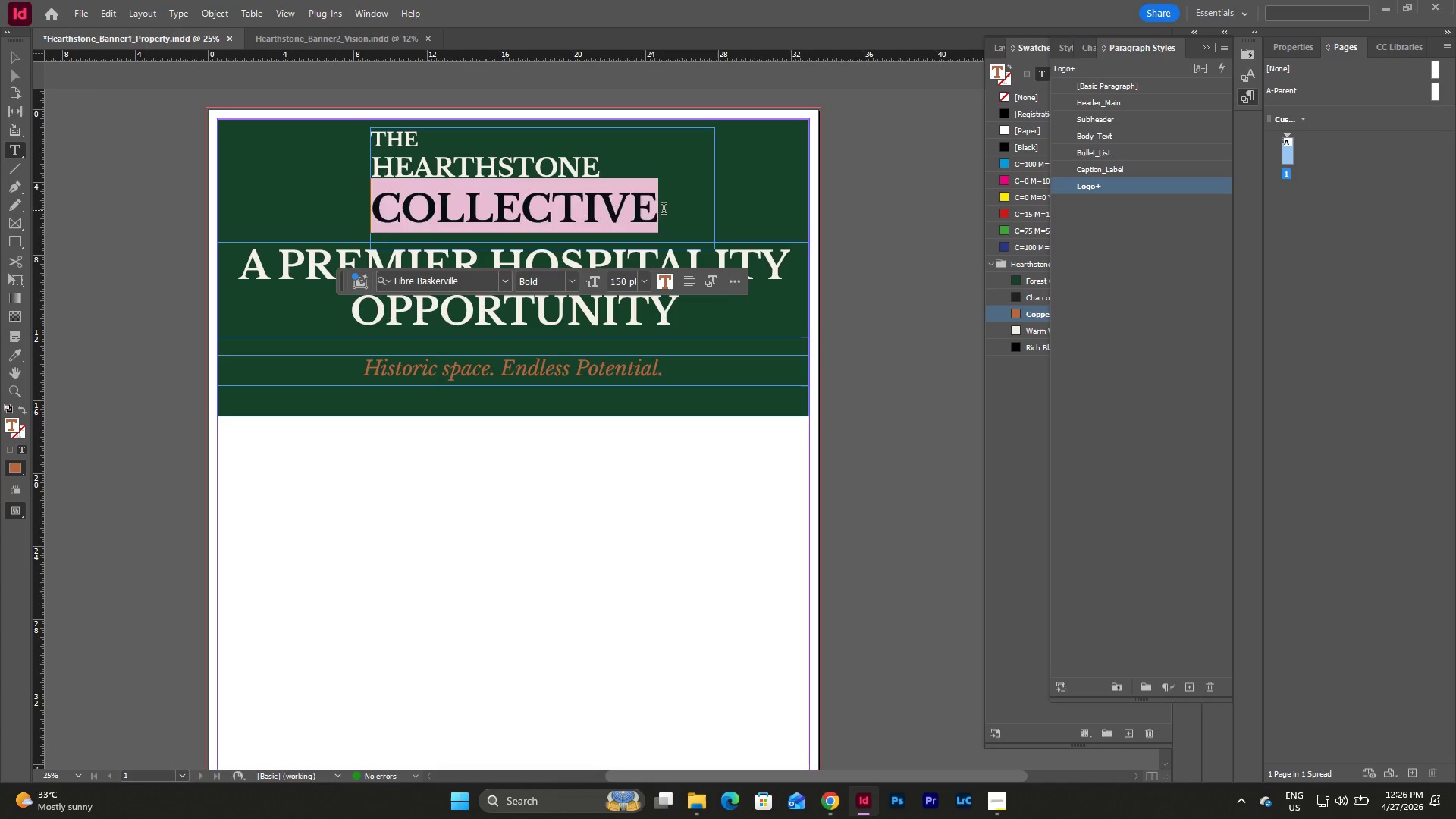 
double_click([586, 166])
 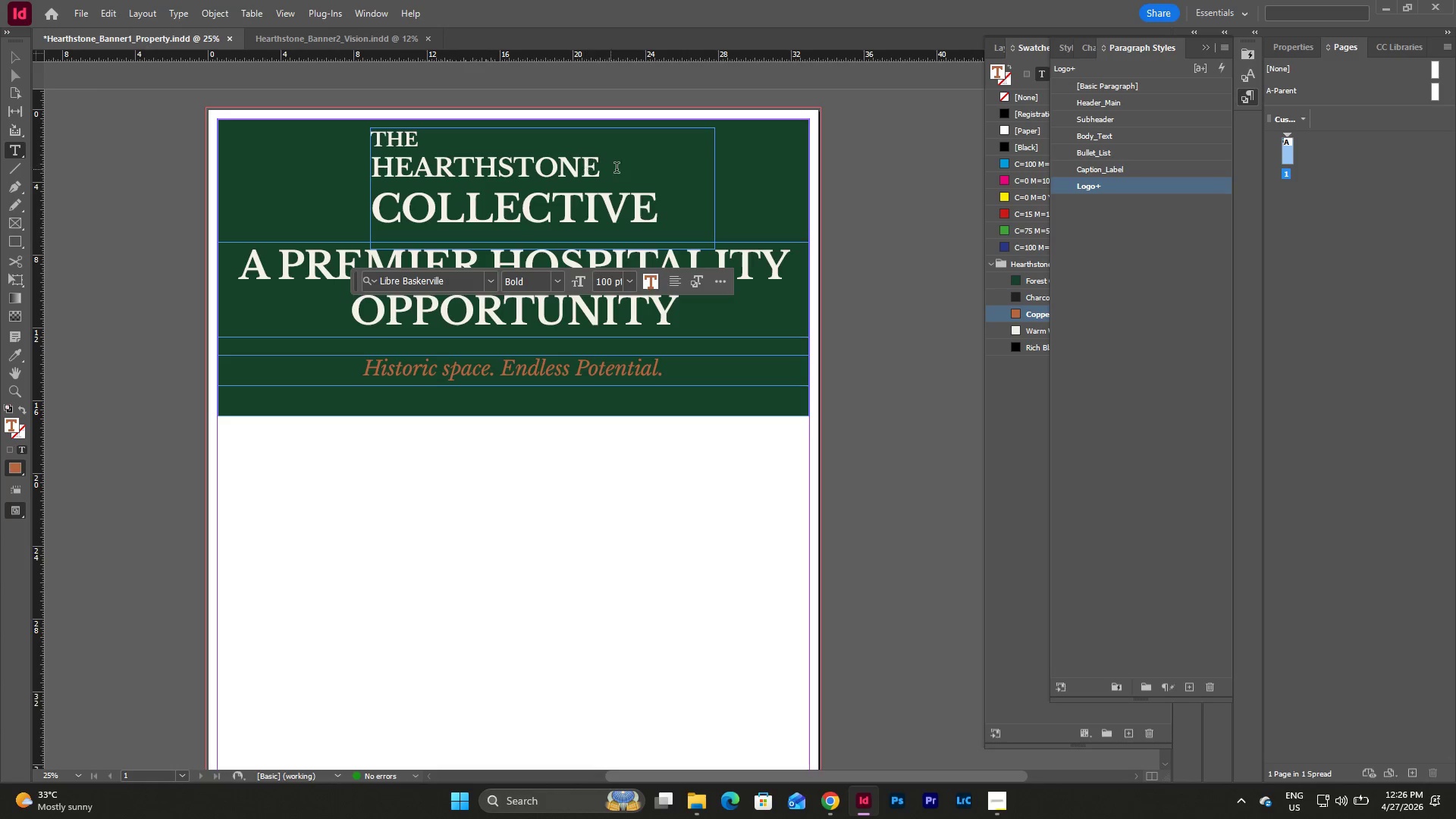 
left_click([617, 169])
 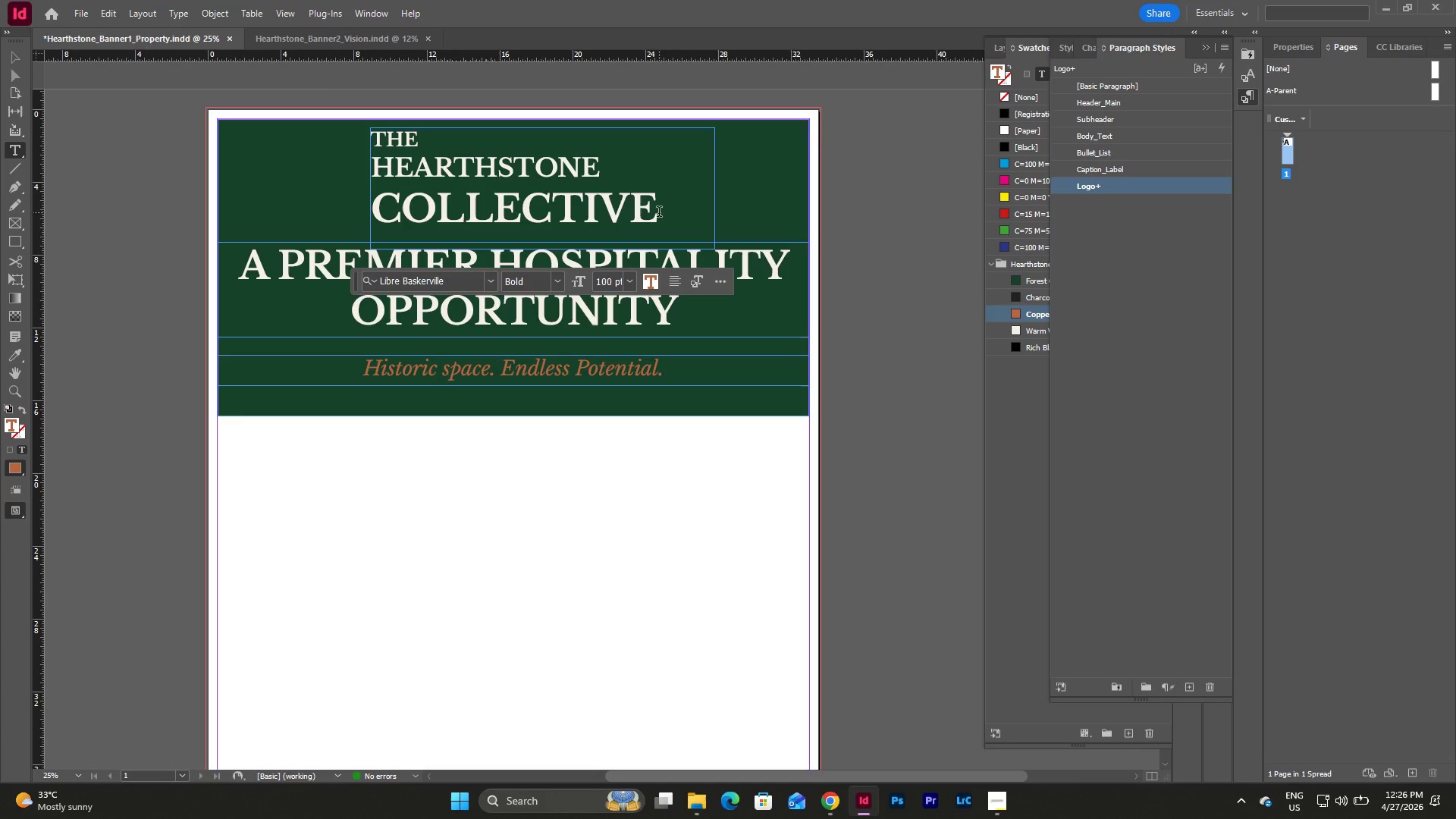 
left_click_drag(start_coordinate=[660, 213], to_coordinate=[379, 217])
 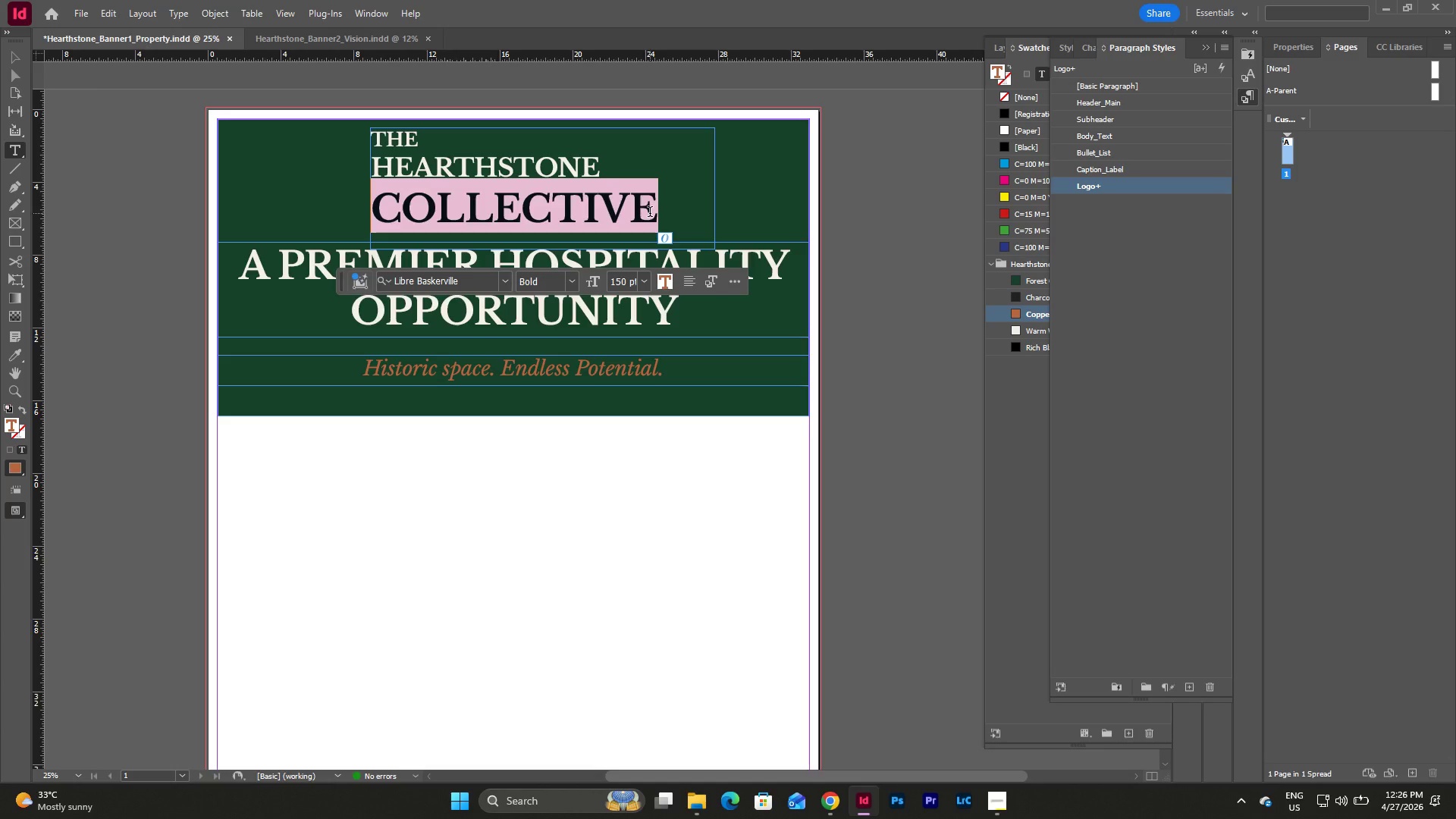 
wait(5.08)
 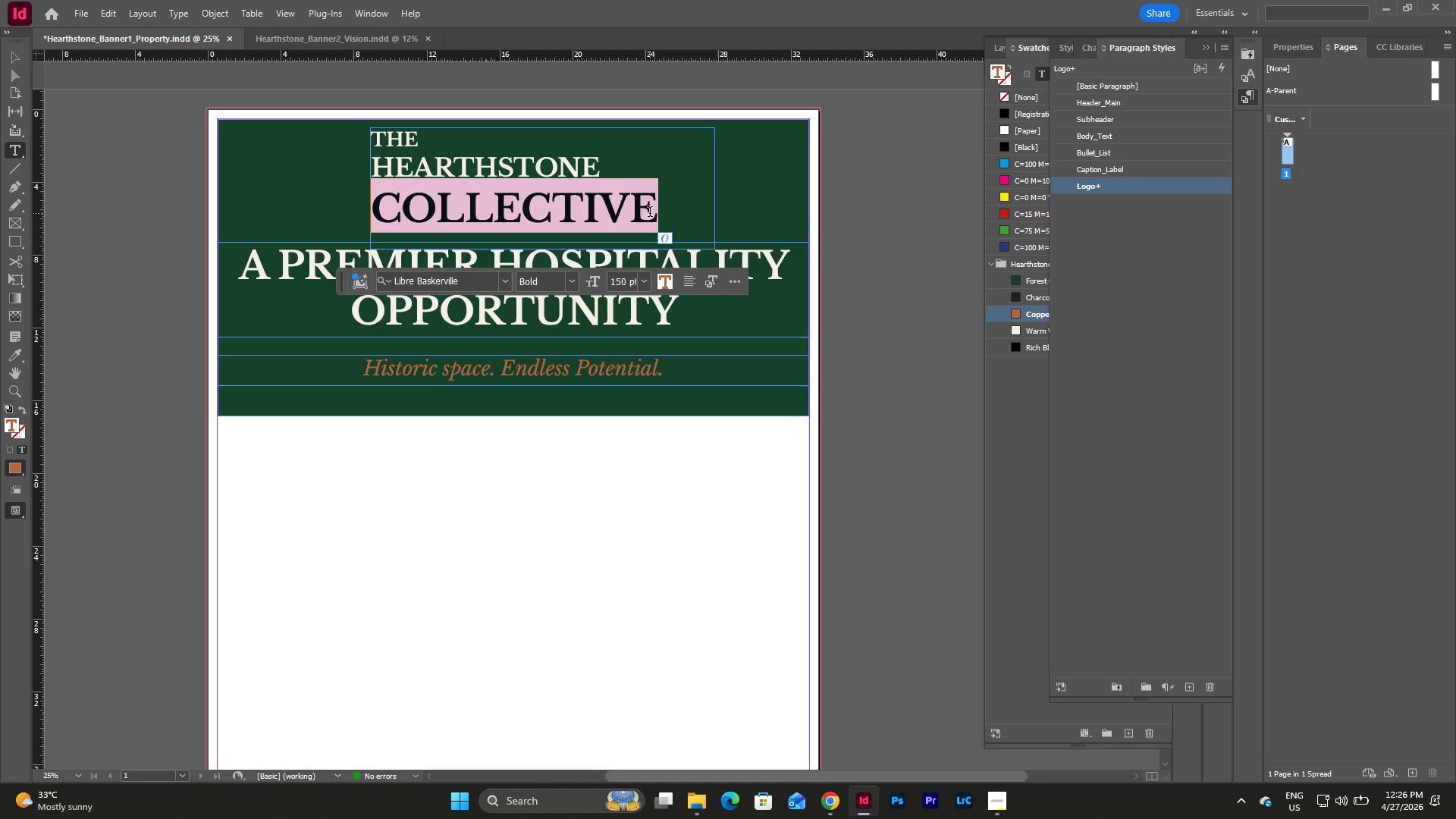 
key(Numpad1)
 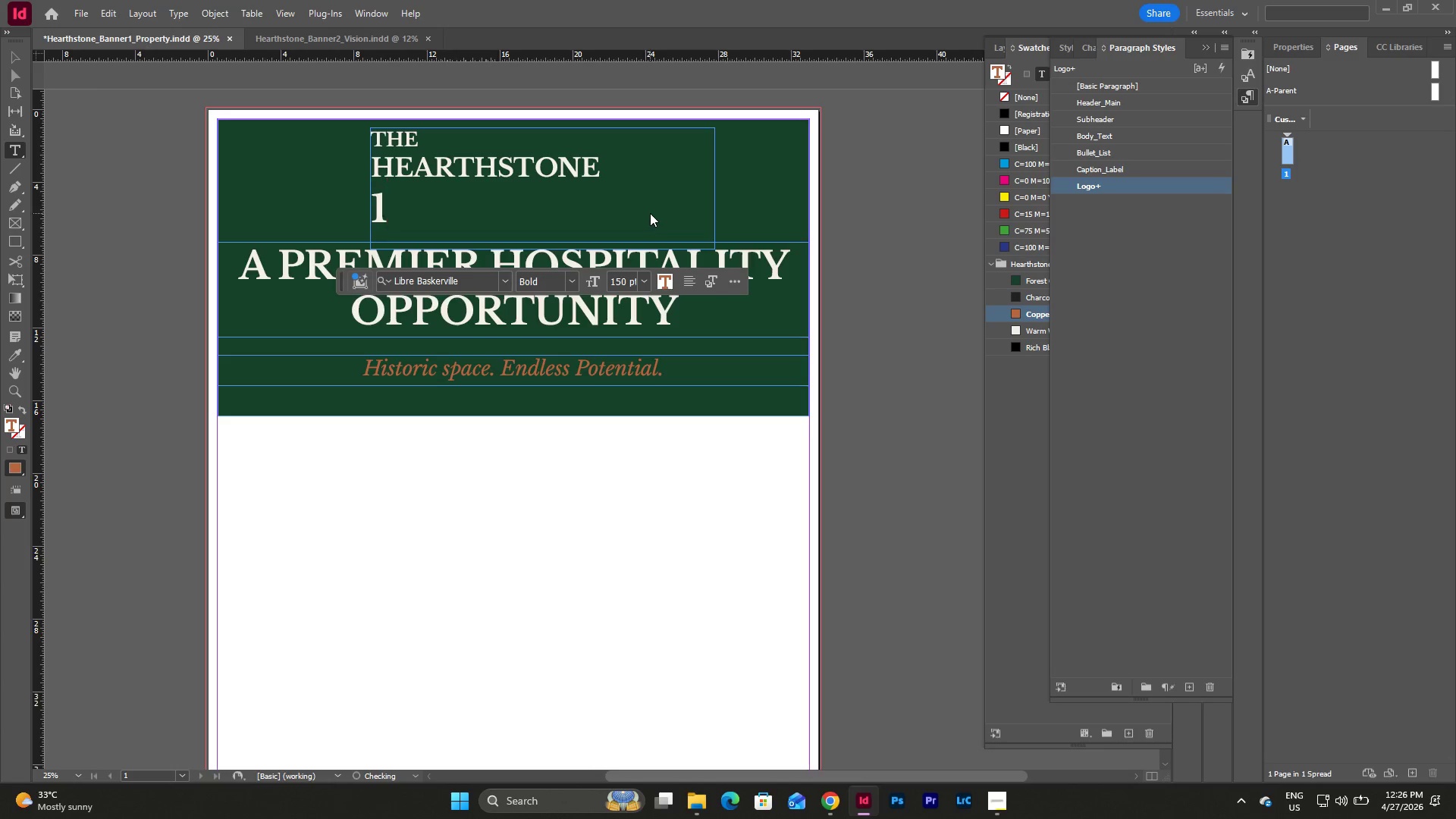 
key(Numpad1)
 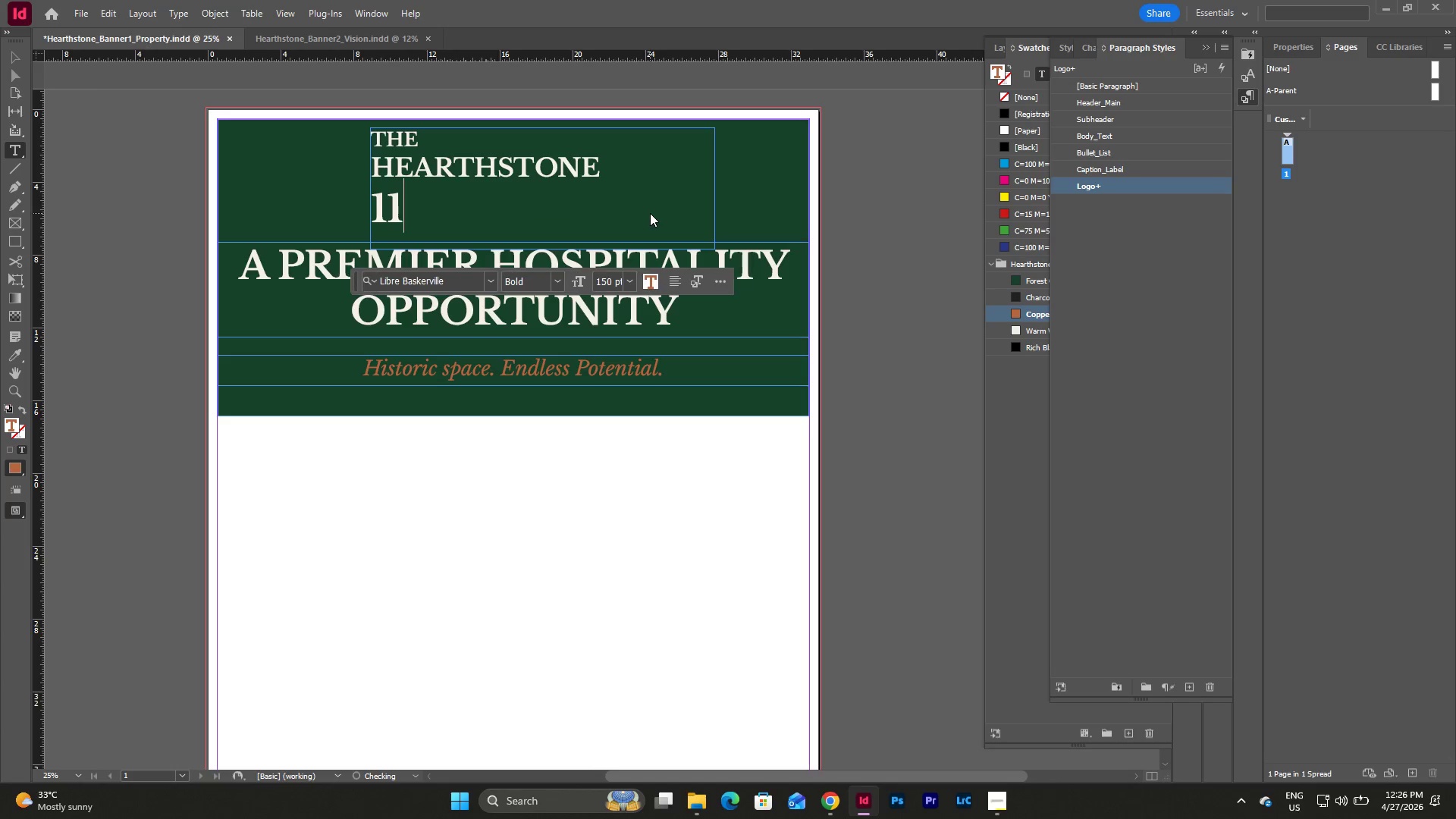 
key(Numpad0)
 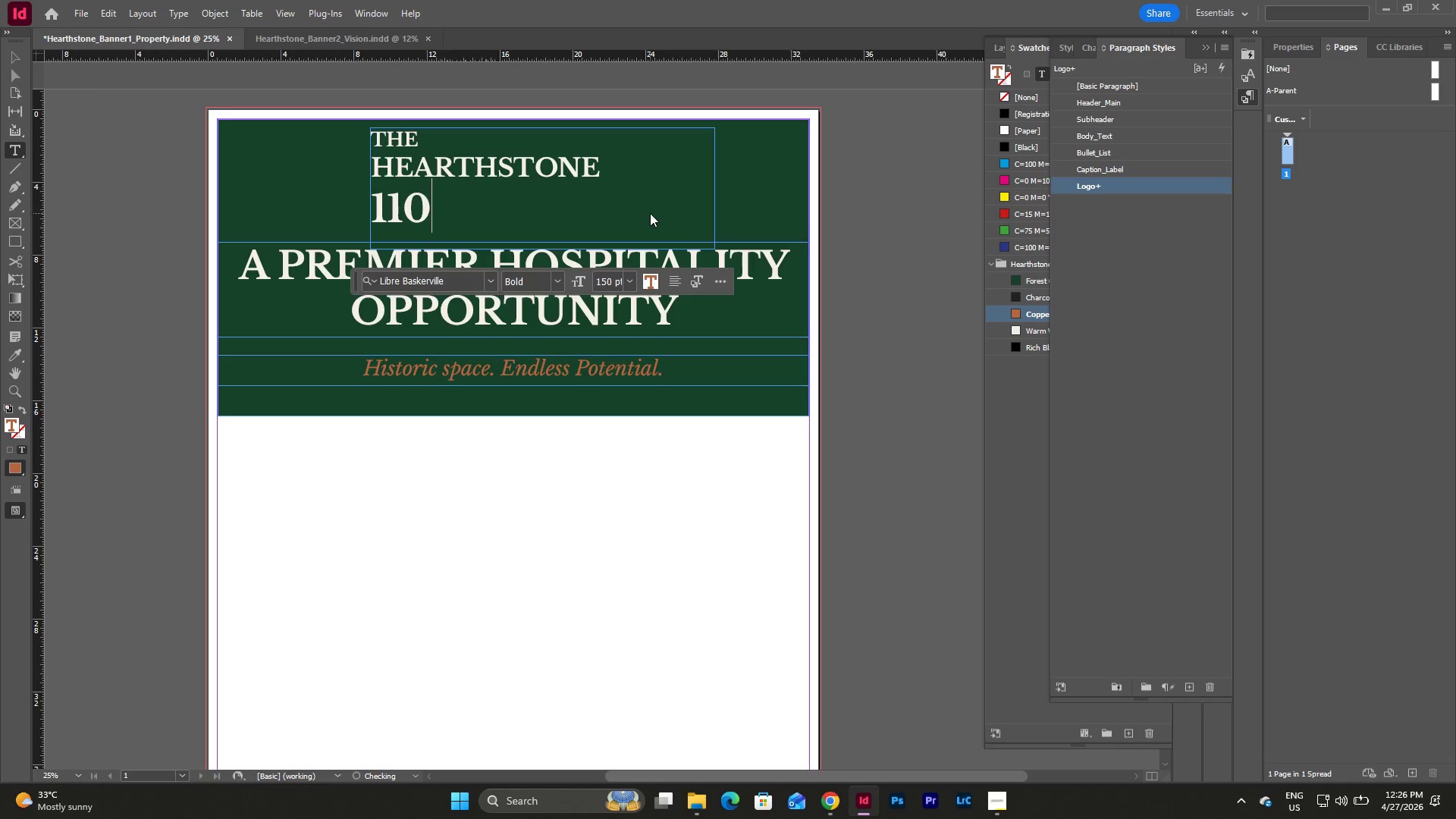 
key(NumpadEnter)
 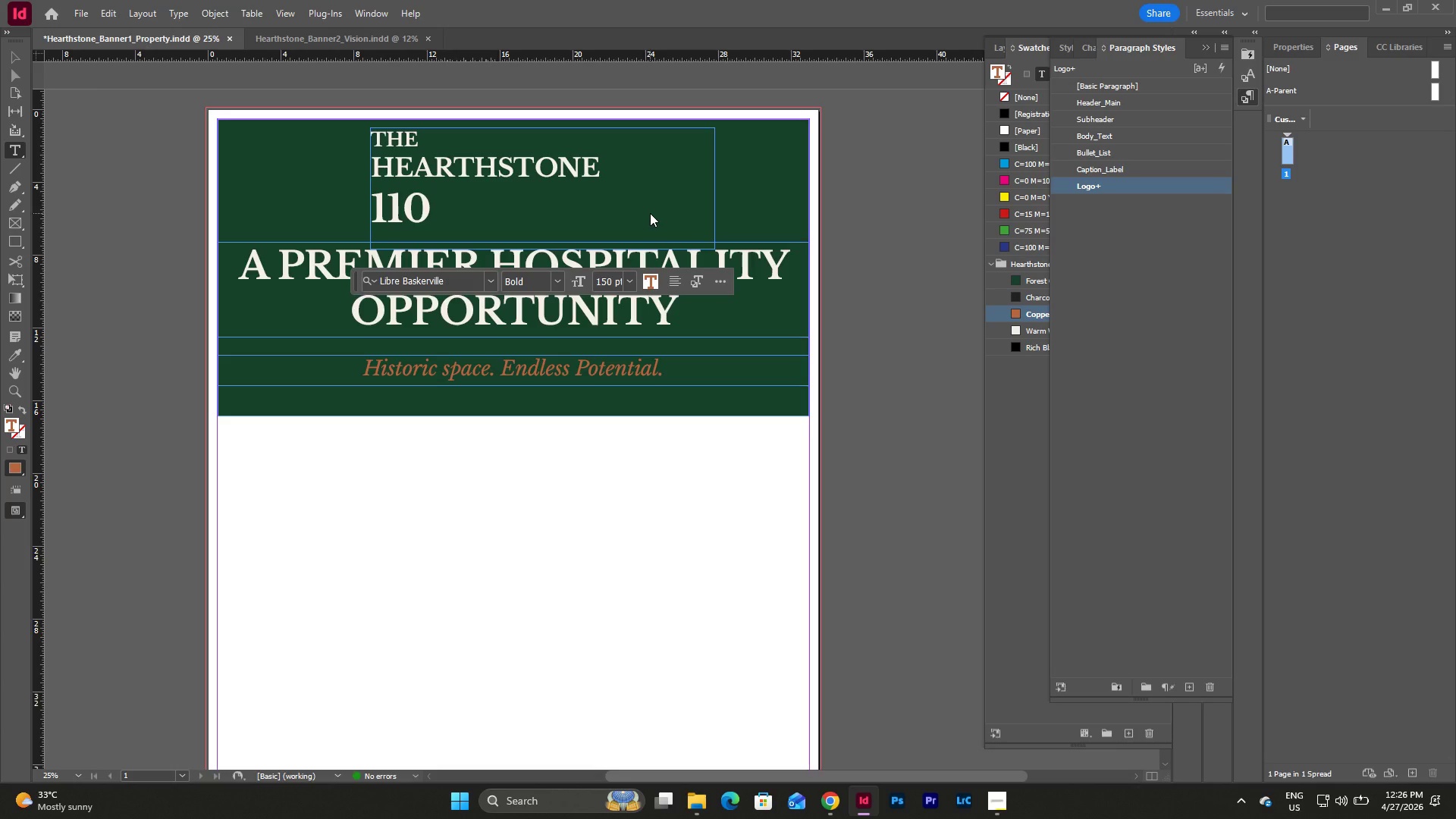 
key(Control+Z)
 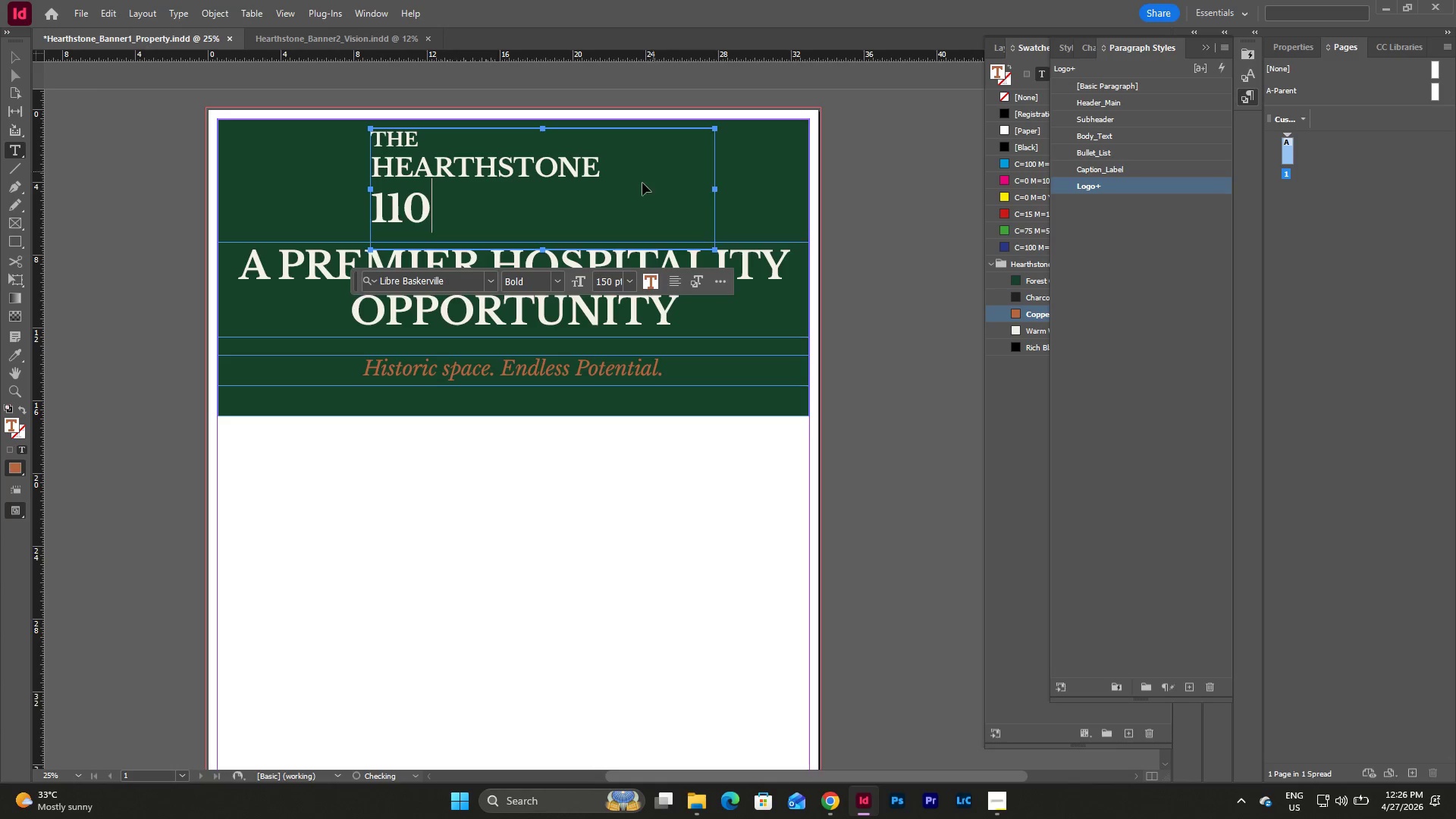 
key(Control+Z)
 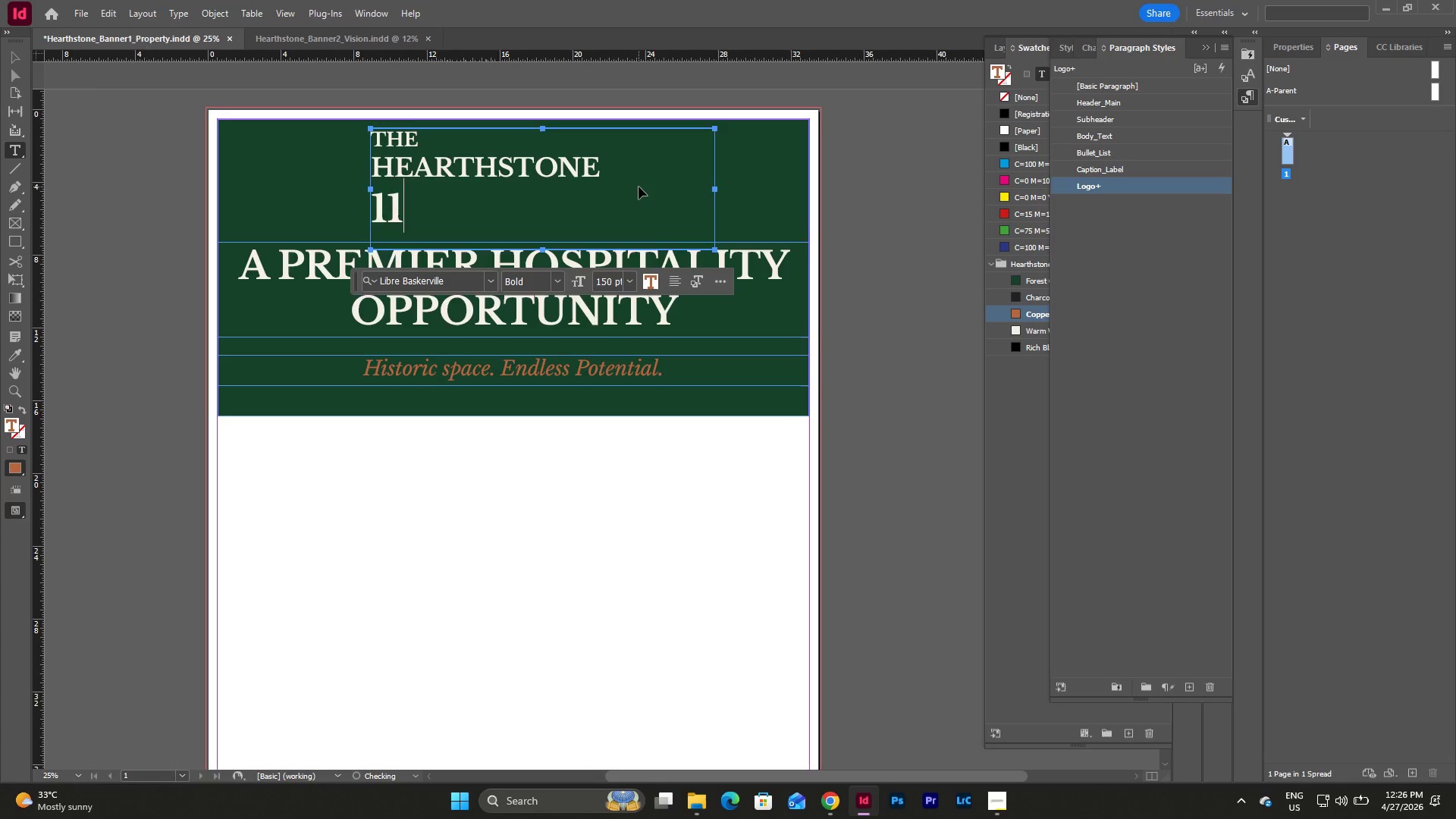 
key(Control+Z)
 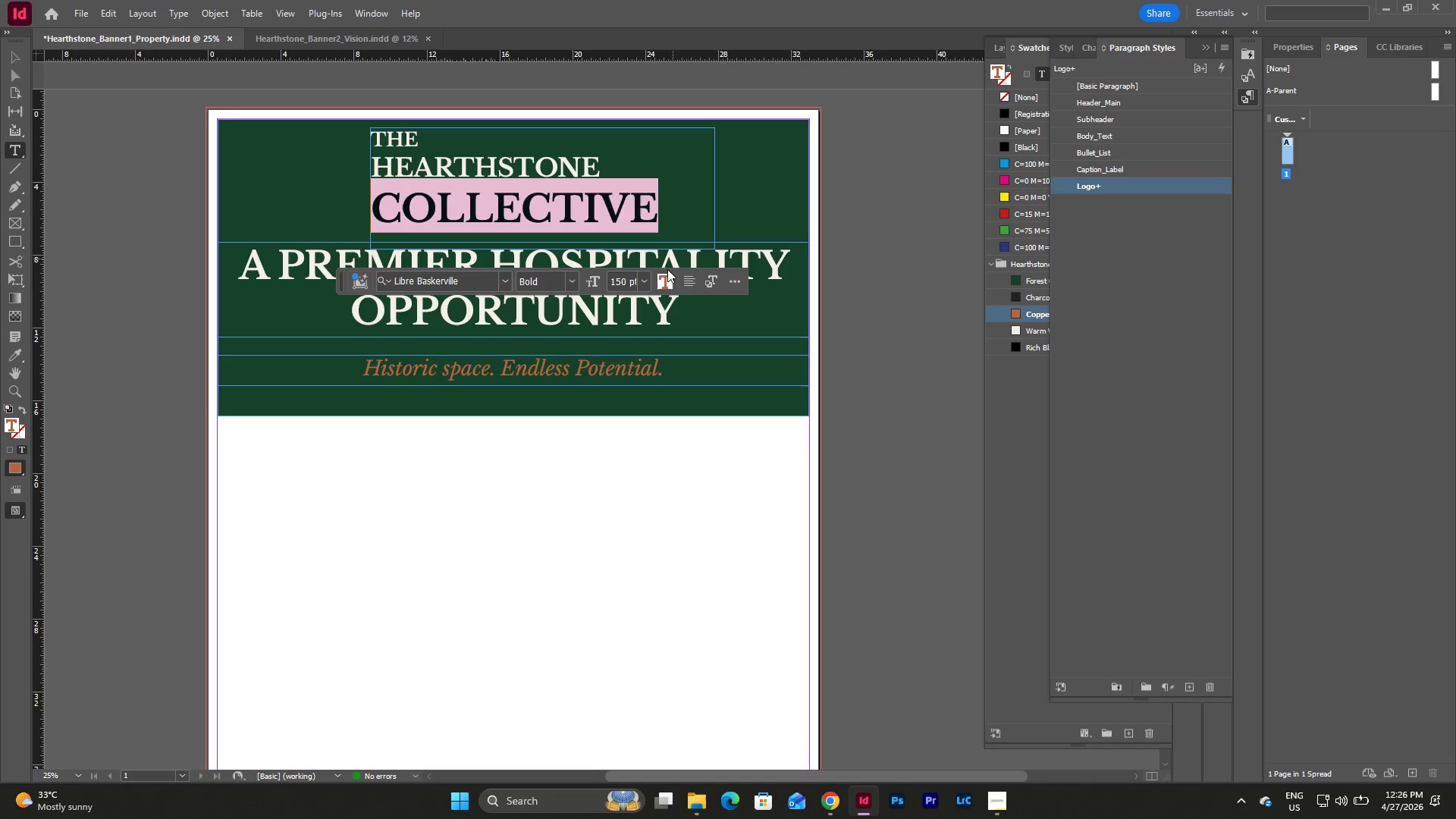 
double_click([623, 281])
 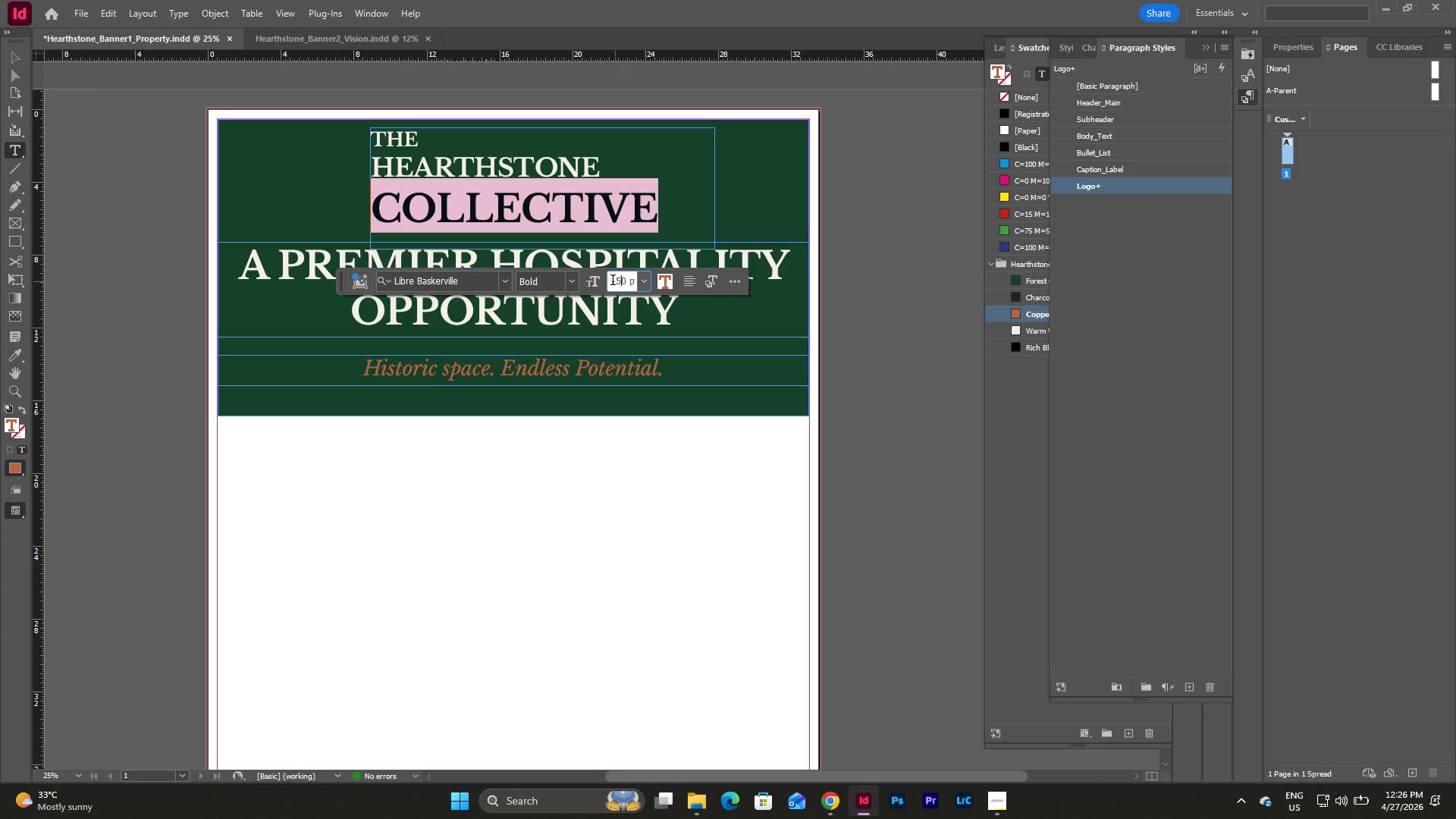 
left_click_drag(start_coordinate=[610, 282], to_coordinate=[656, 283])
 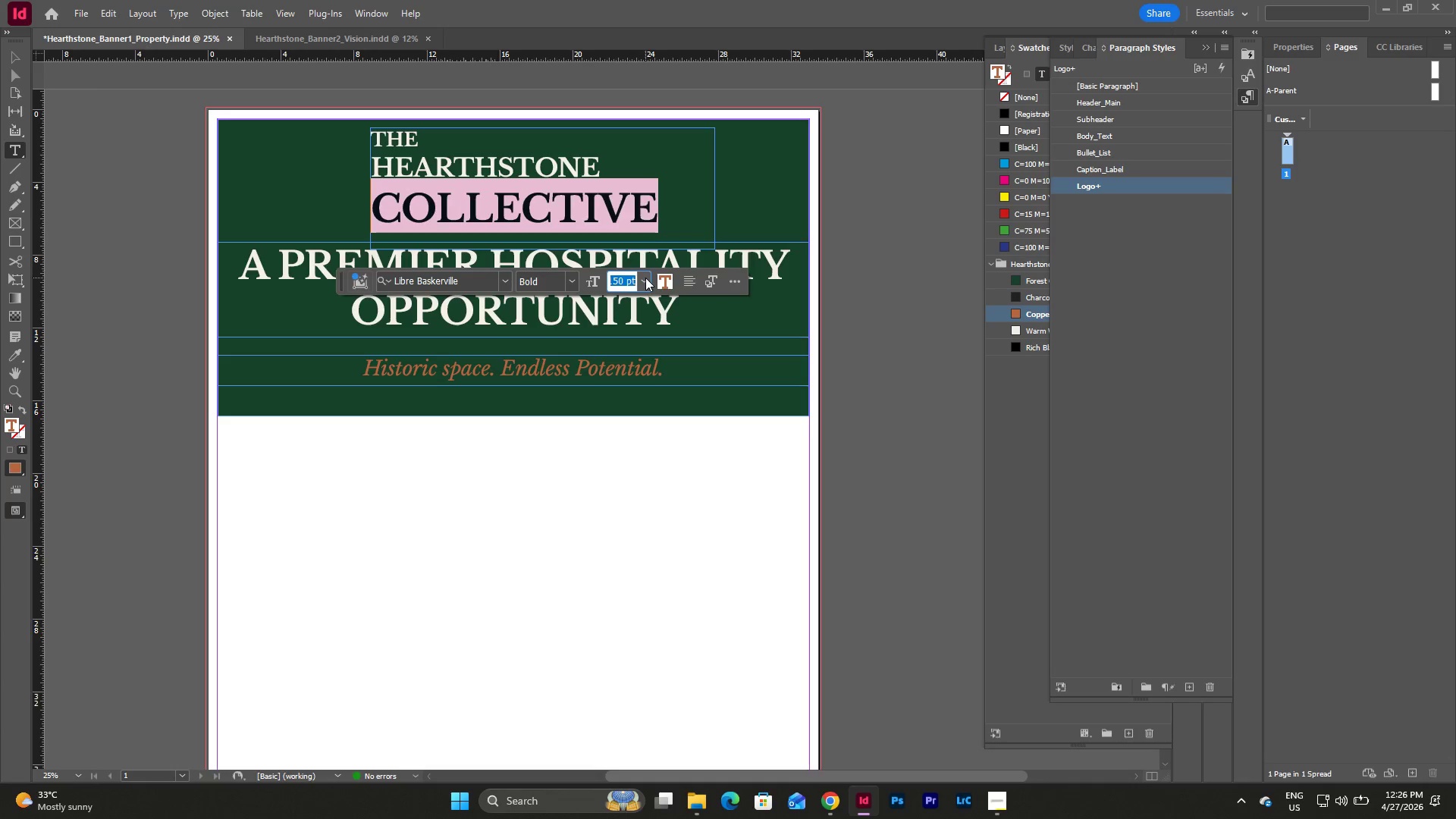 
key(Numpad1)
 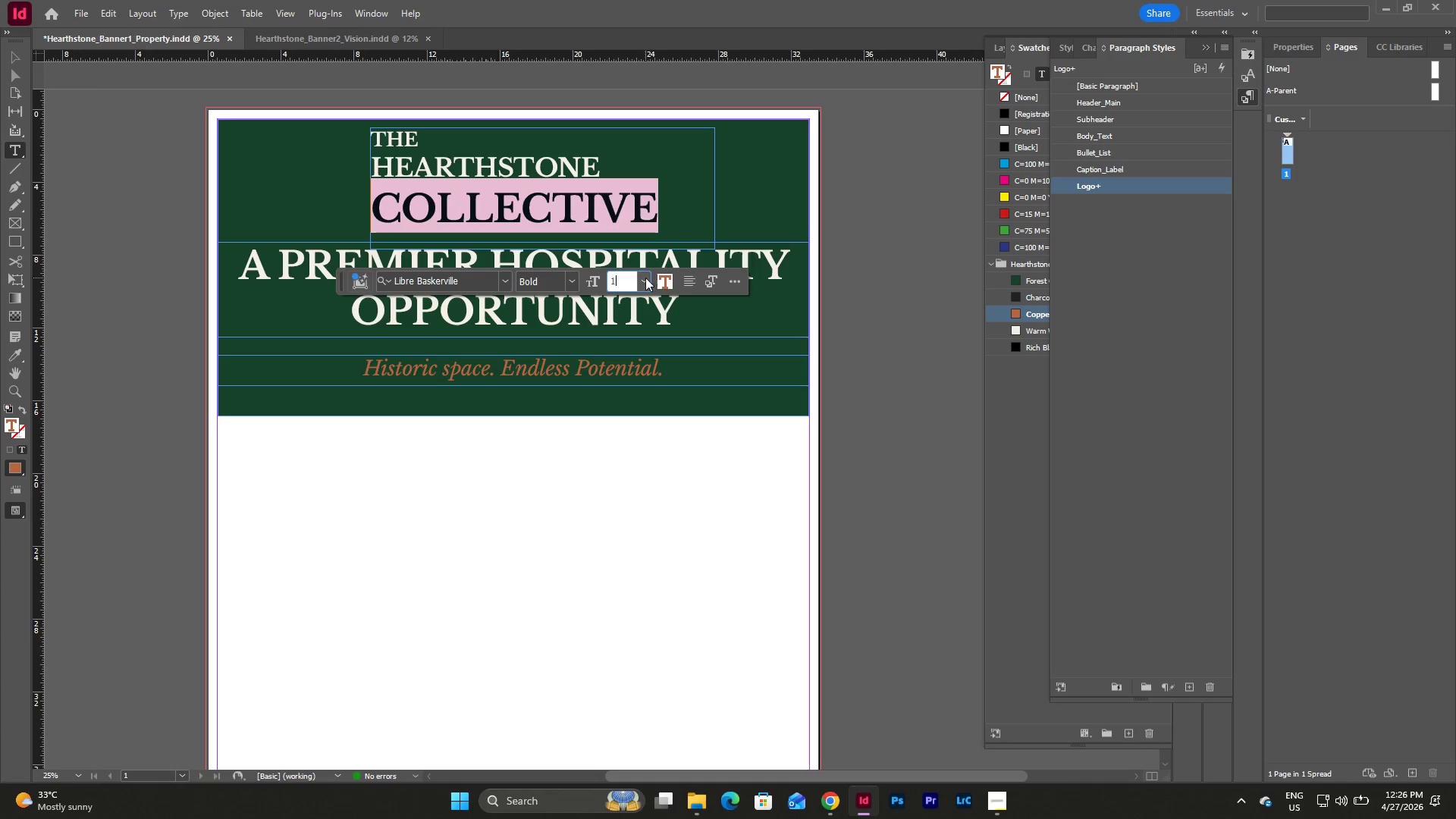 
key(Numpad1)
 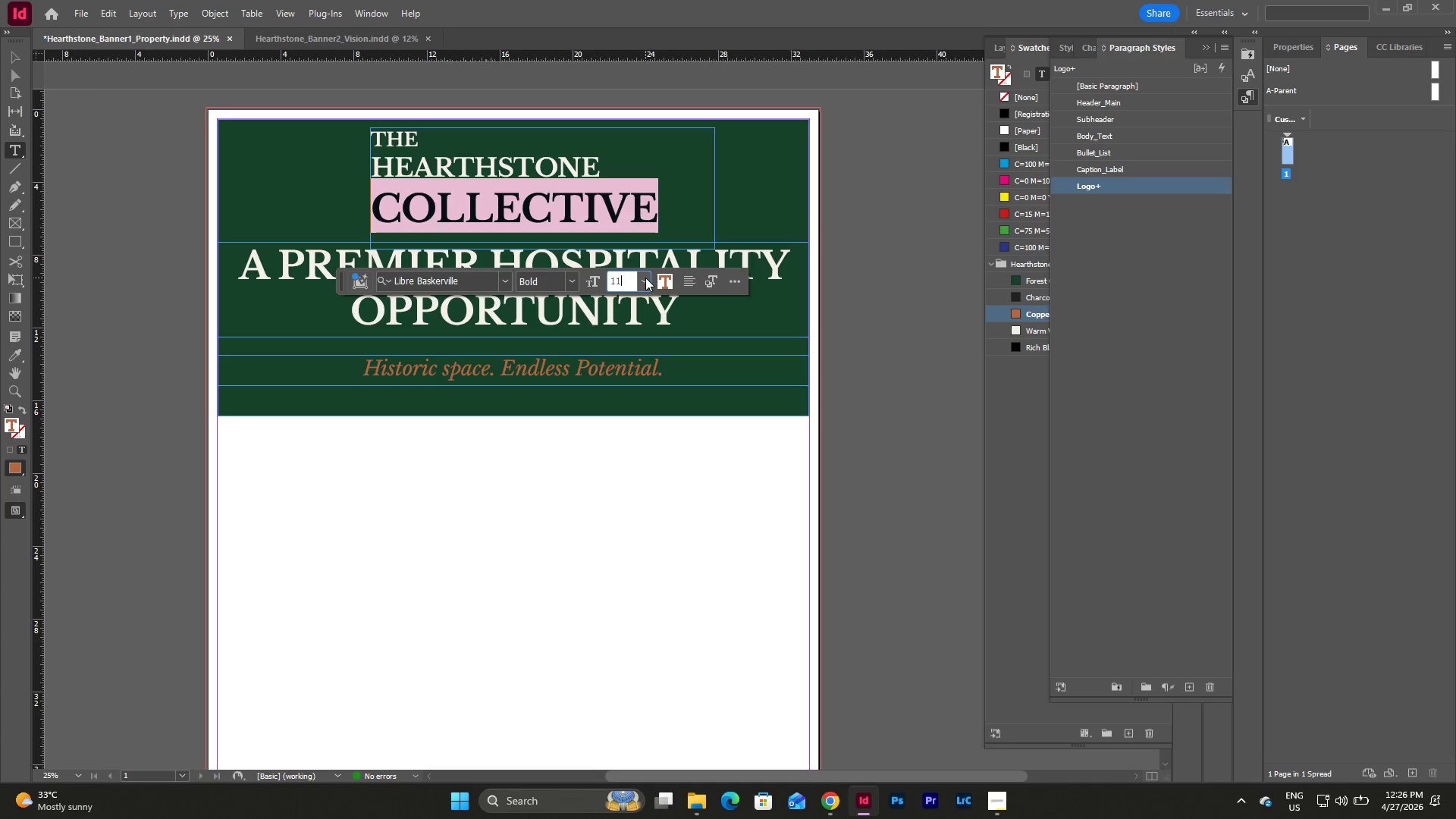 
key(Numpad0)
 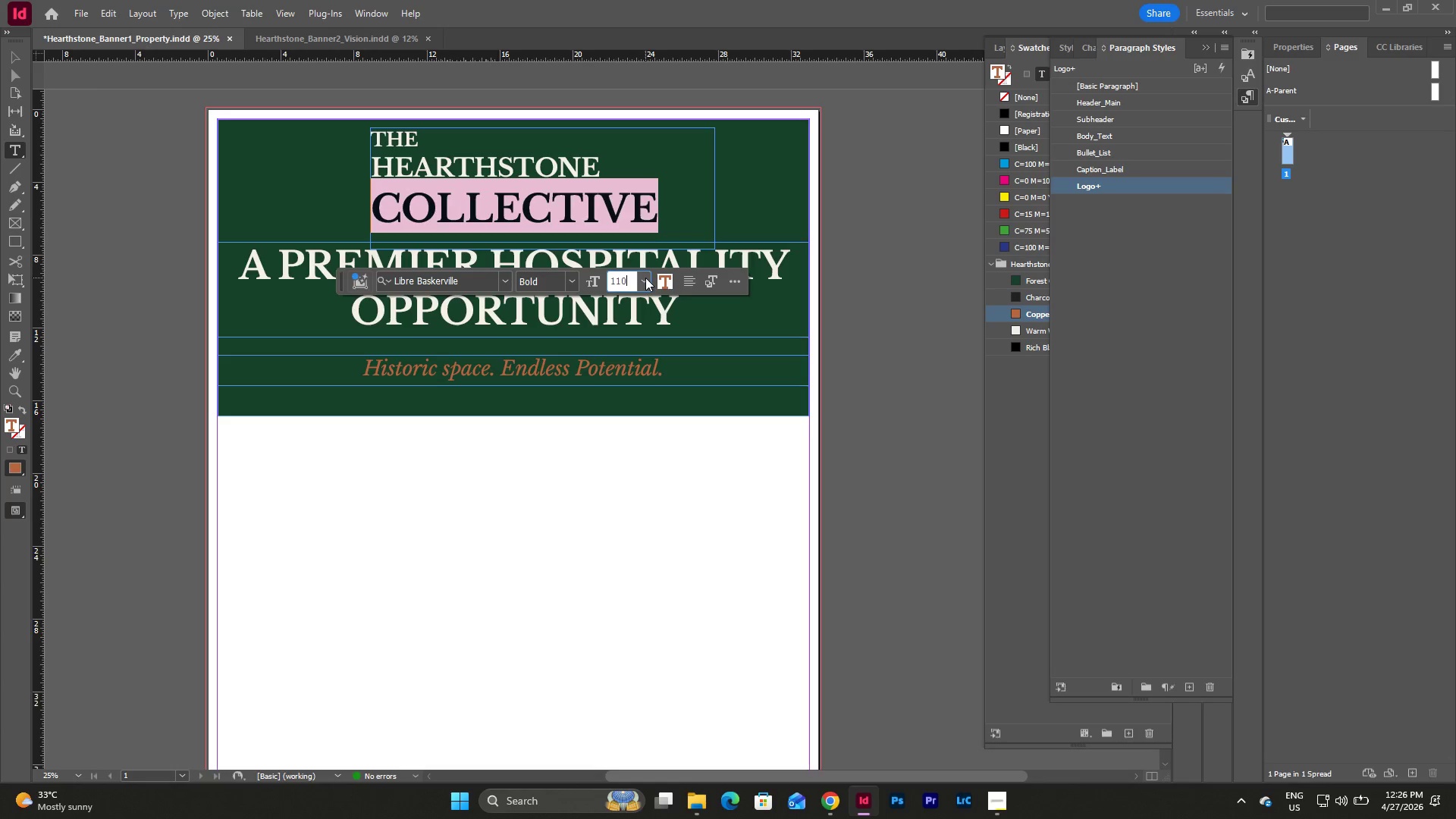 
key(NumpadEnter)
 